 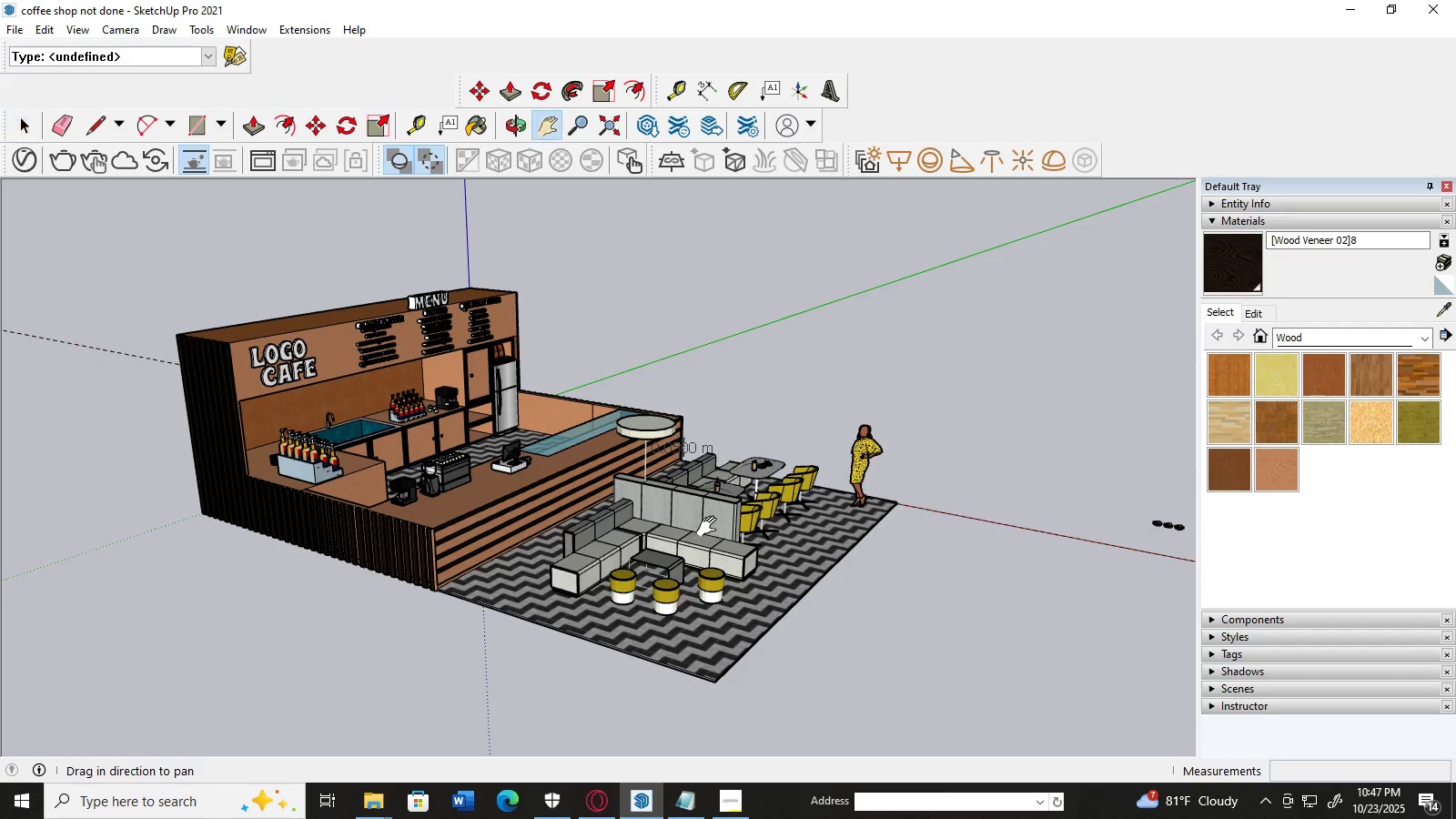 
left_click_drag(start_coordinate=[731, 500], to_coordinate=[644, 551])
 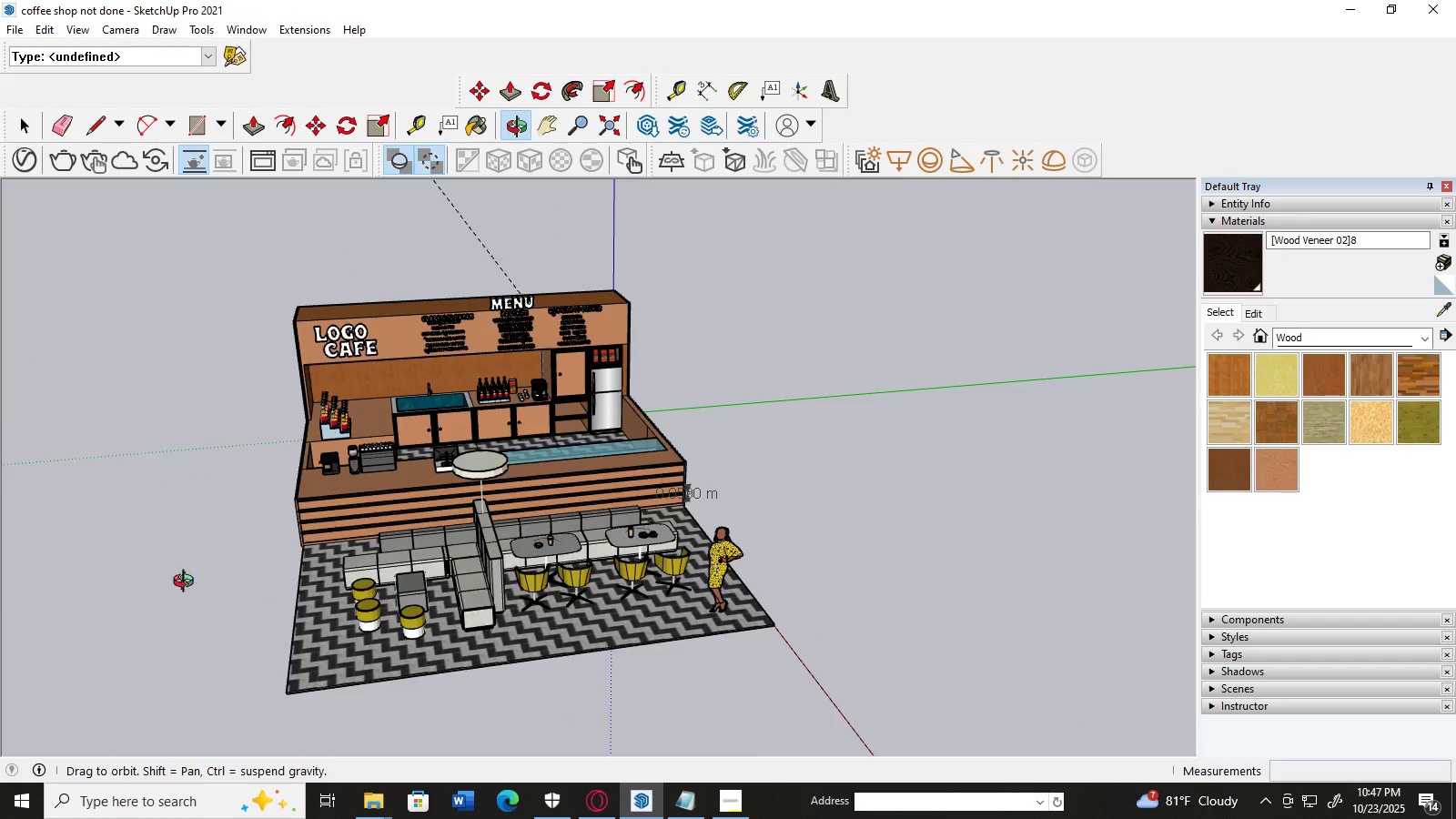 
scroll: coordinate [675, 430], scroll_direction: up, amount: 5.0
 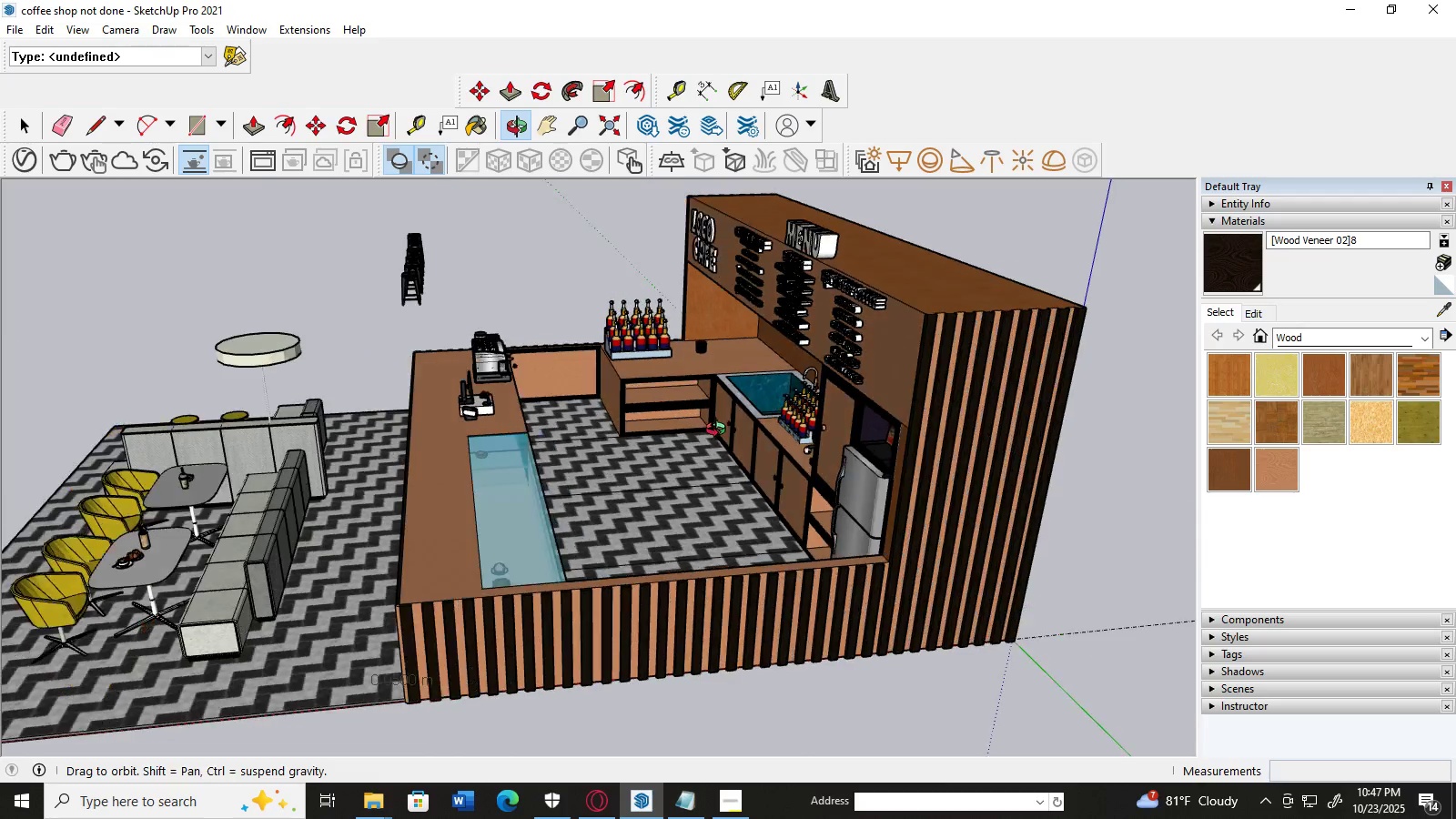 
scroll: coordinate [803, 399], scroll_direction: down, amount: 3.0
 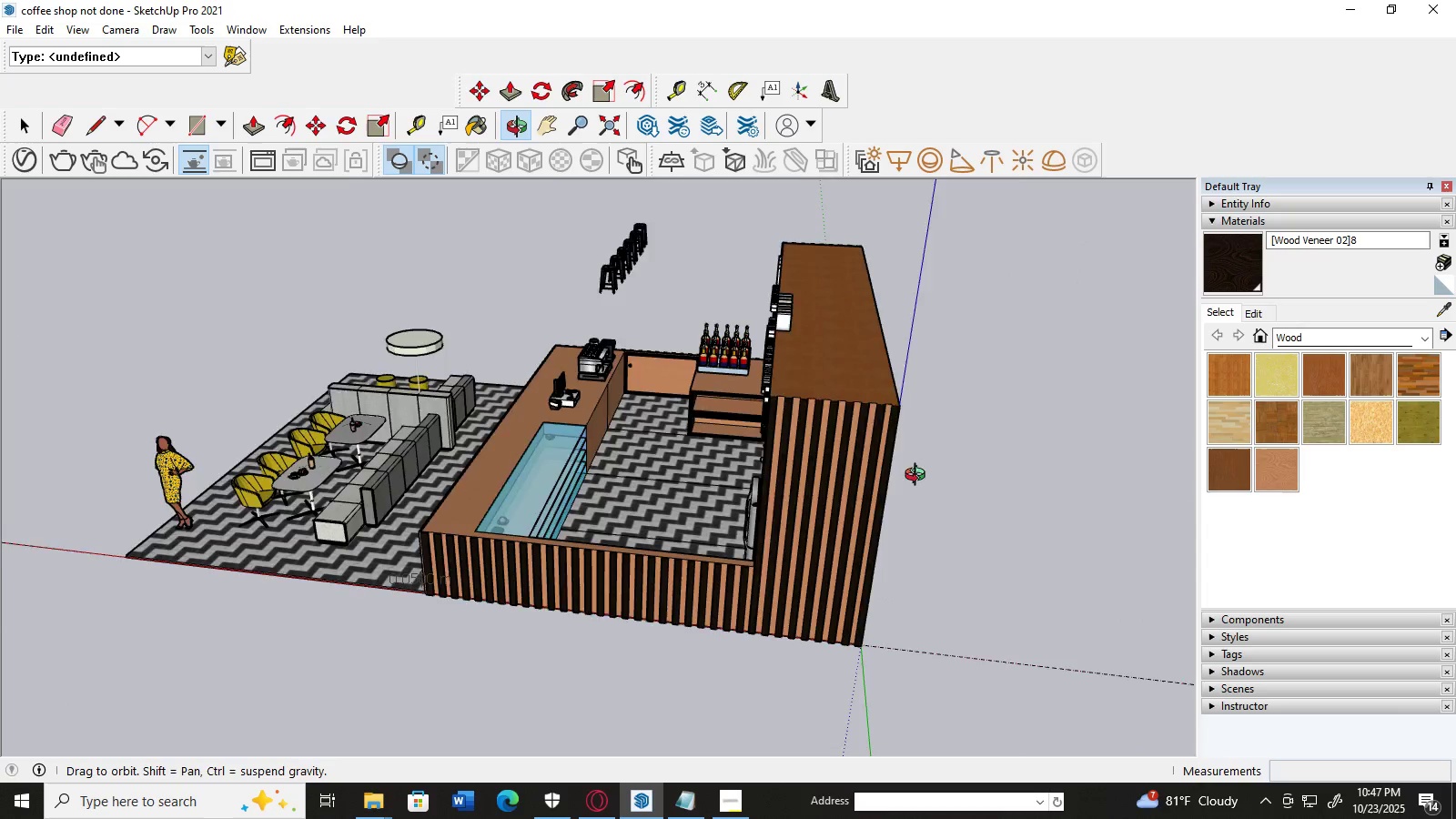 
scroll: coordinate [838, 386], scroll_direction: up, amount: 1.0
 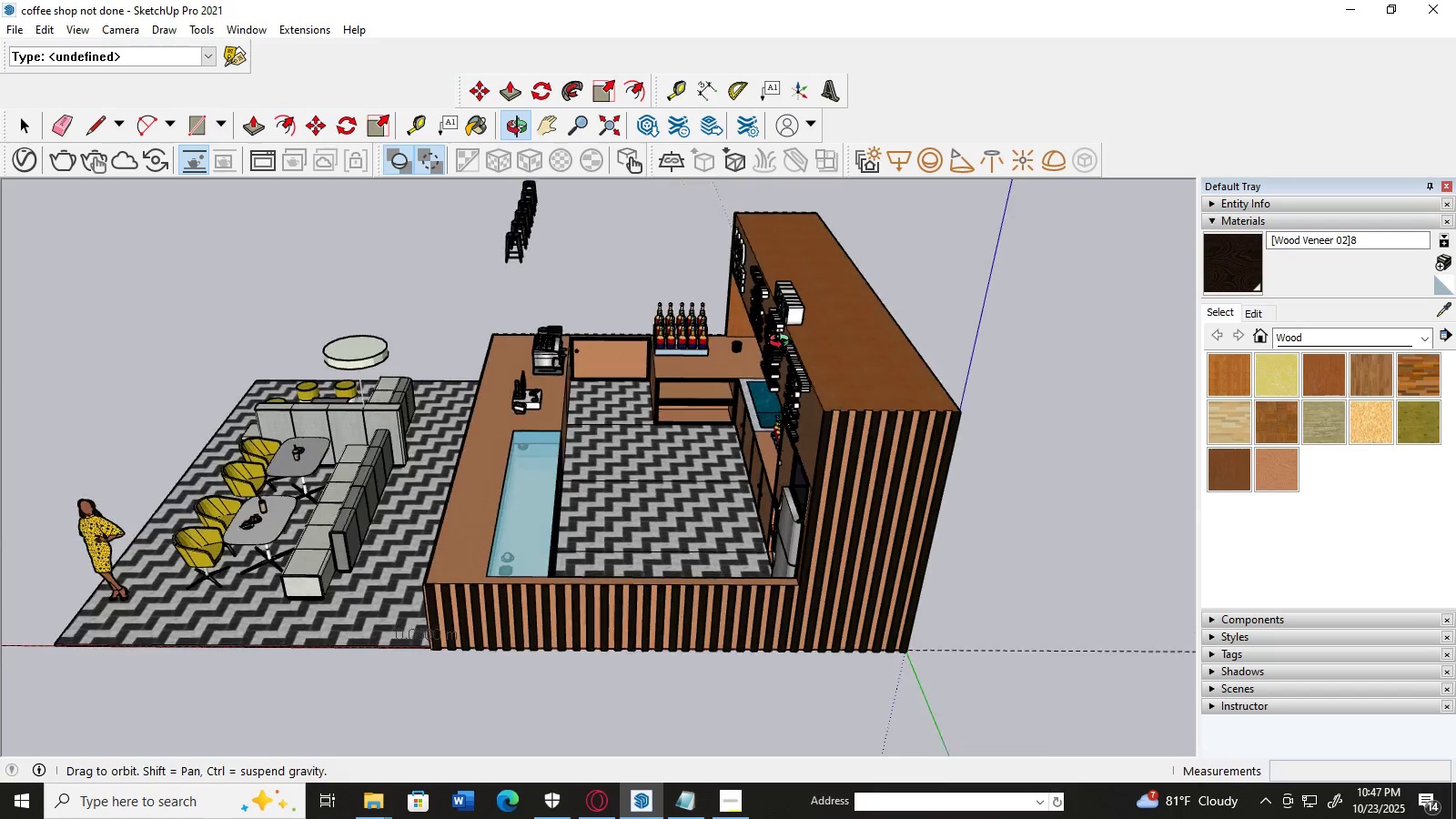 
scroll: coordinate [784, 340], scroll_direction: down, amount: 4.0
 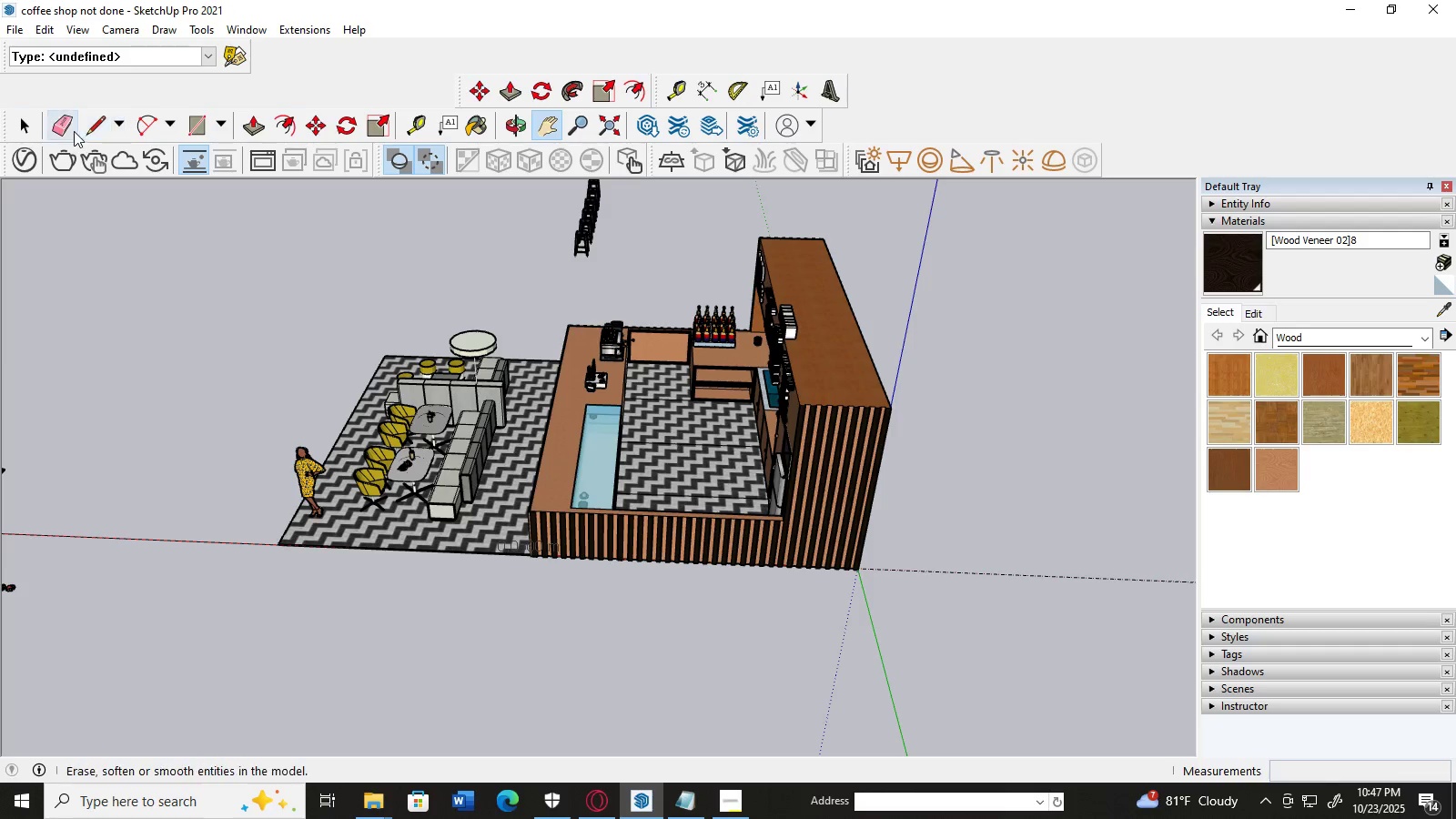 
left_click([25, 130])
 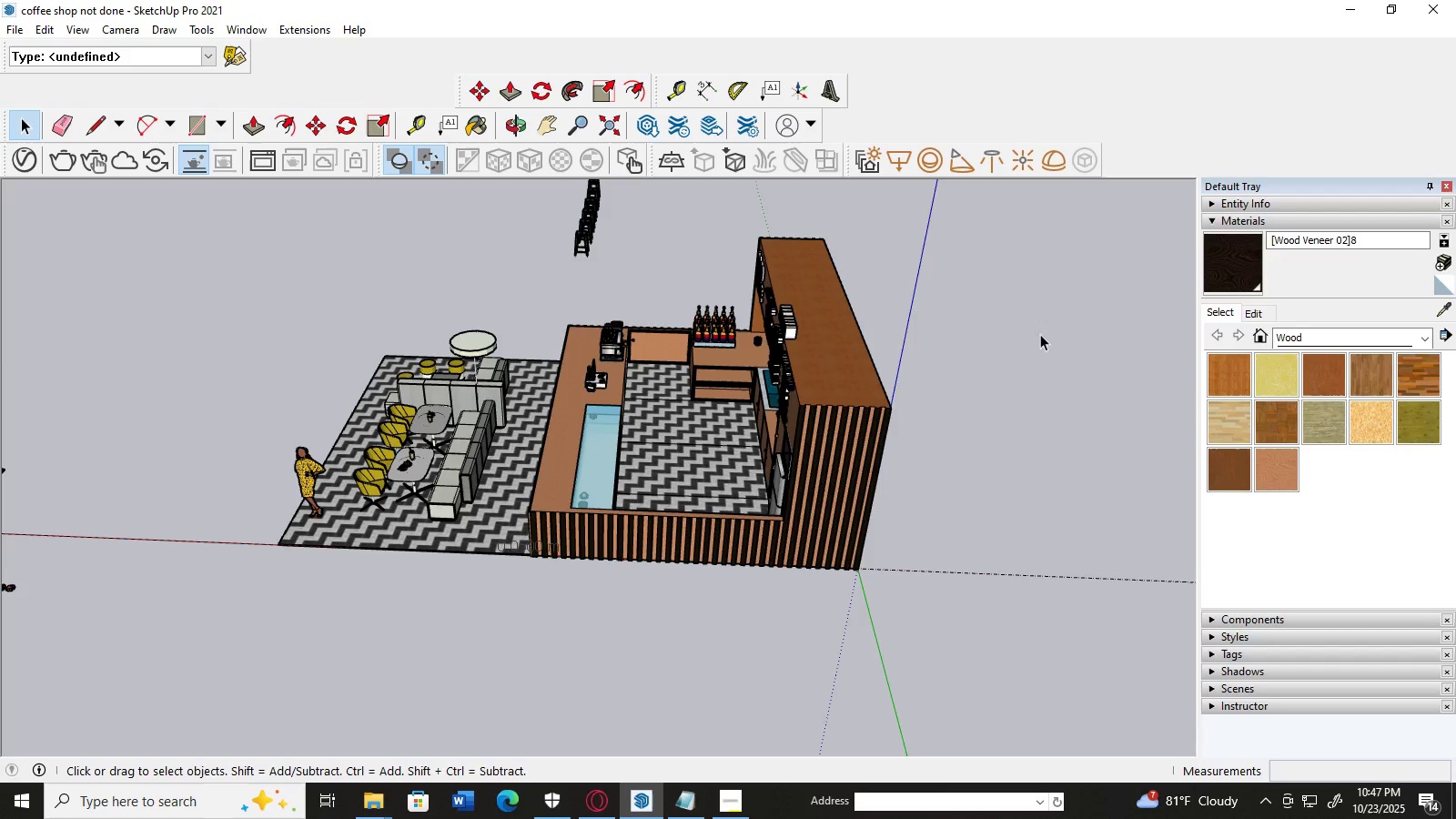 
scroll: coordinate [1057, 314], scroll_direction: up, amount: 2.0
 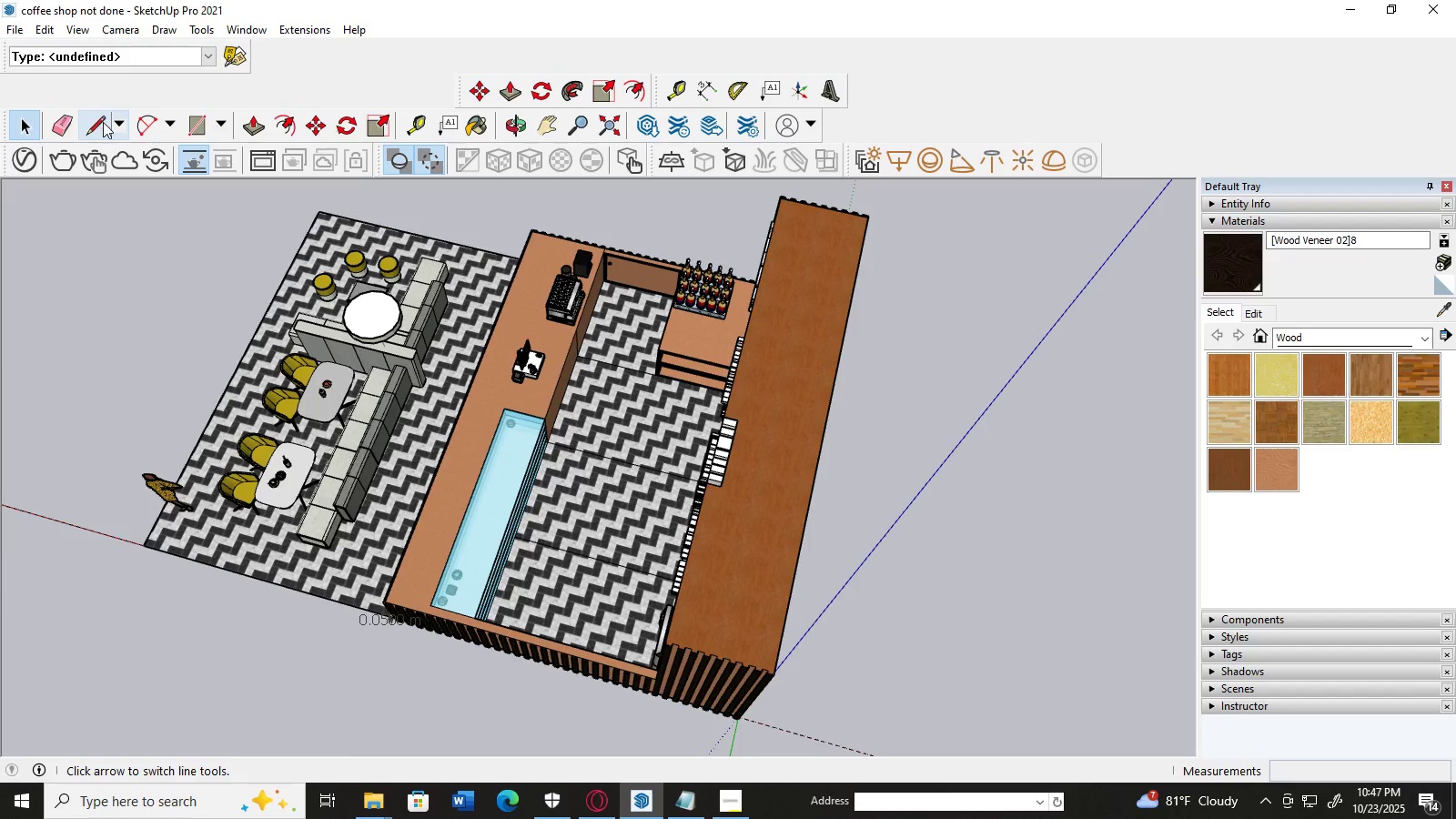 
left_click([193, 128])
 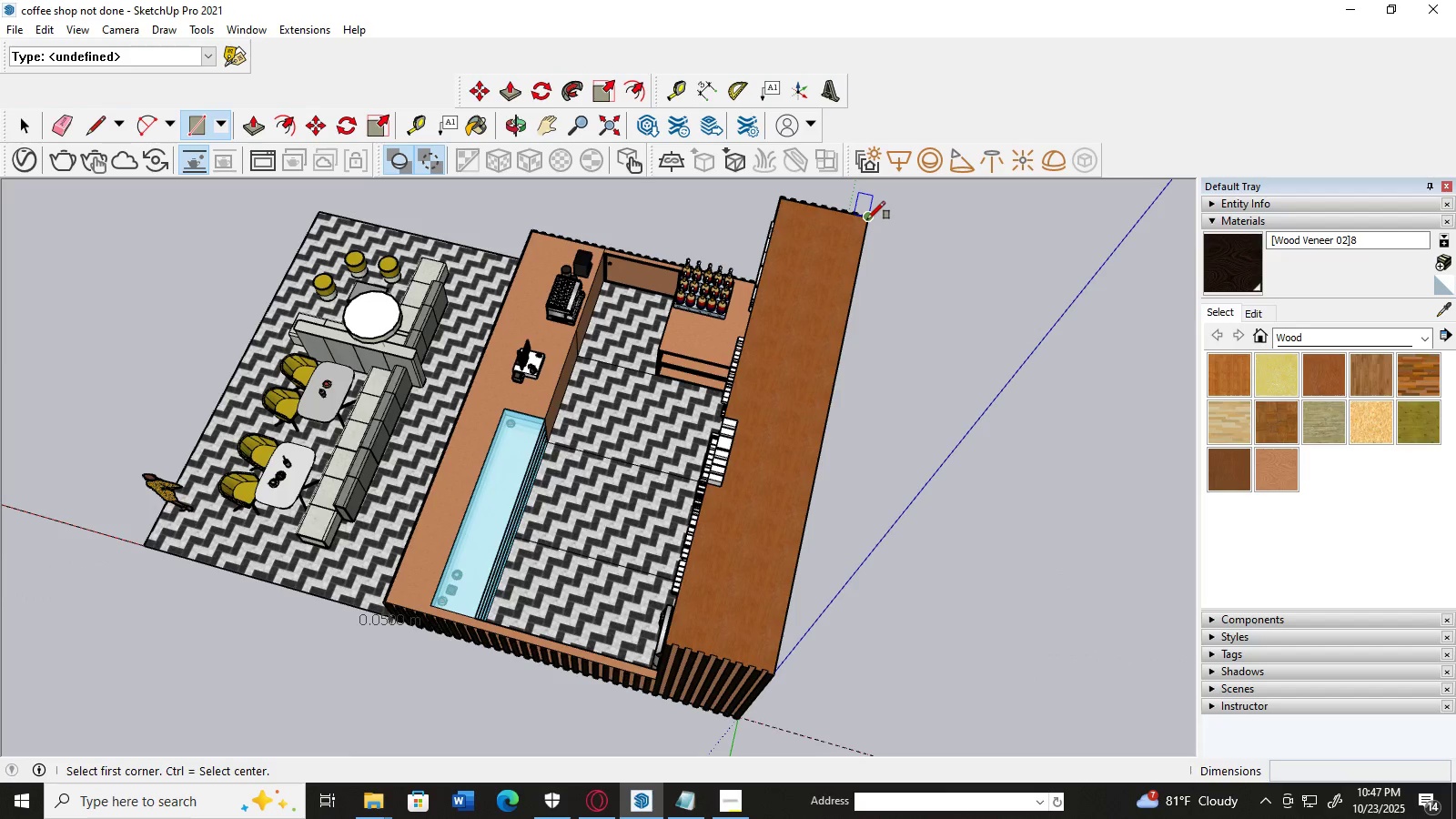 
left_click([867, 219])
 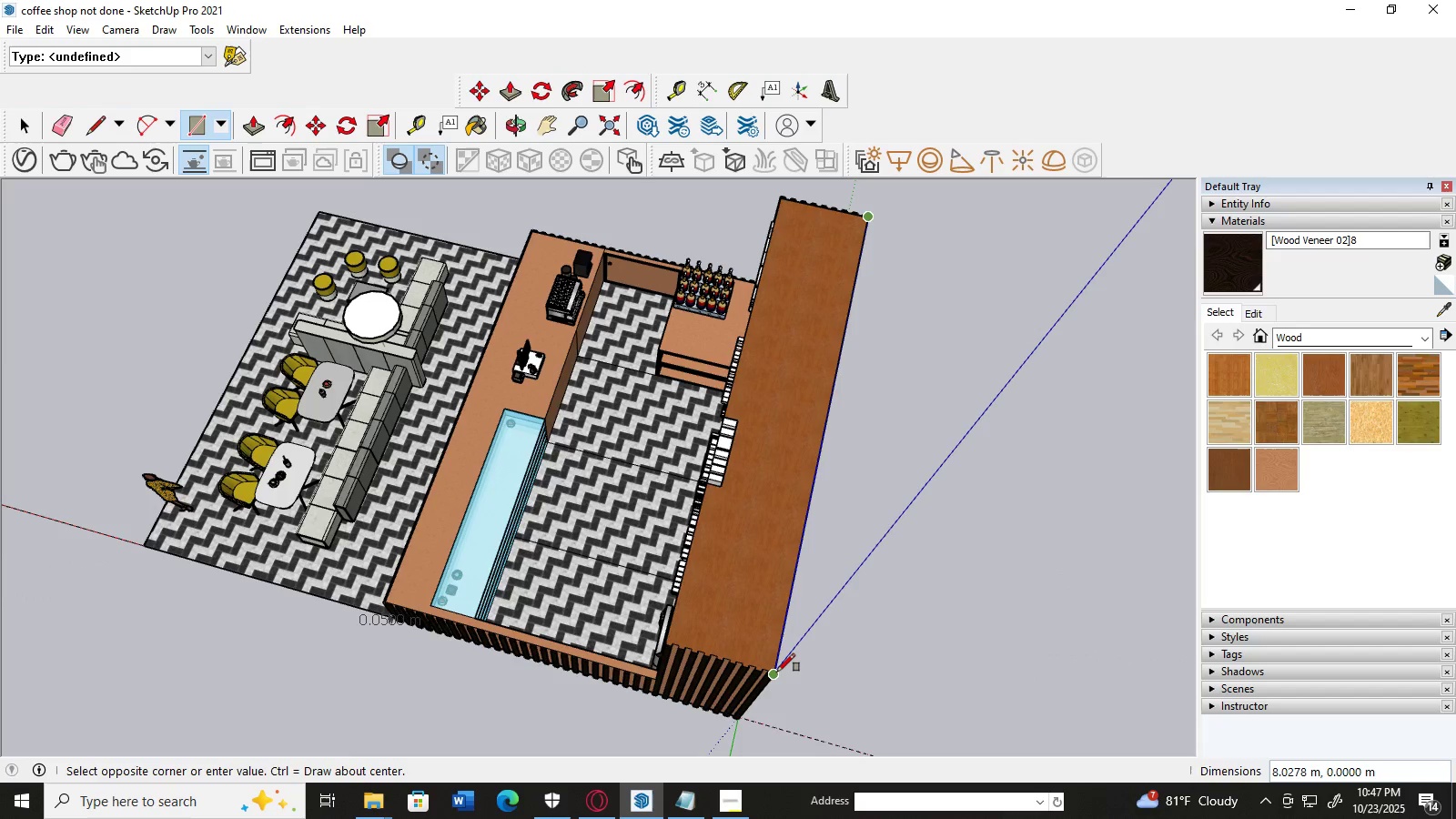 
scroll: coordinate [777, 672], scroll_direction: up, amount: 13.0
 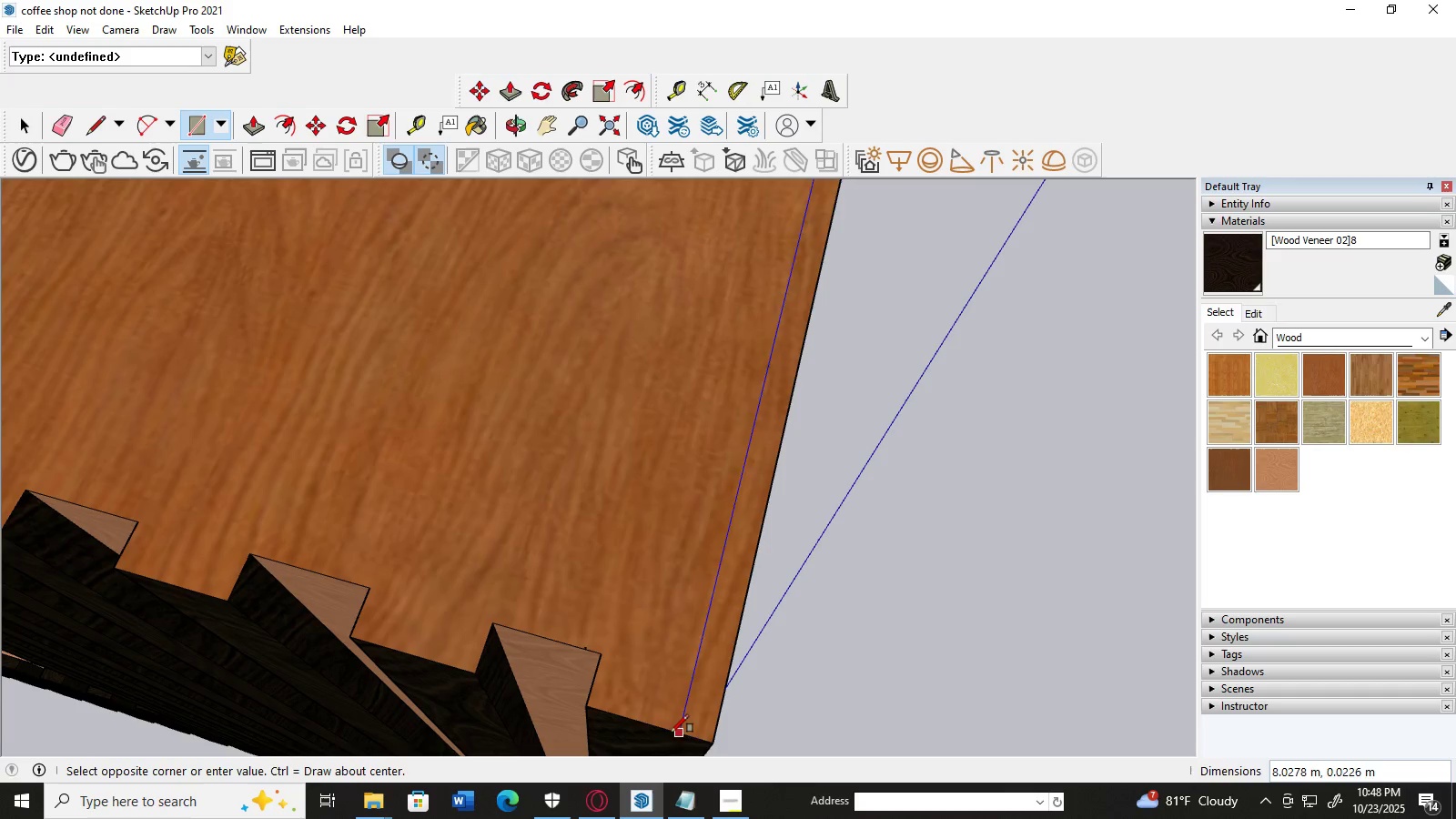 
wait(5.39)
 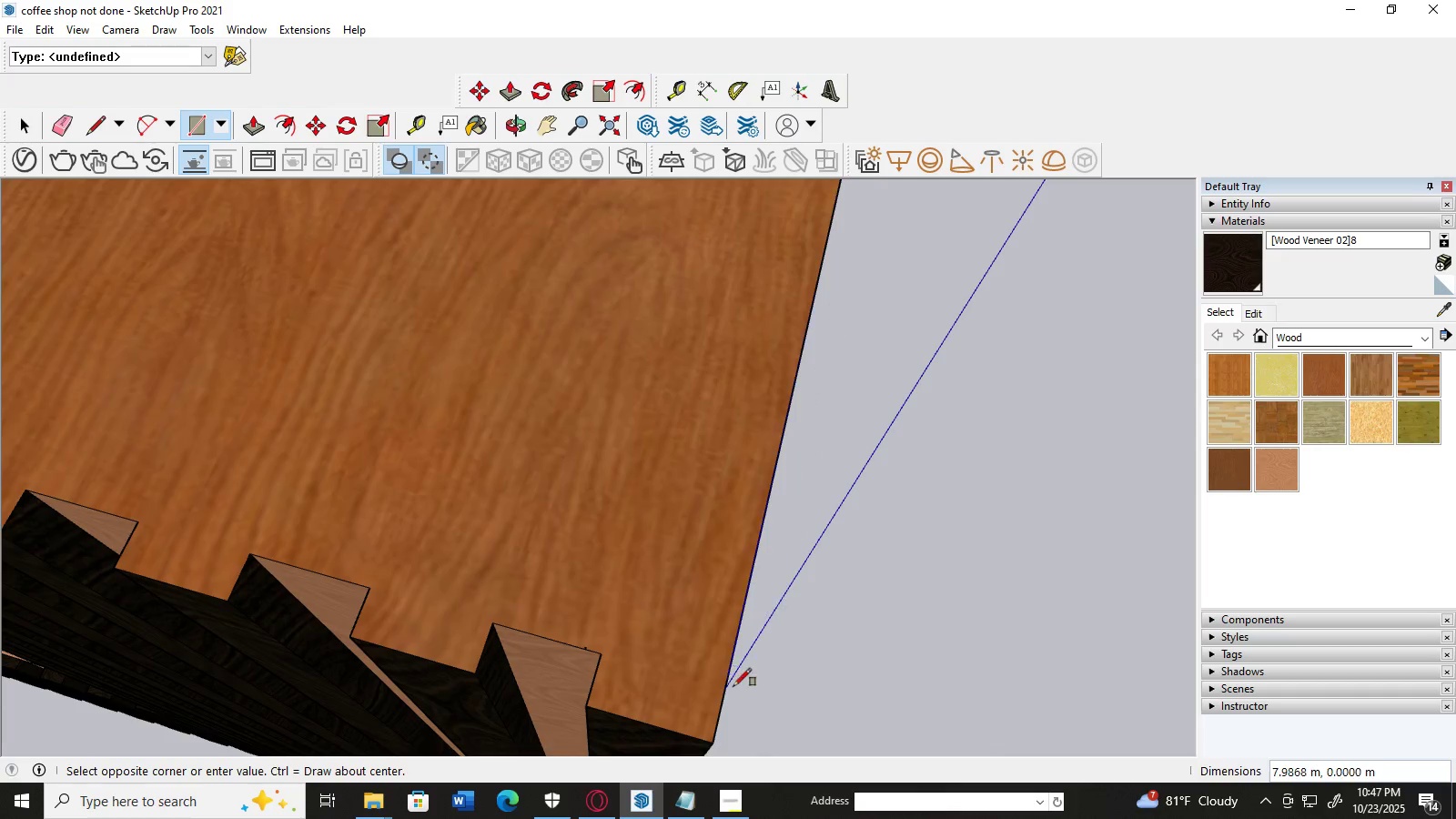 
left_click([594, 703])
 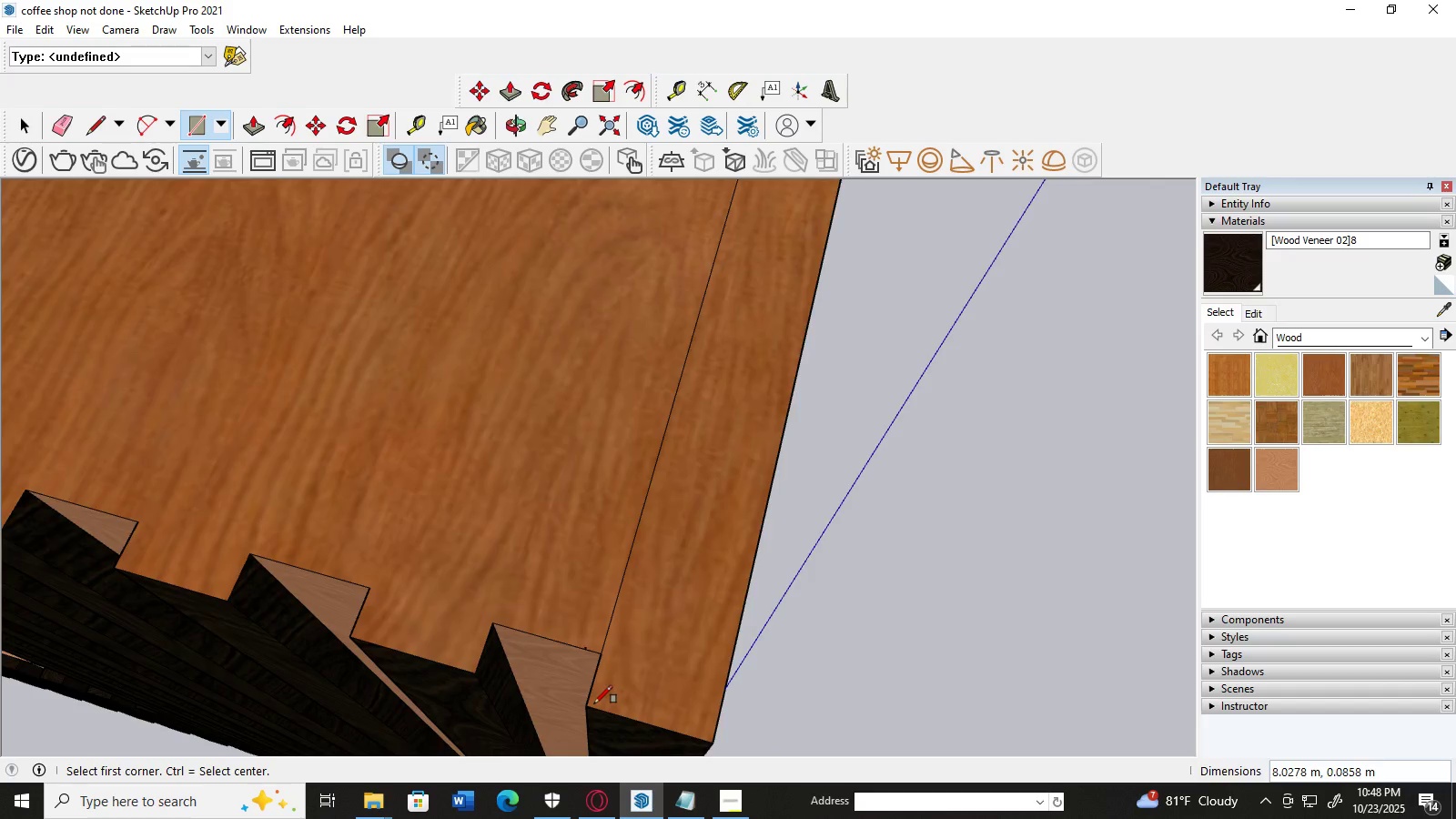 
scroll: coordinate [813, 360], scroll_direction: down, amount: 39.0
 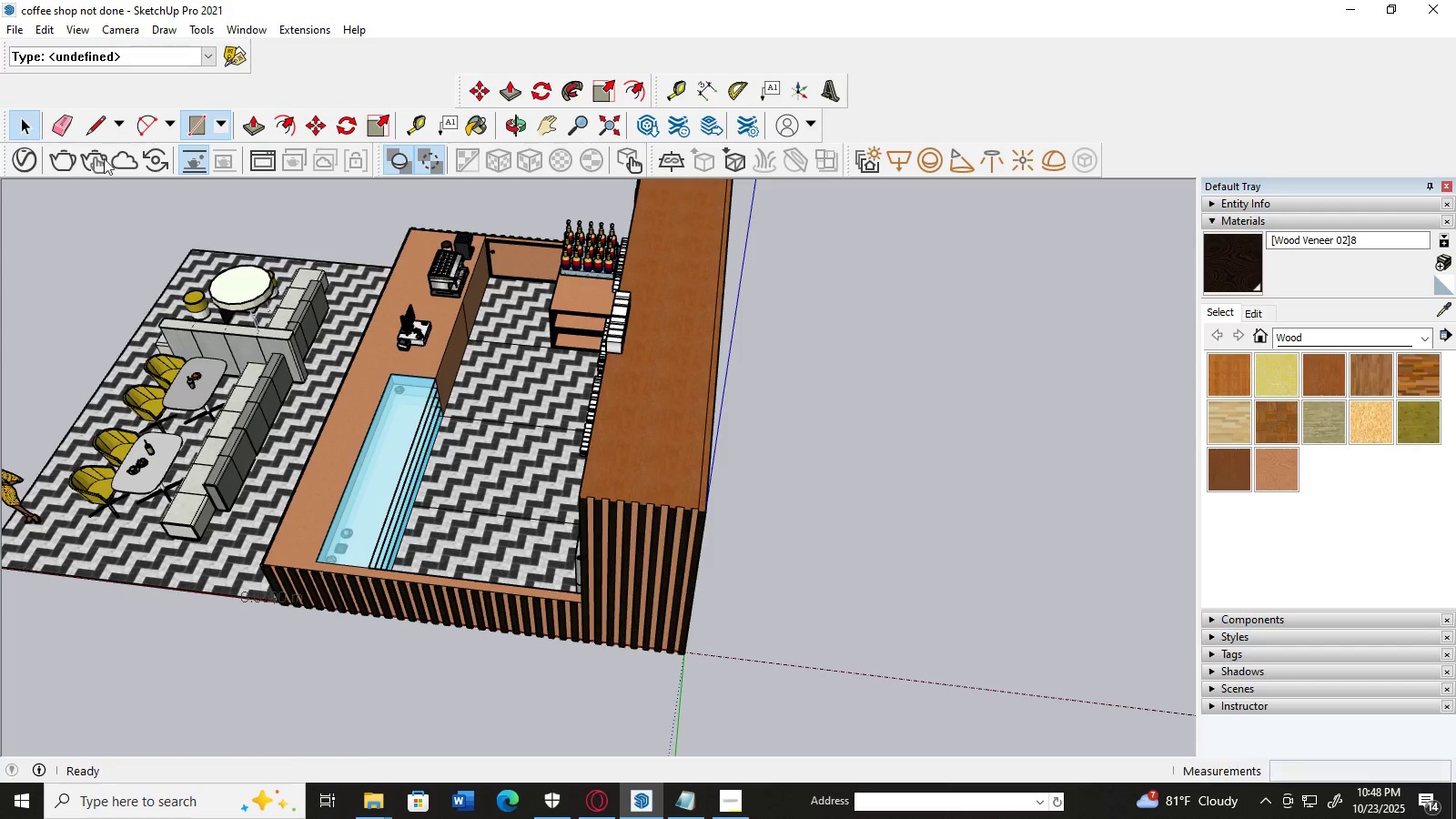 
scroll: coordinate [895, 343], scroll_direction: up, amount: 3.0
 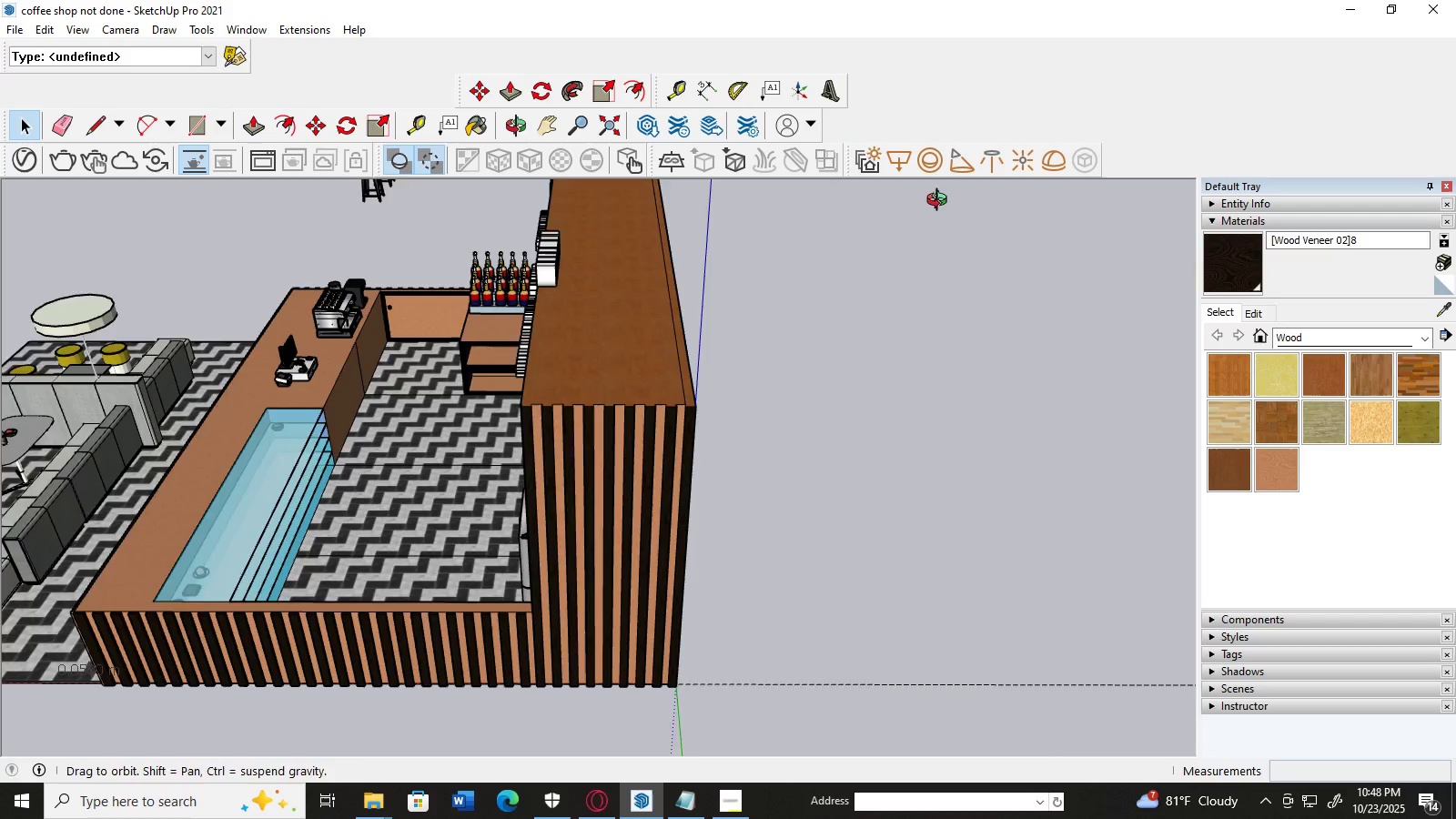 
scroll: coordinate [858, 253], scroll_direction: down, amount: 4.0
 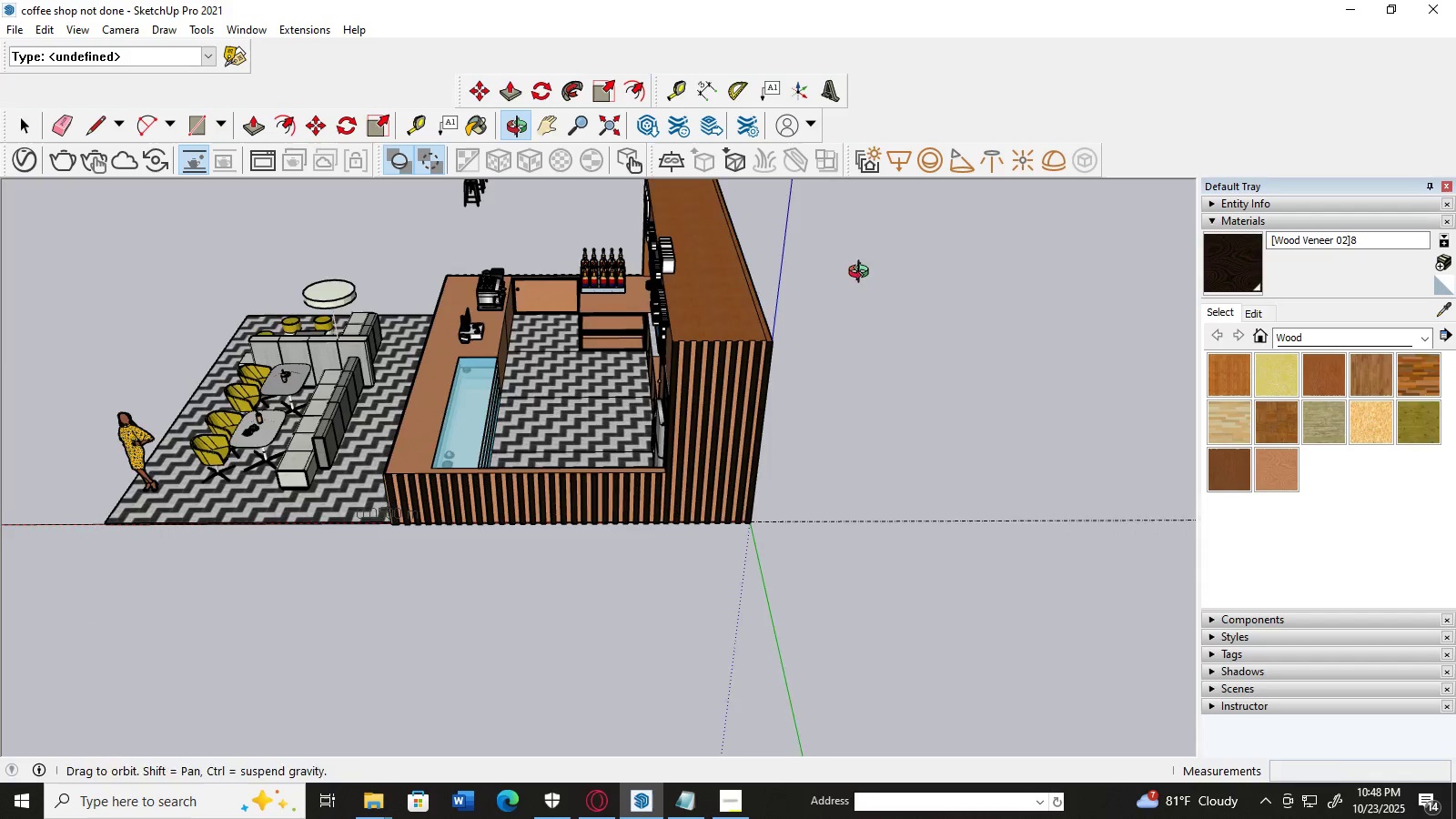 
key(H)
 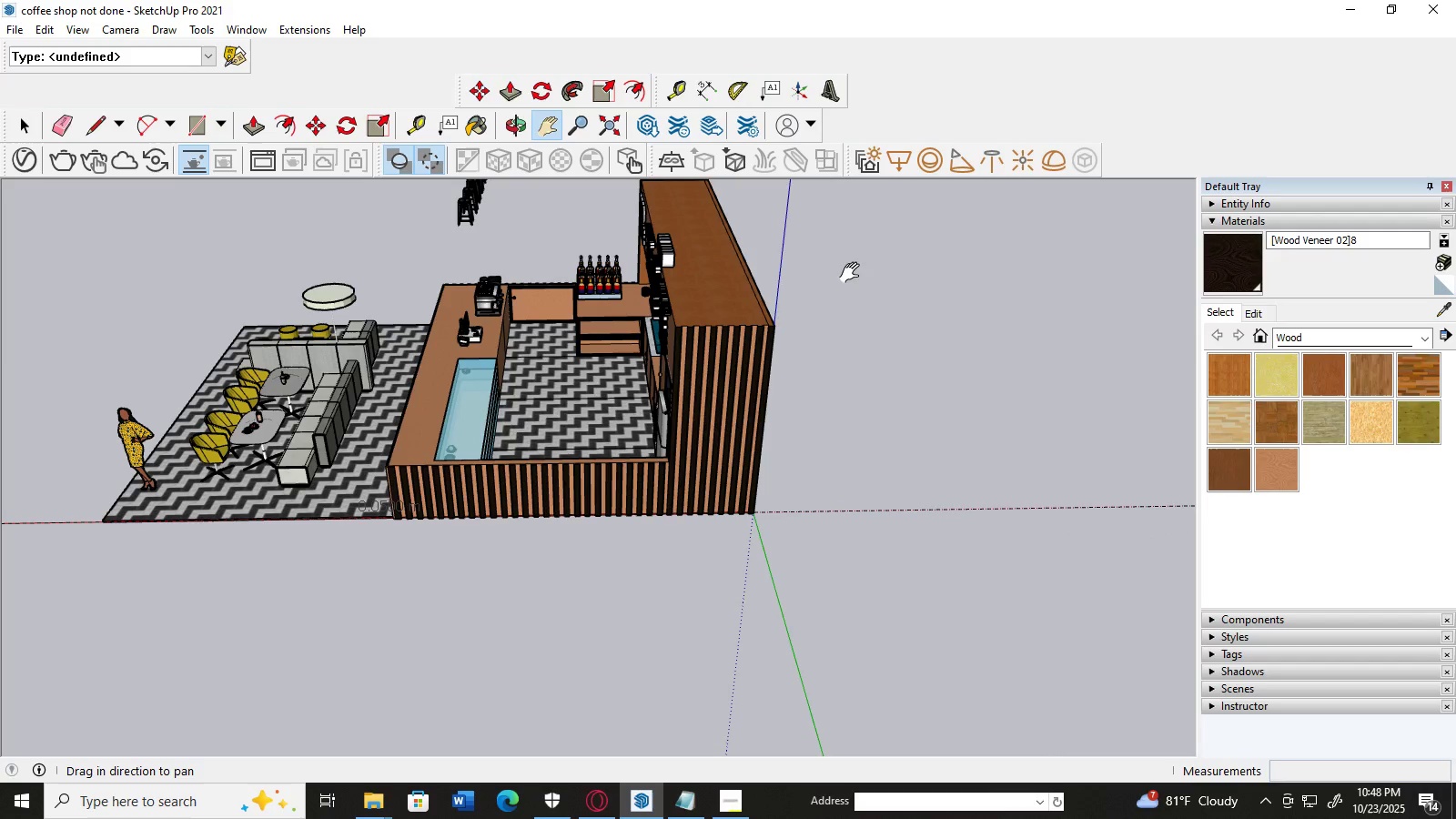 
left_click_drag(start_coordinate=[854, 273], to_coordinate=[809, 595])
 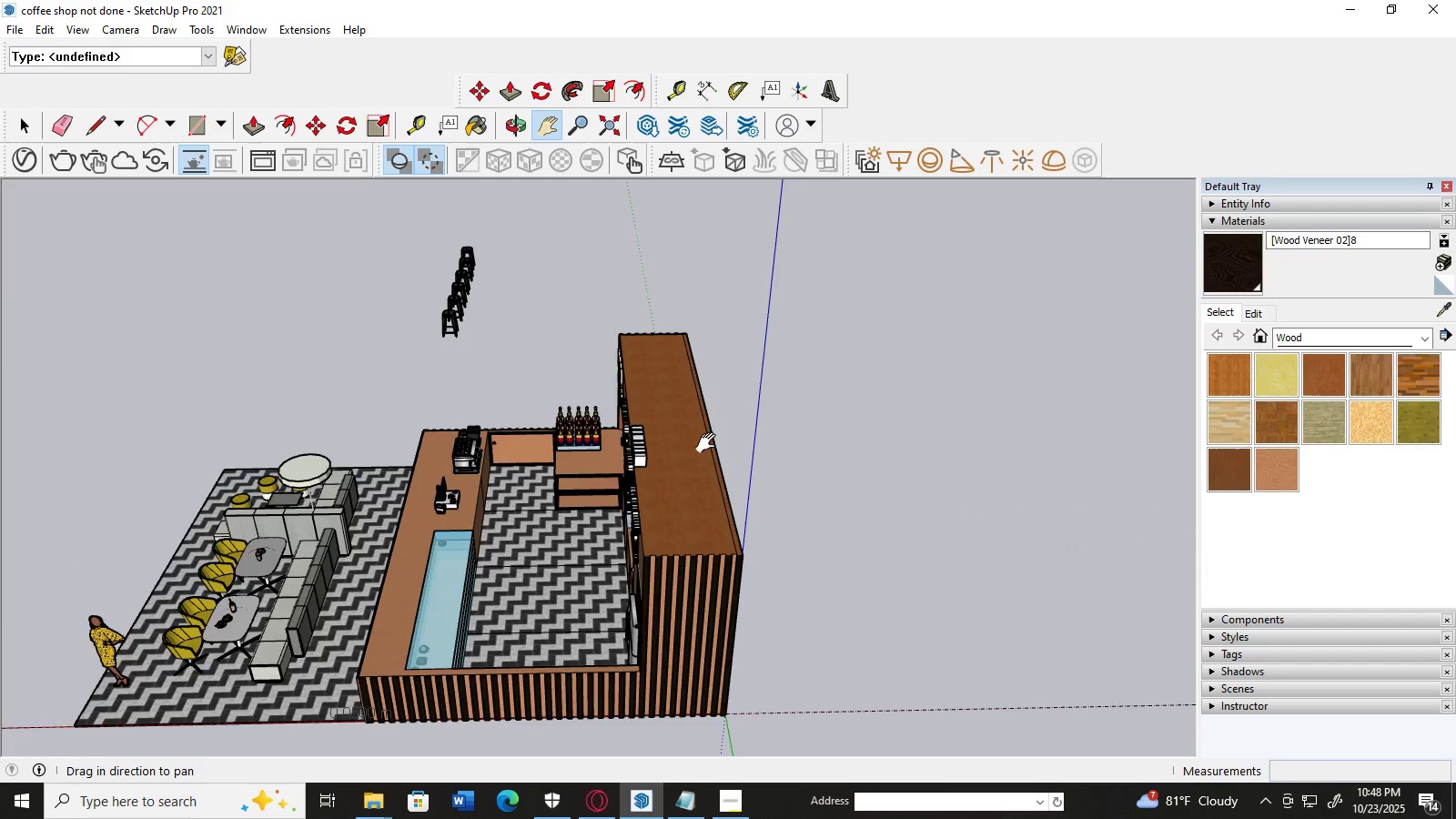 
scroll: coordinate [710, 443], scroll_direction: up, amount: 3.0
 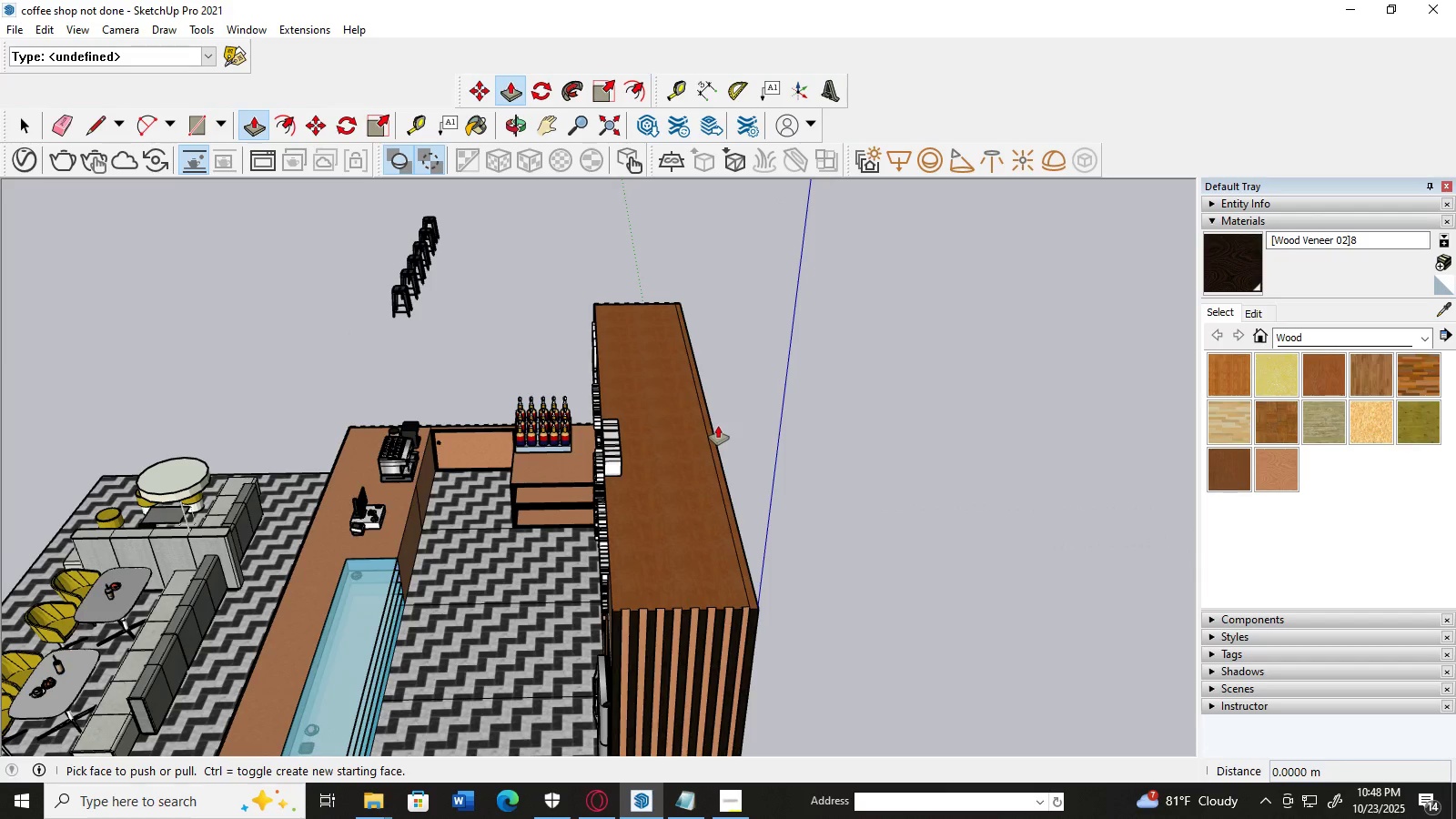 
left_click([714, 438])
 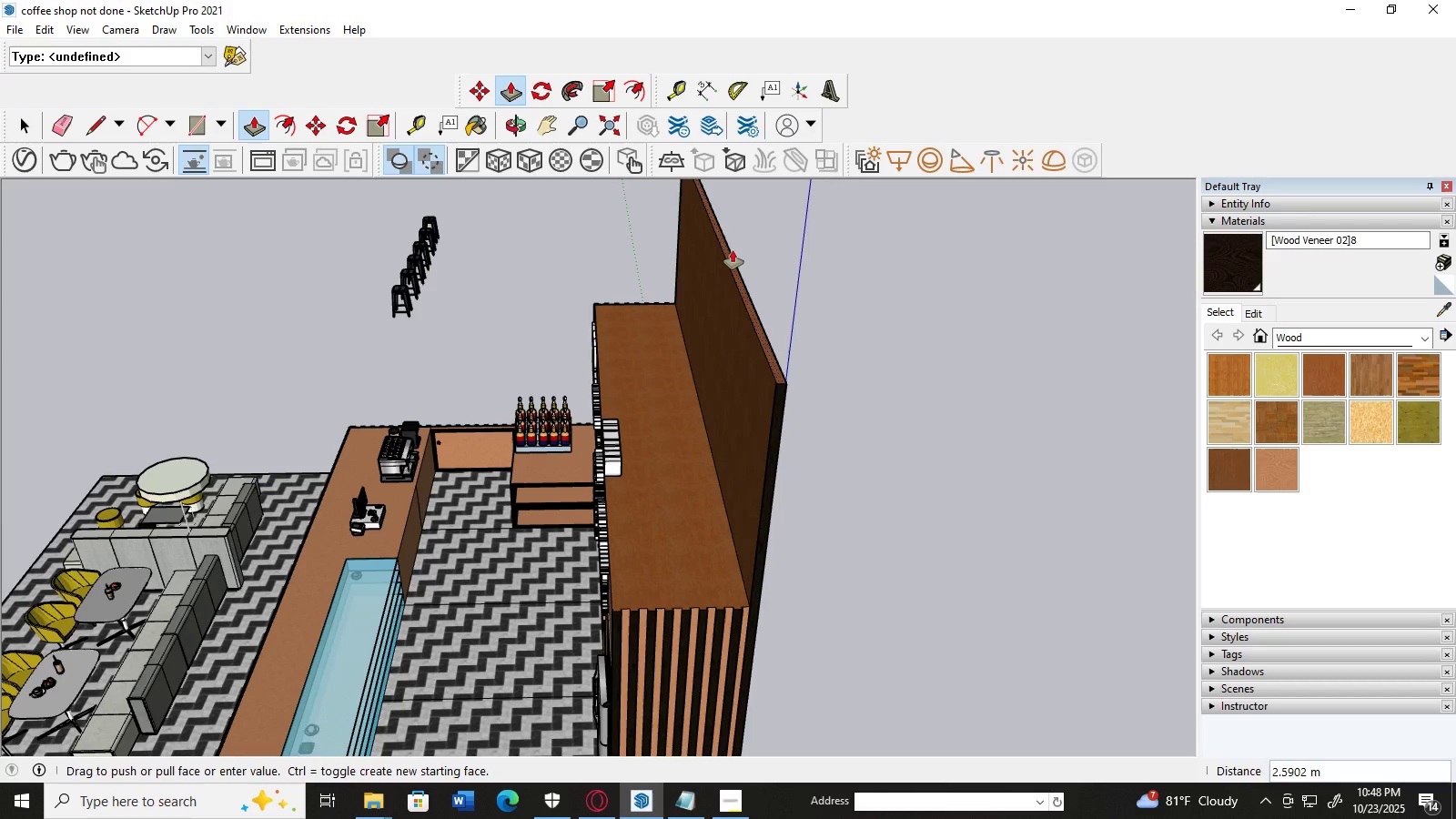 
wait(9.66)
 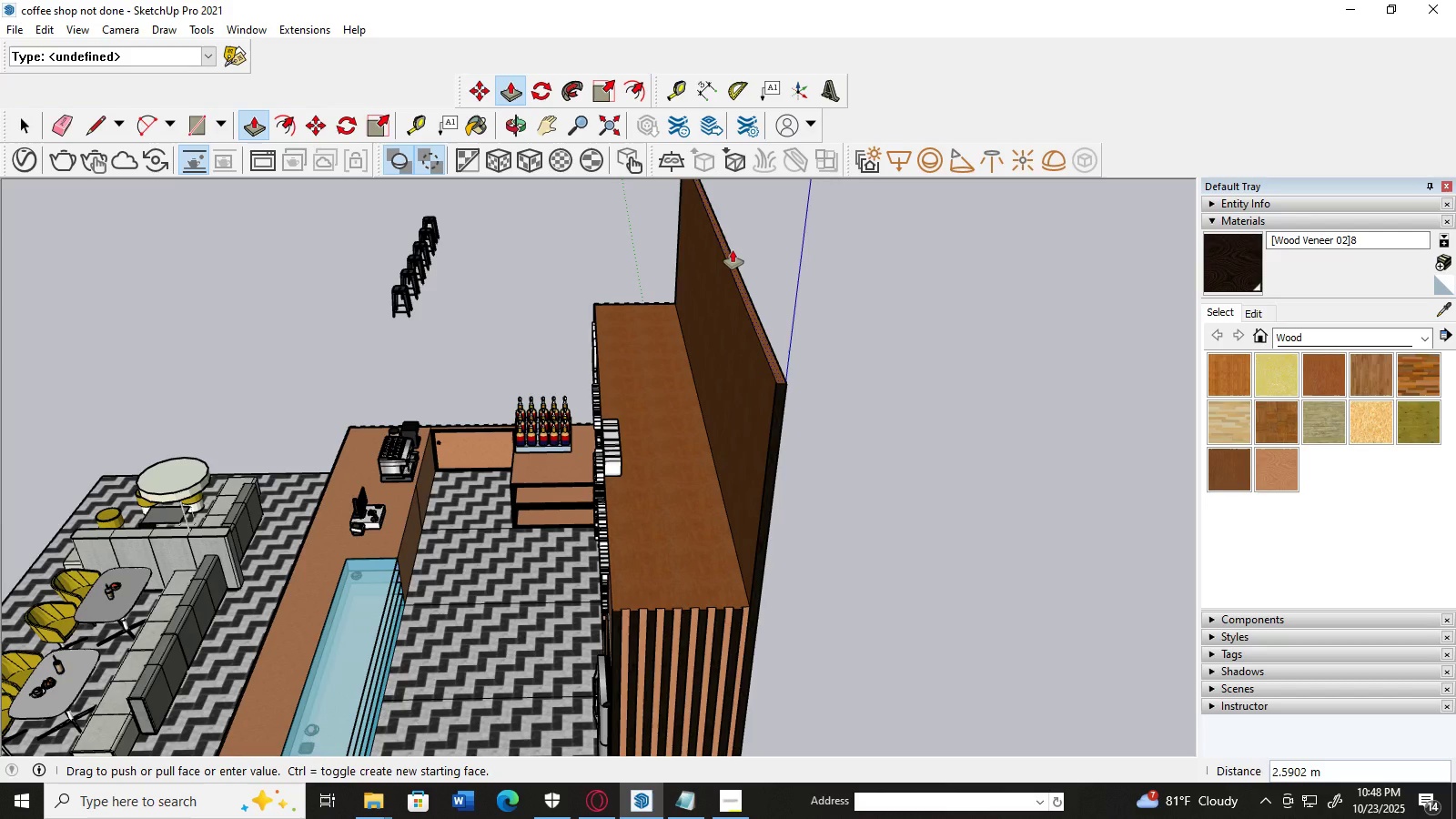 
left_click([714, 344])
 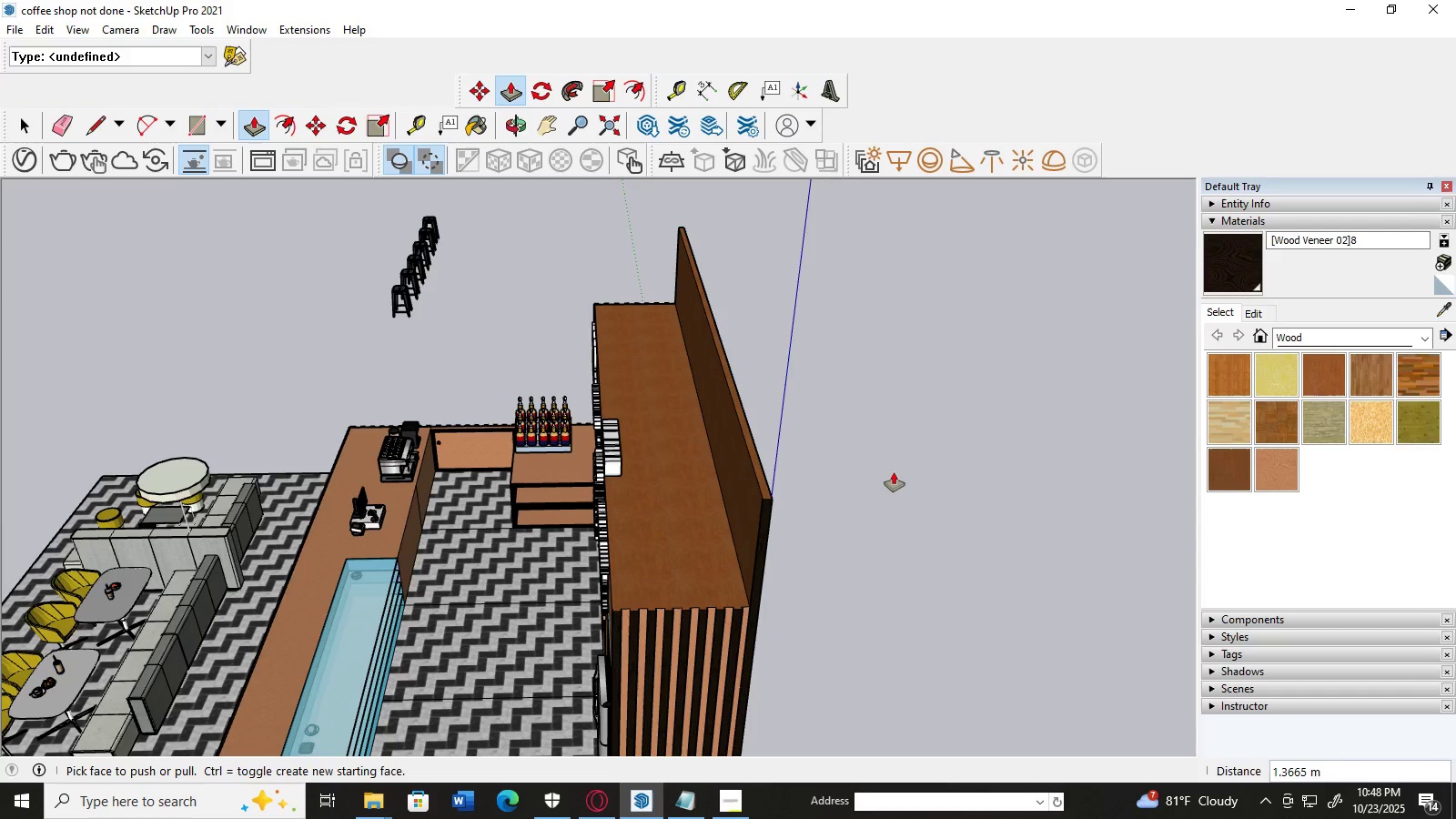 
scroll: coordinate [895, 473], scroll_direction: up, amount: 1.0
 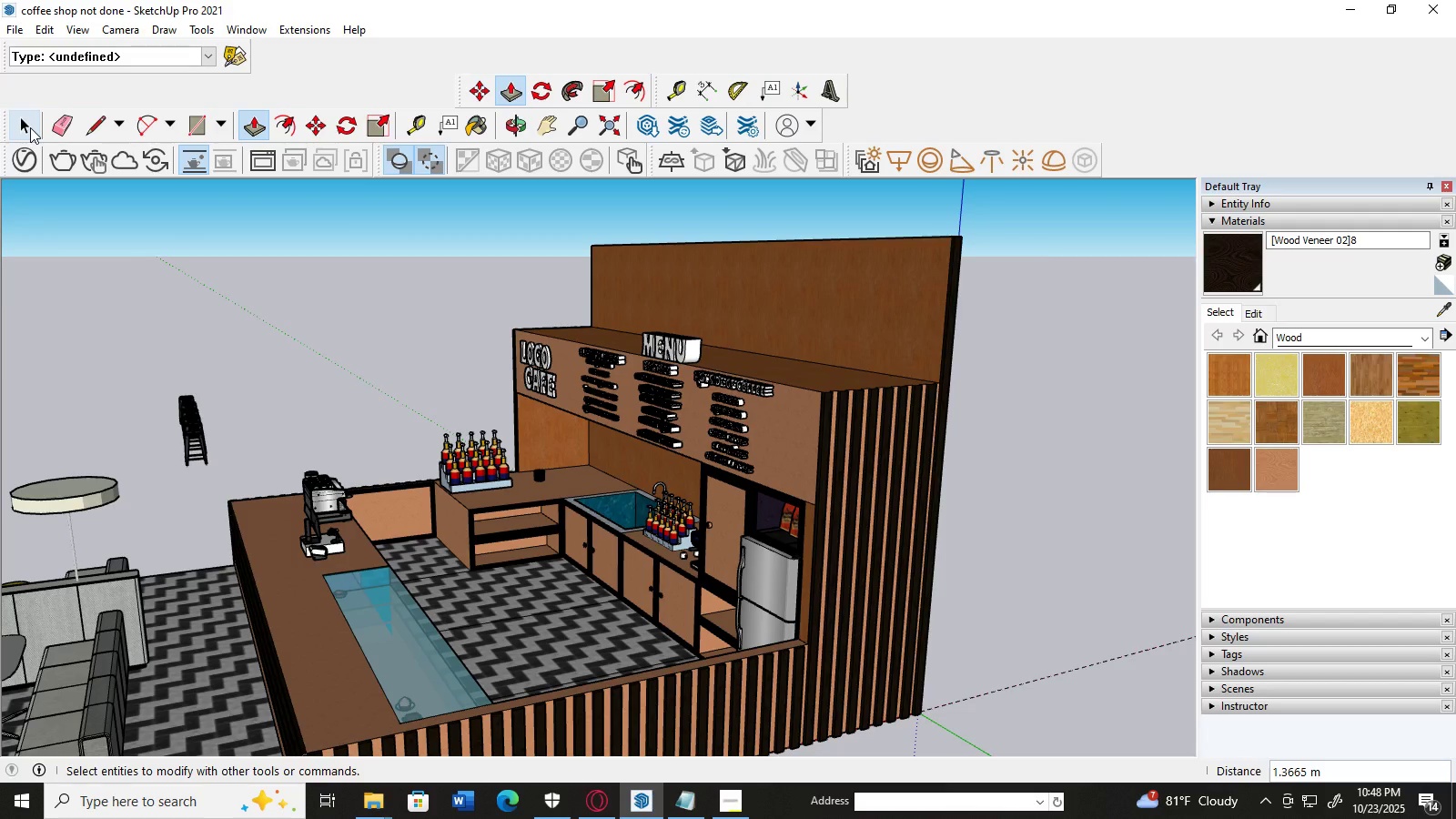 
scroll: coordinate [329, 354], scroll_direction: down, amount: 4.0
 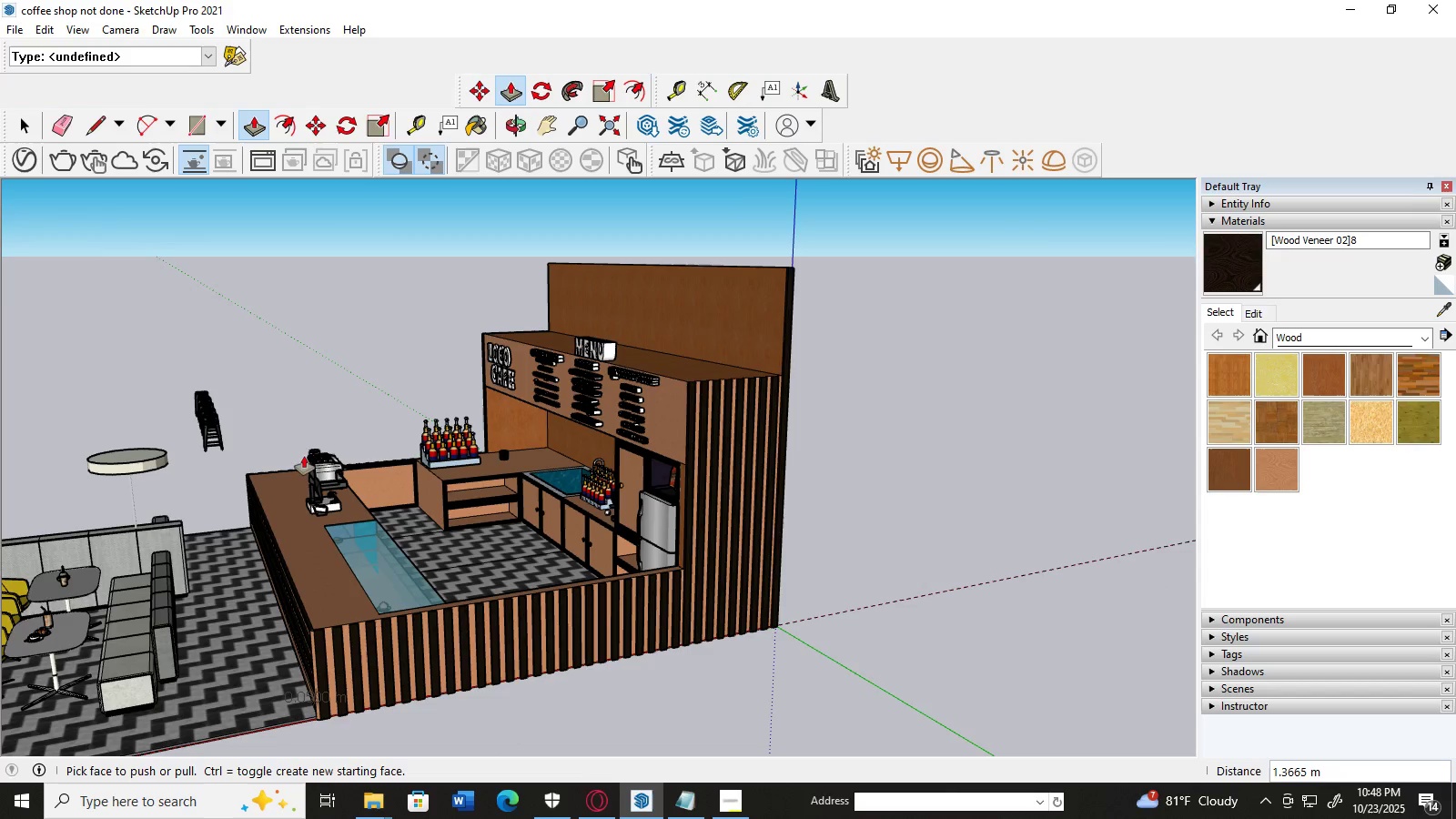 
key(H)
 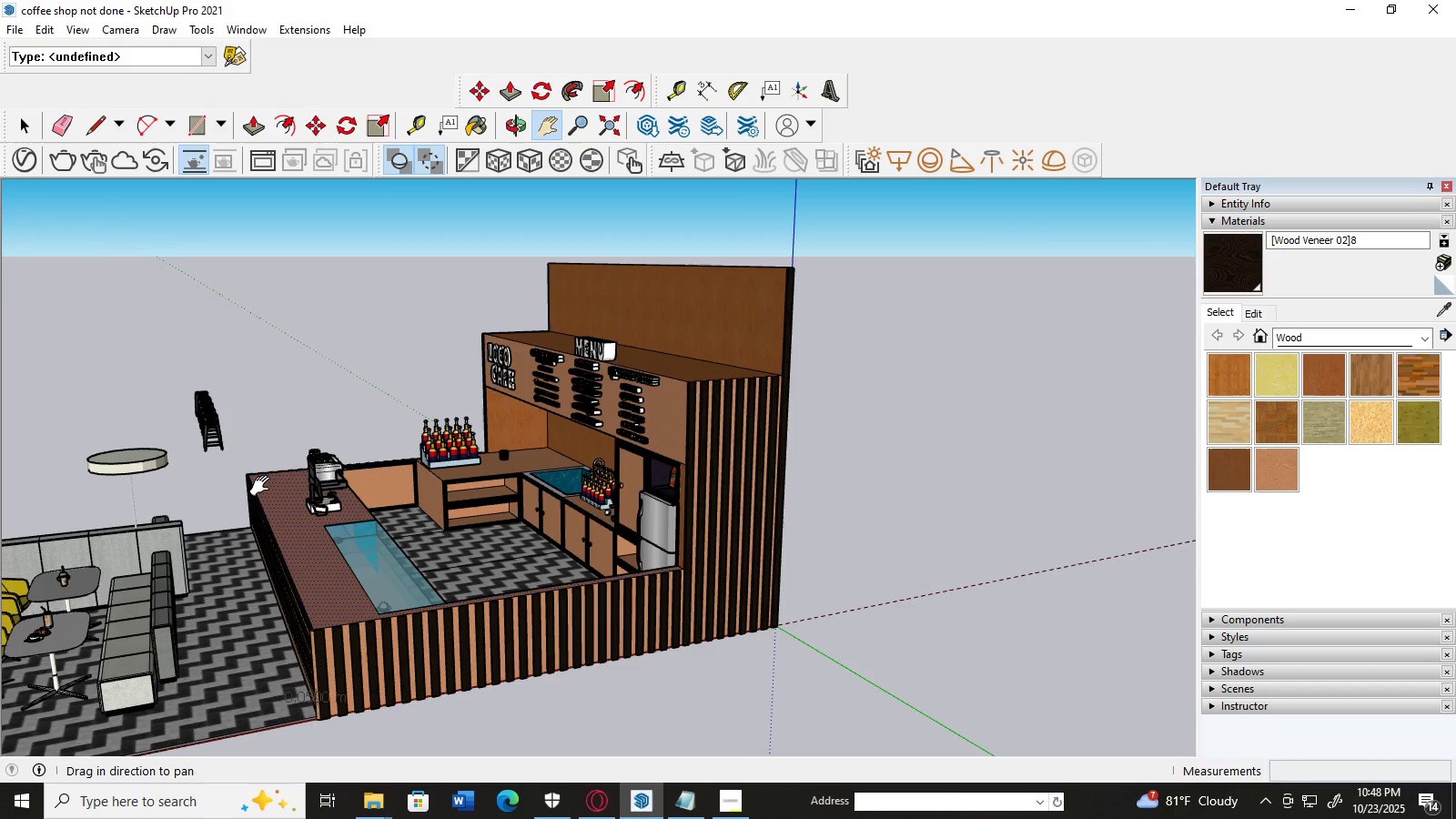 
left_click_drag(start_coordinate=[264, 486], to_coordinate=[552, 466])
 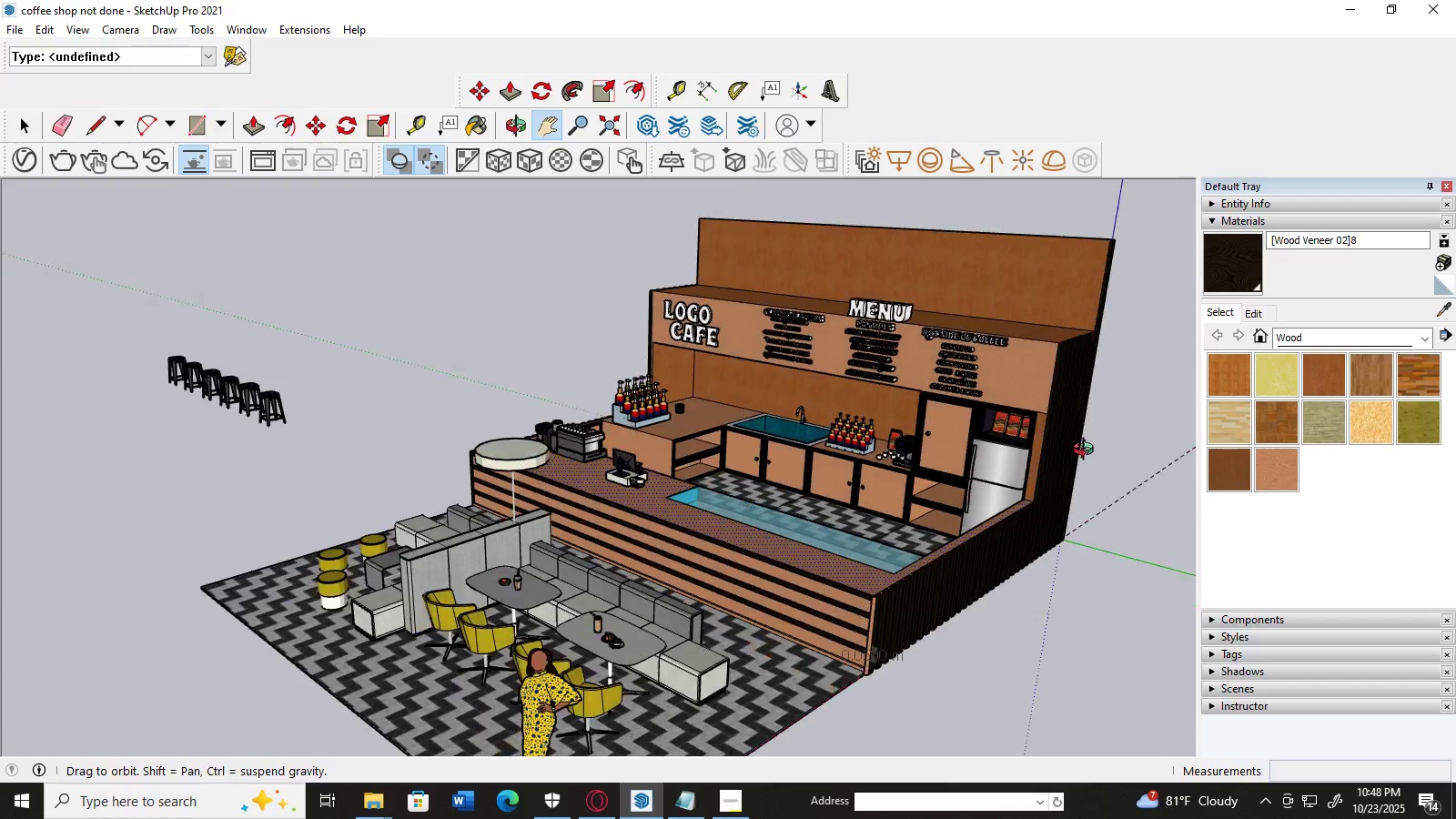 
wait(5.46)
 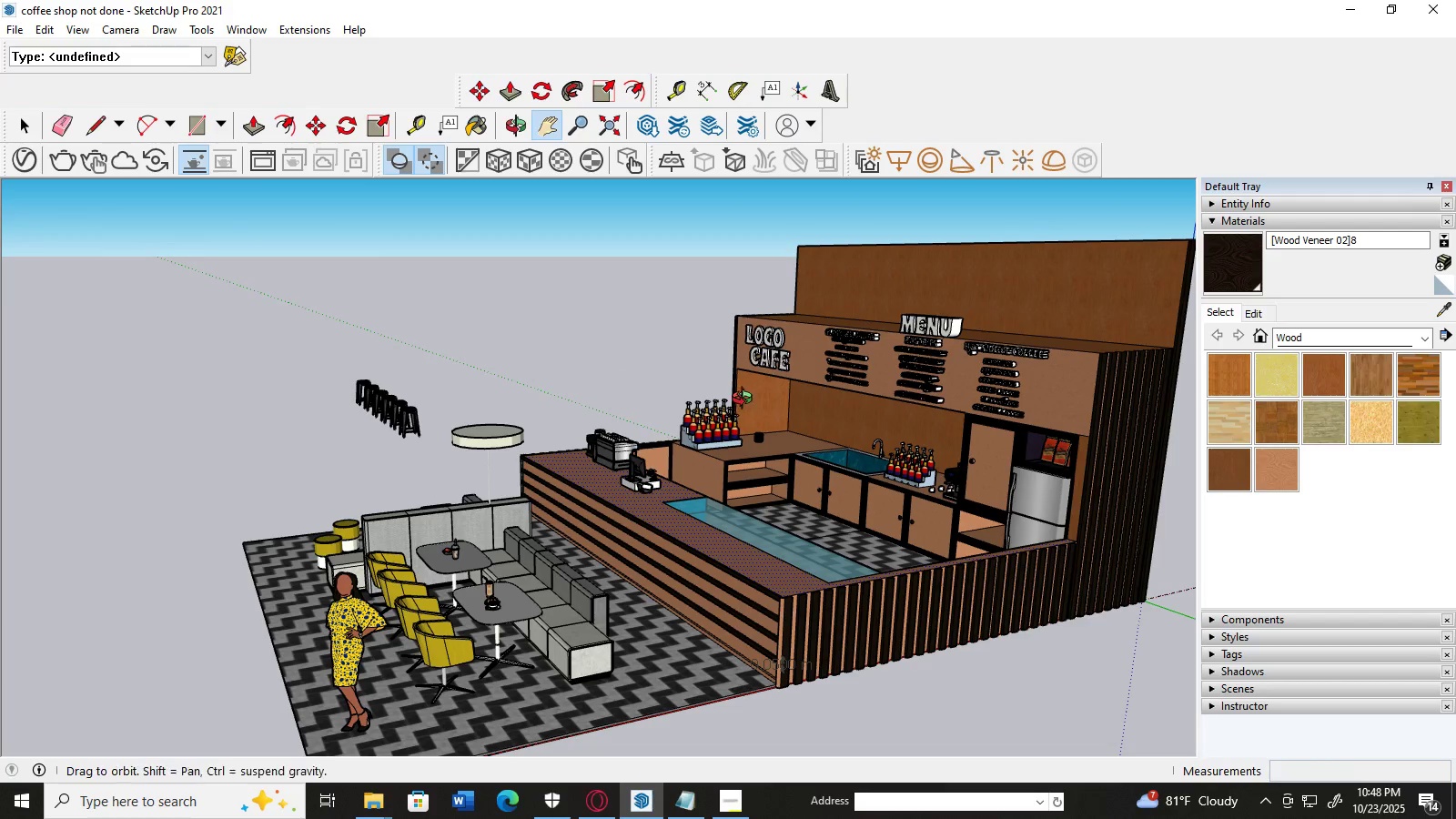 
left_click([25, 117])
 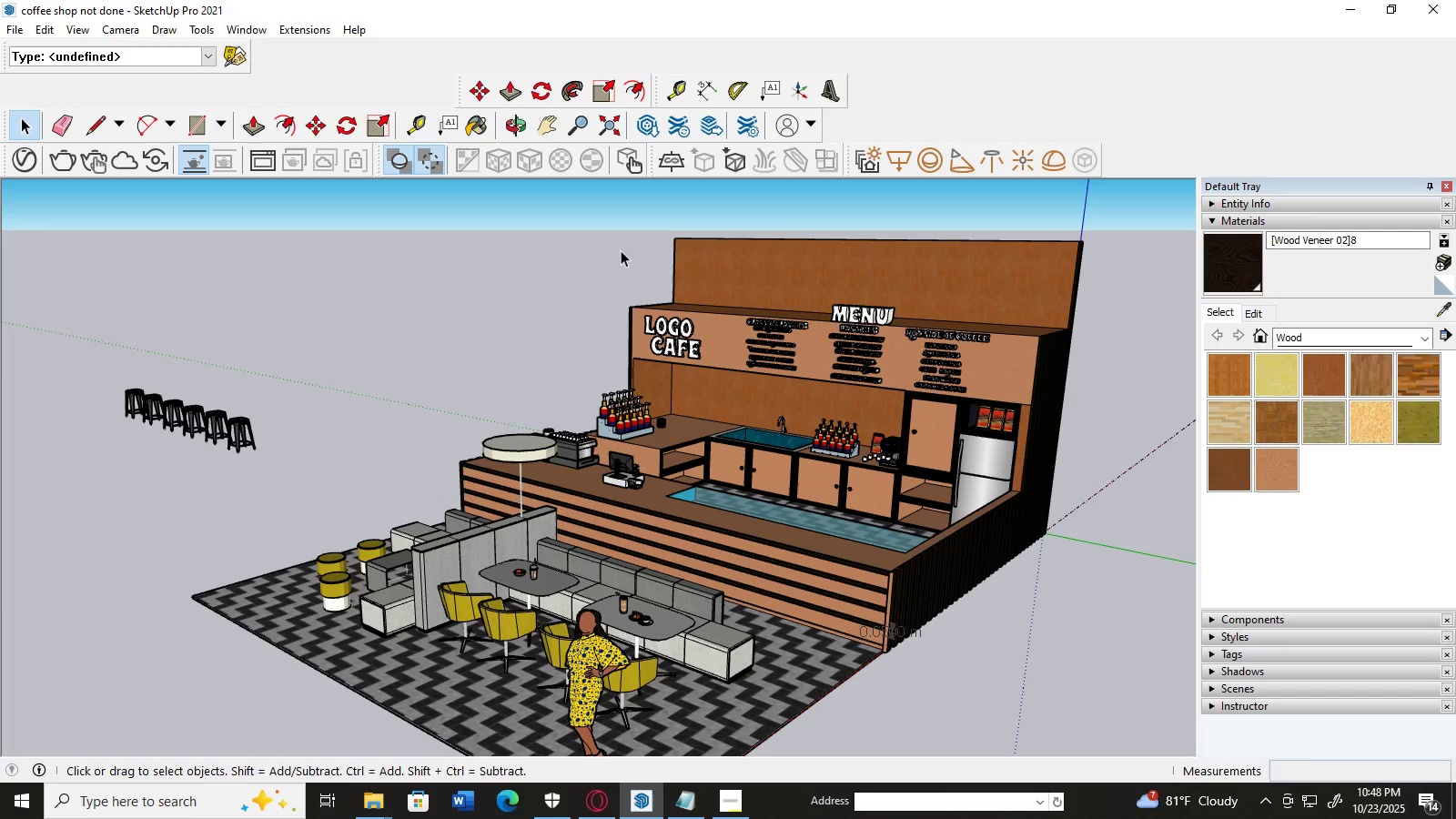 
scroll: coordinate [956, 279], scroll_direction: up, amount: 6.0
 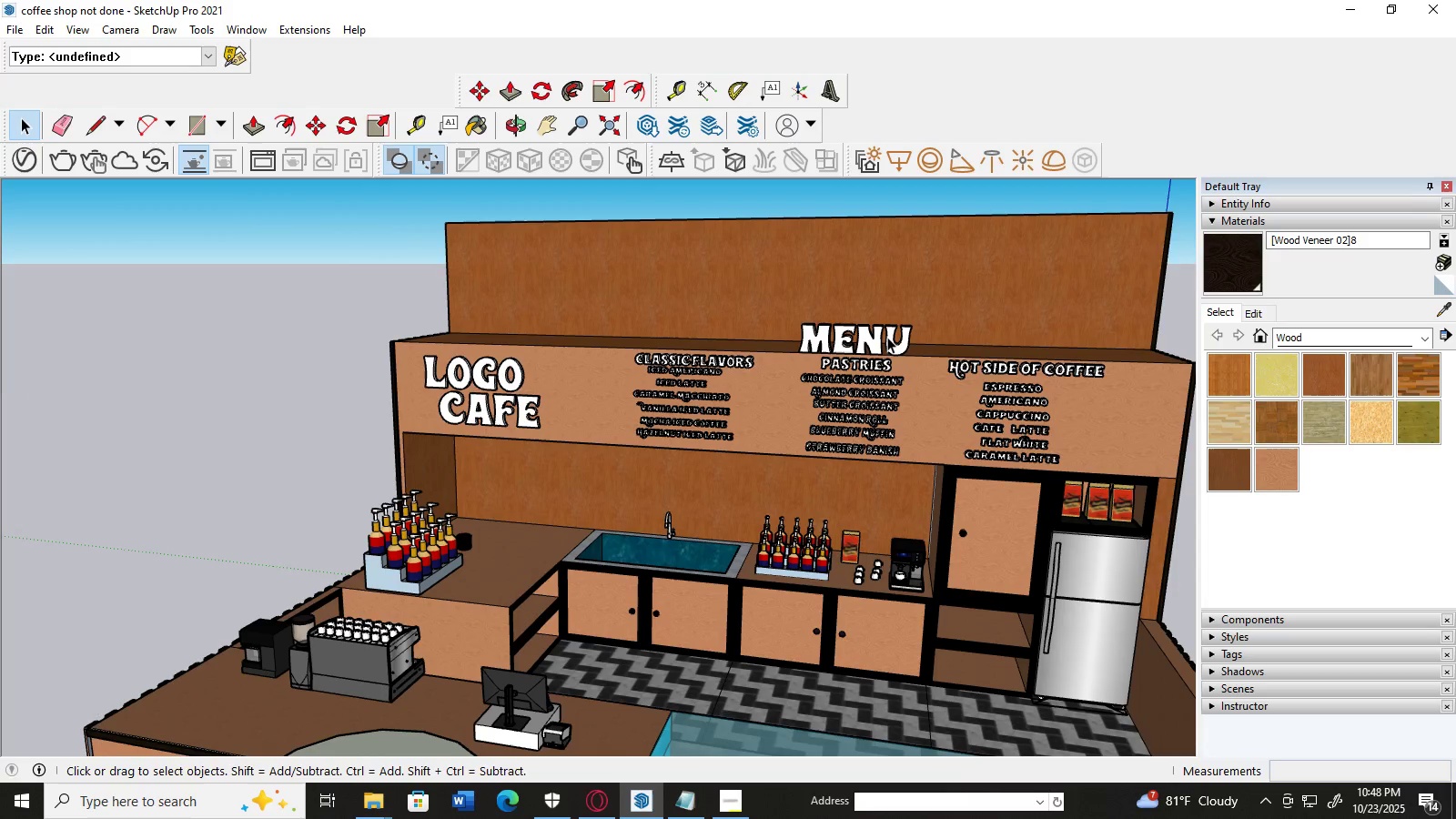 
left_click([887, 337])
 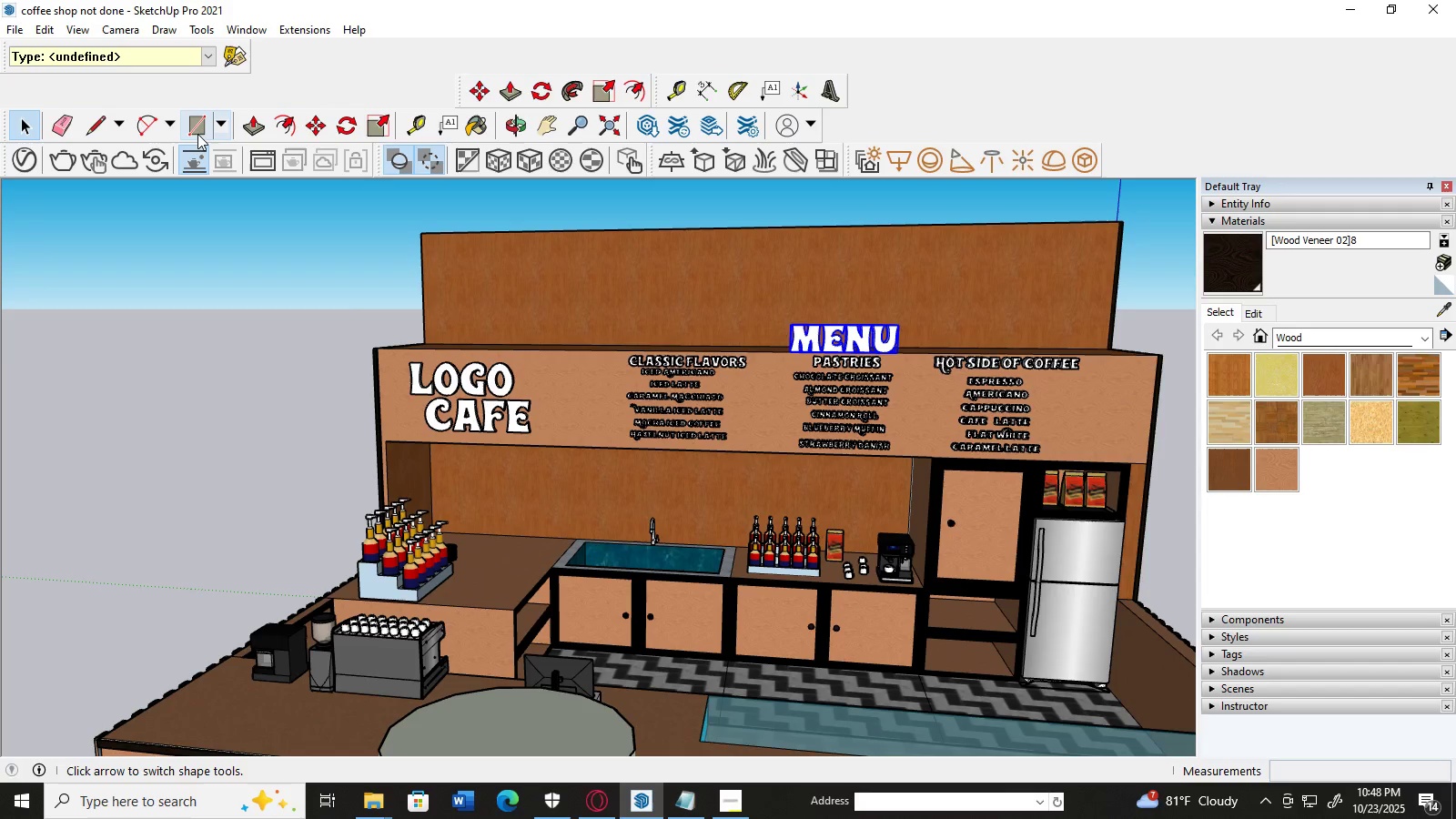 
wait(6.82)
 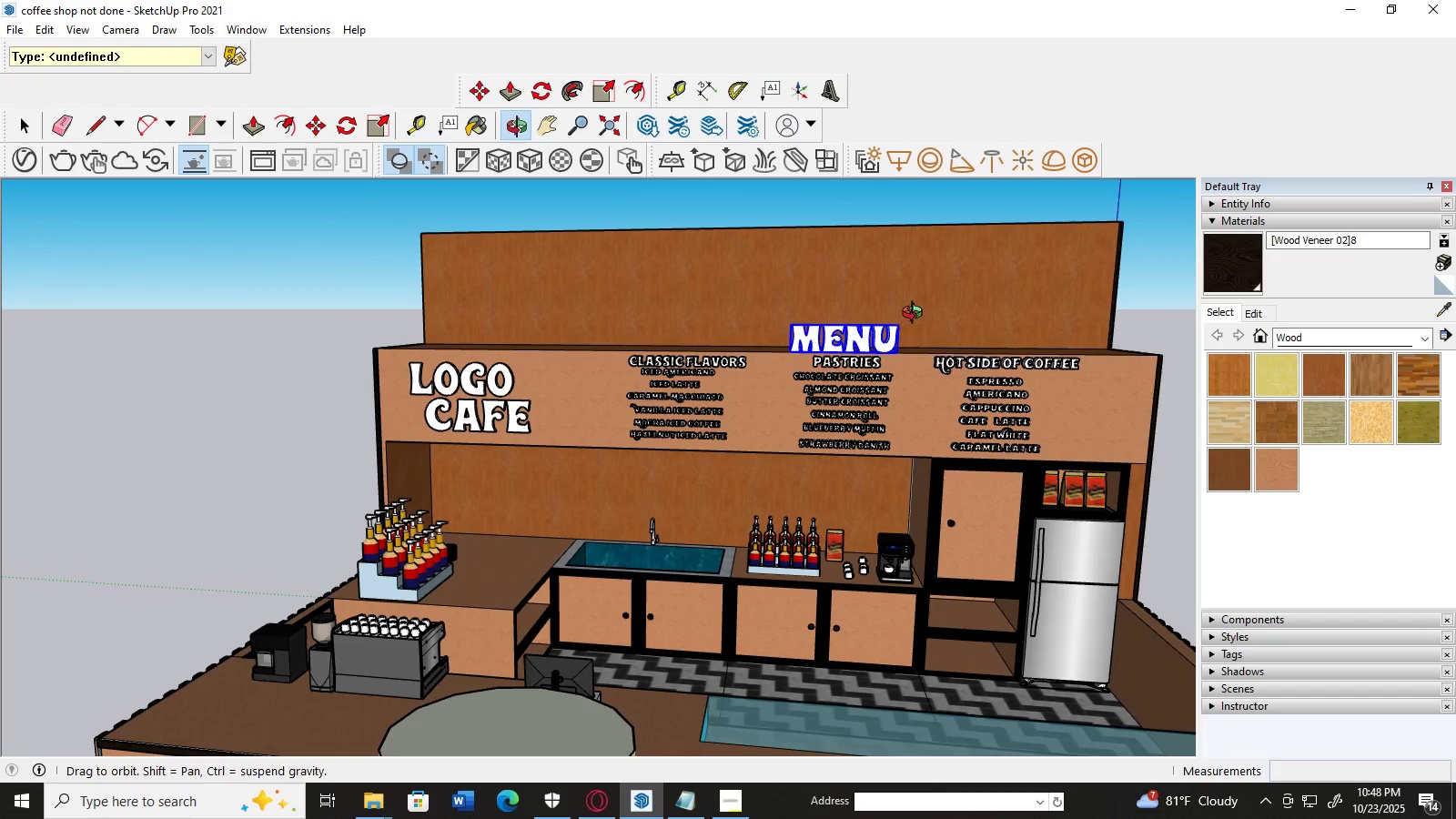 
left_click([194, 129])
 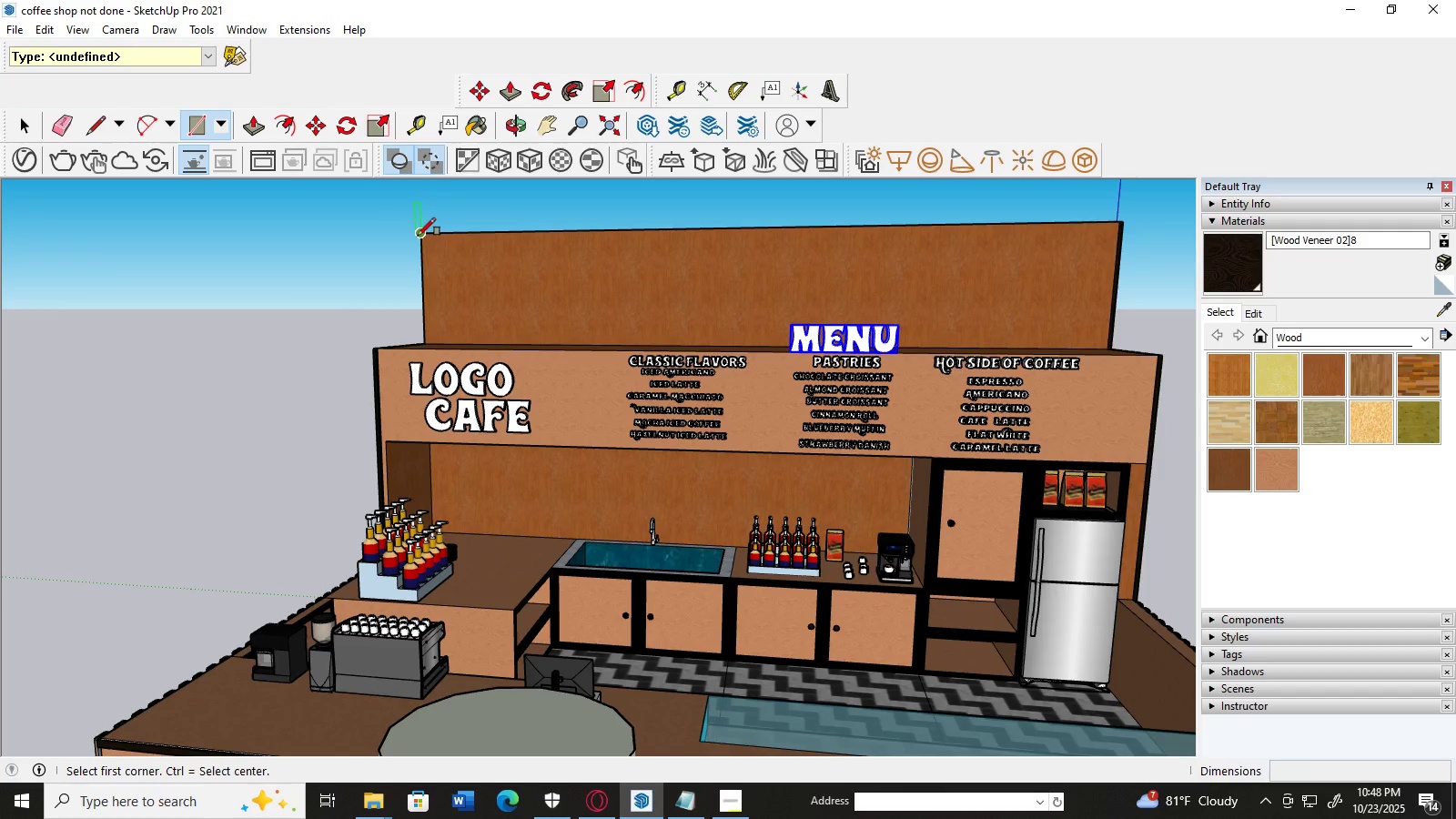 
left_click([423, 236])
 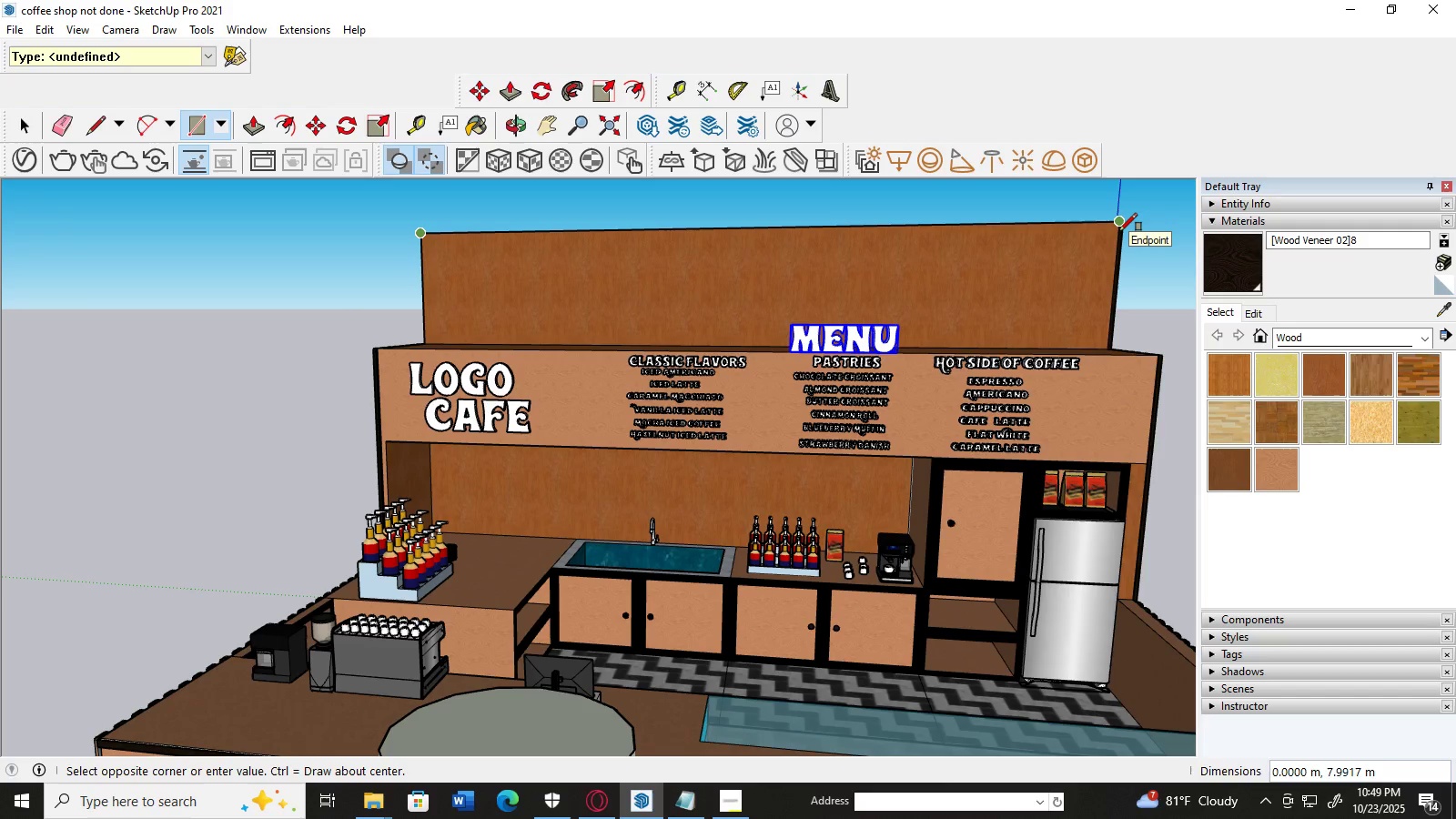 
wait(14.91)
 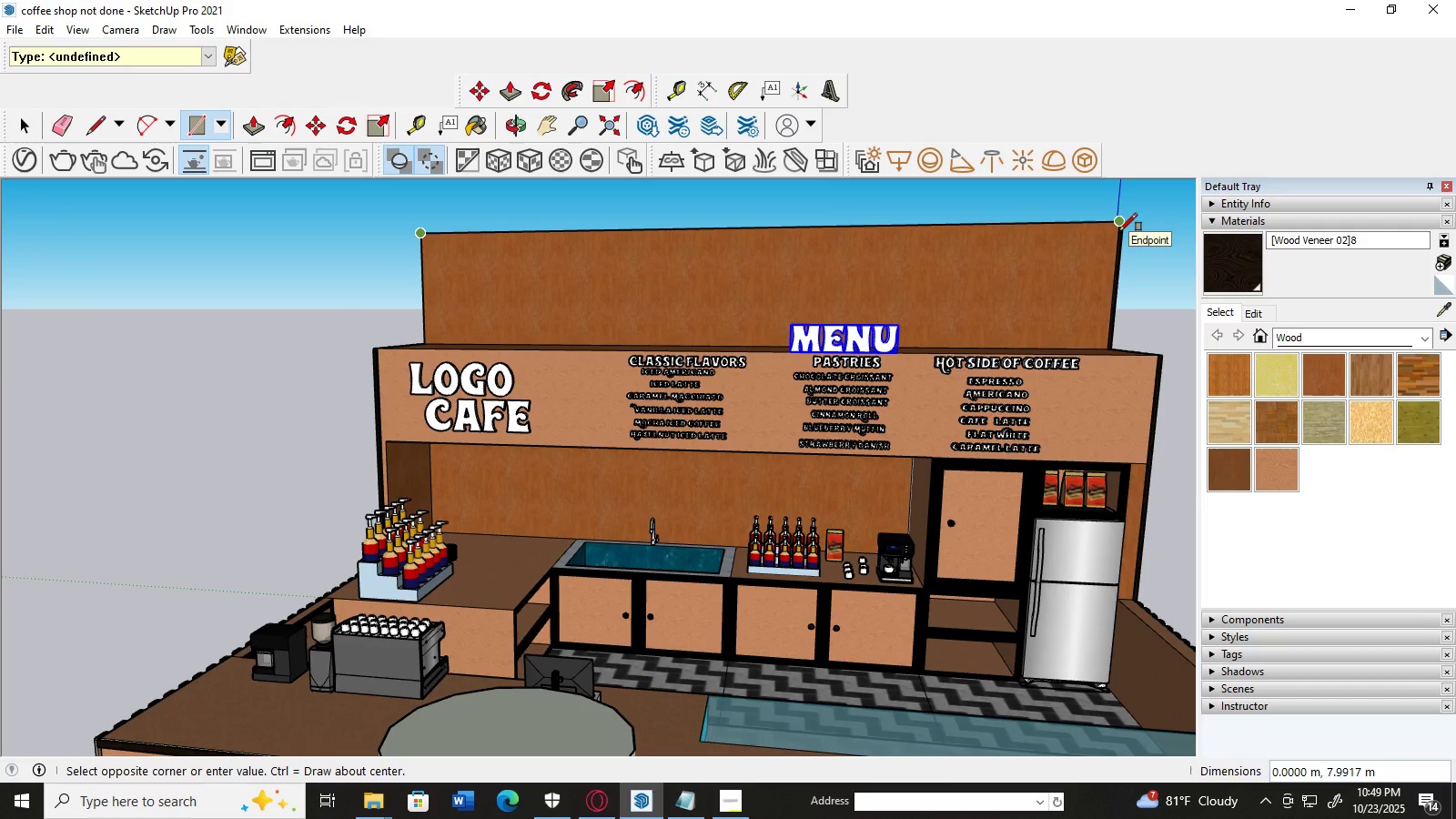 
left_click([32, 132])
 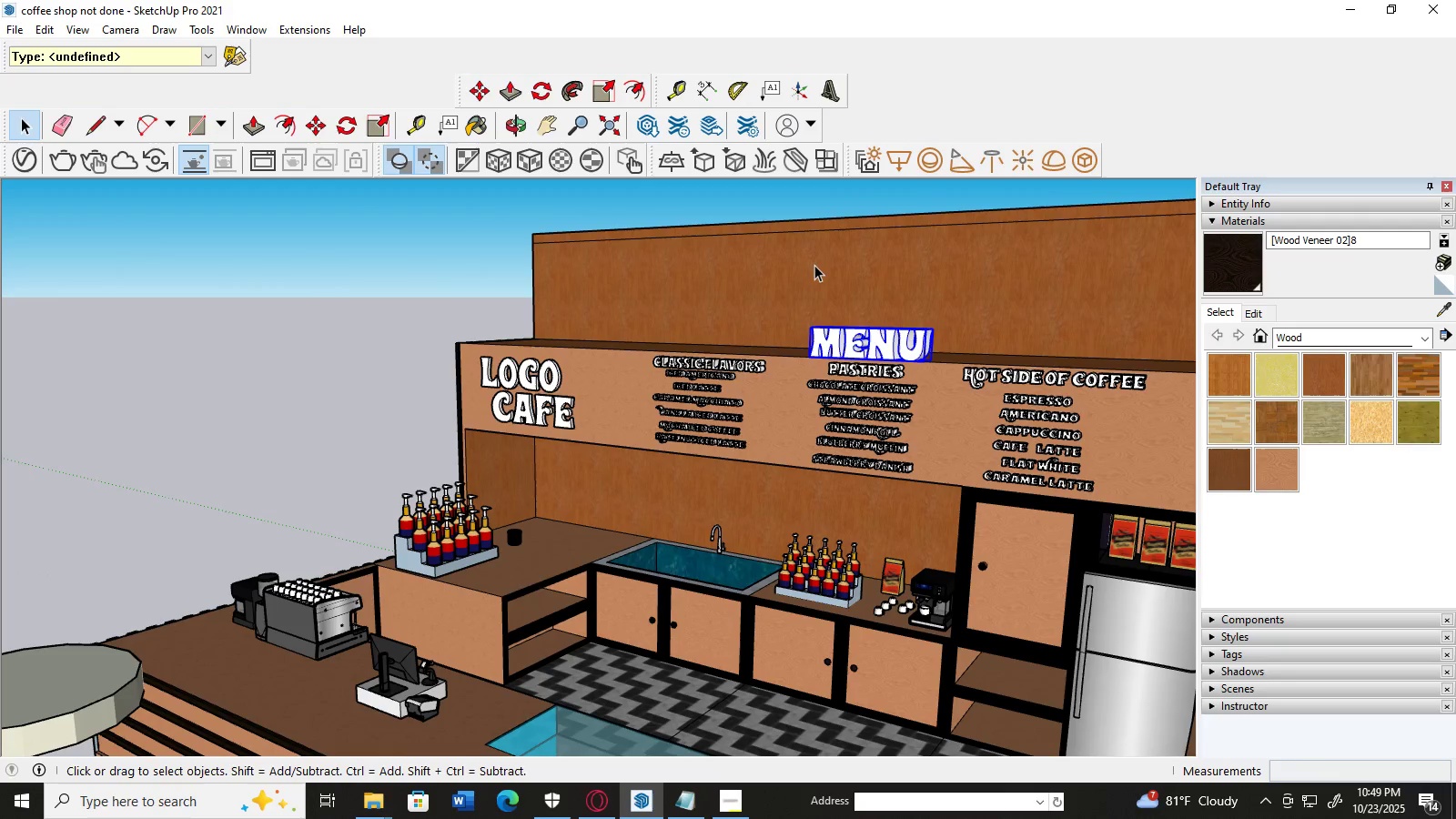 
scroll: coordinate [822, 260], scroll_direction: down, amount: 5.0
 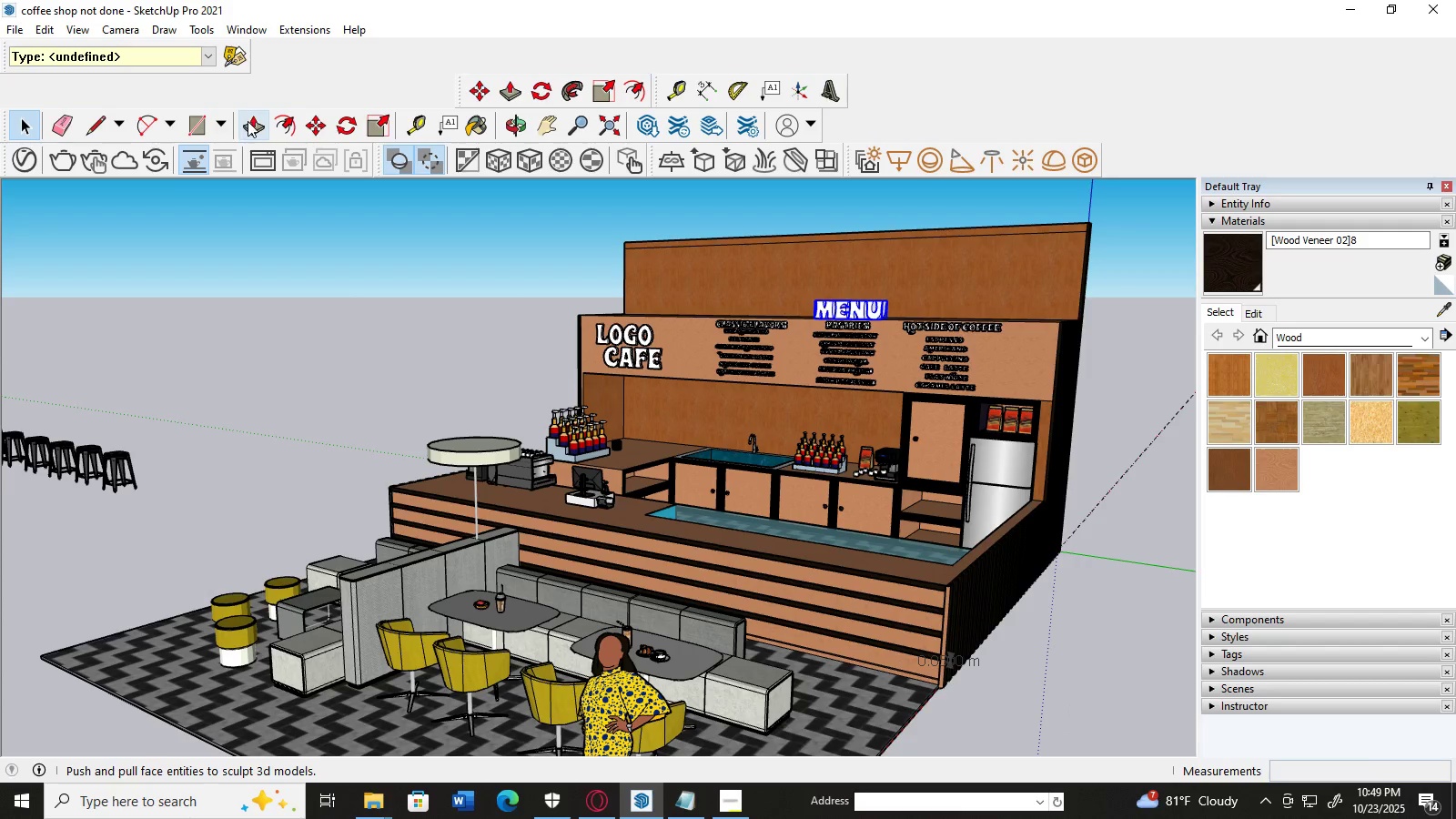 
left_click([248, 121])
 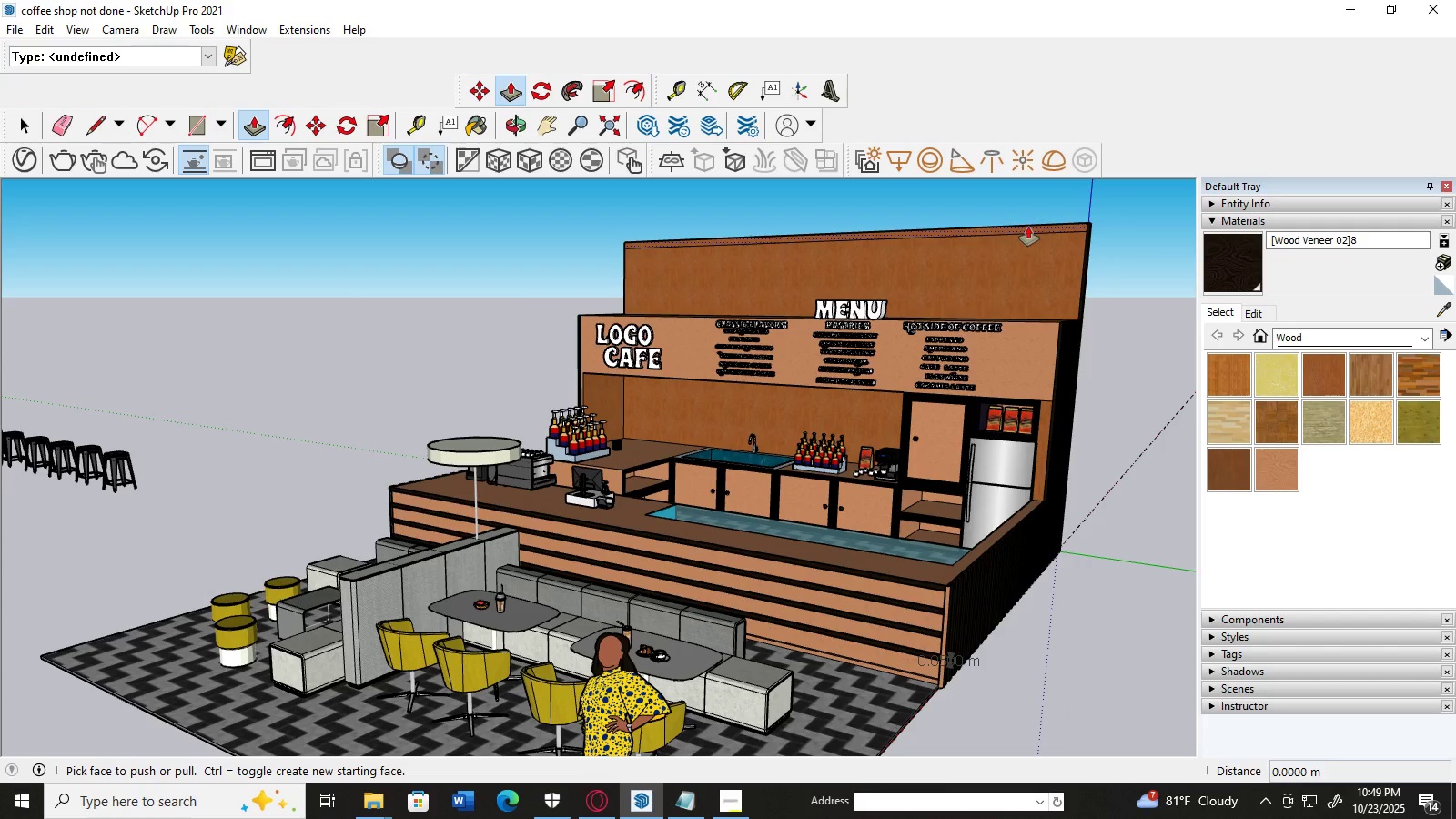 
left_click([1028, 224])
 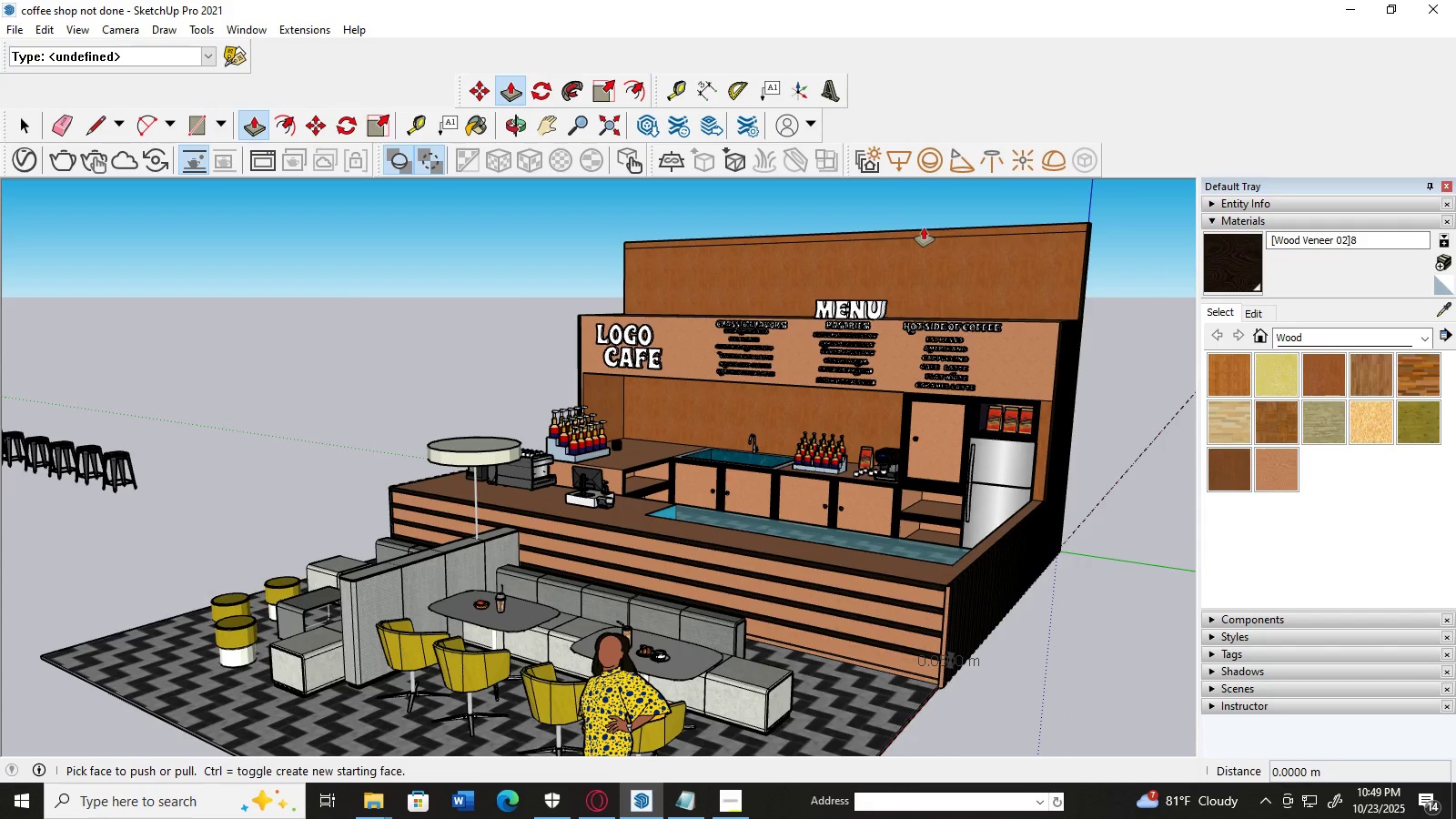 
scroll: coordinate [944, 236], scroll_direction: up, amount: 1.0
 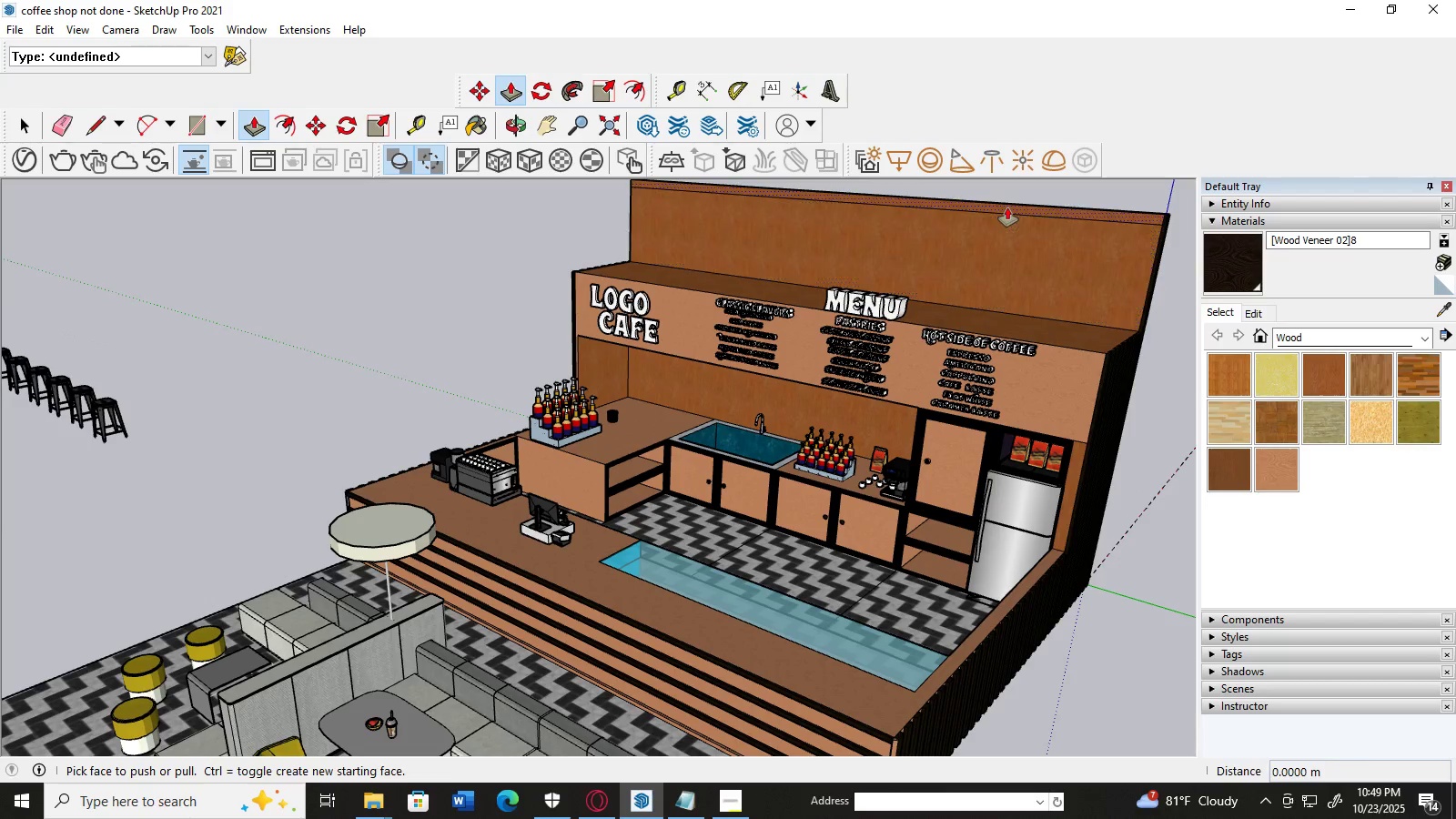 
left_click([1010, 205])
 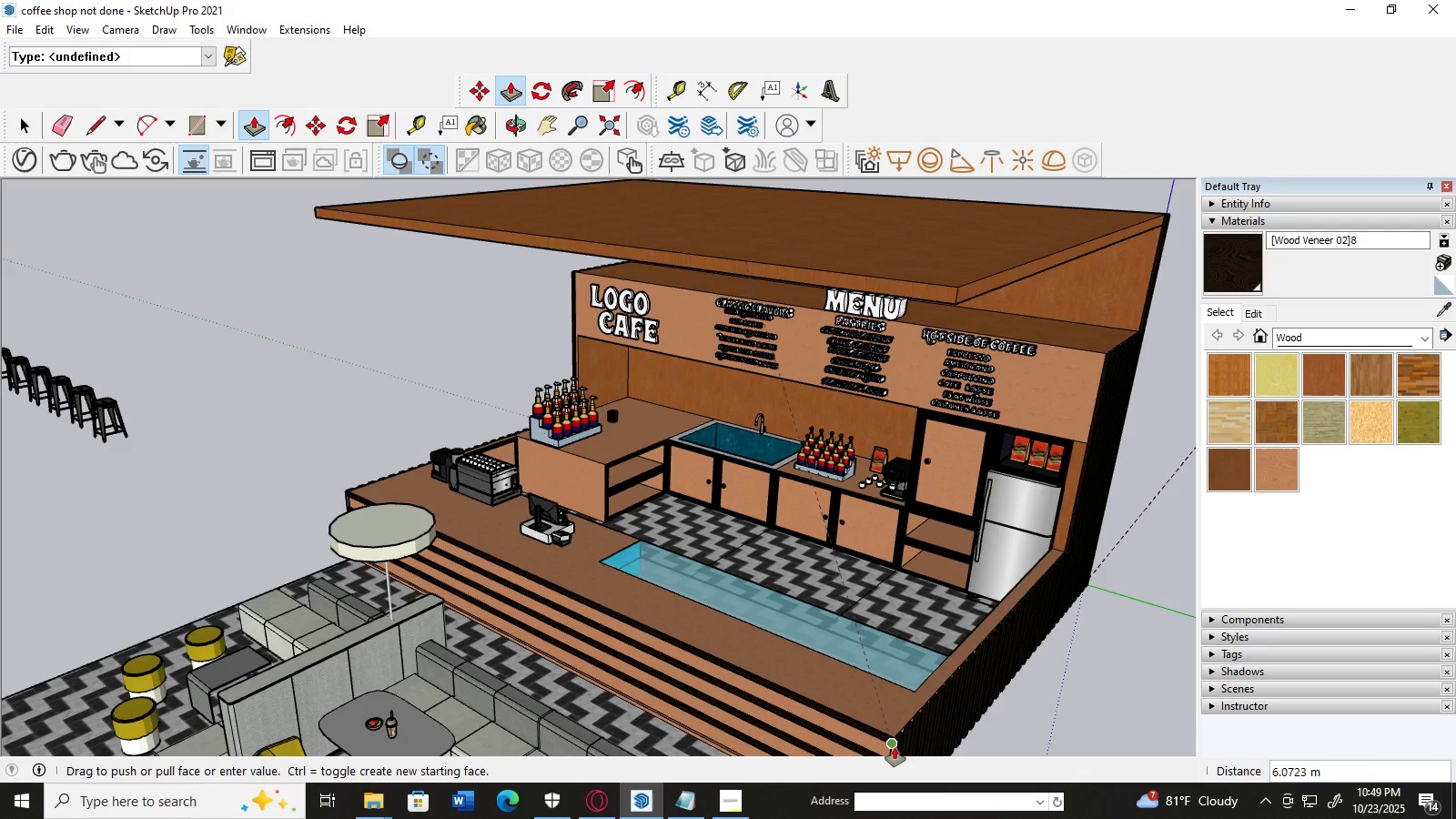 
wait(6.62)
 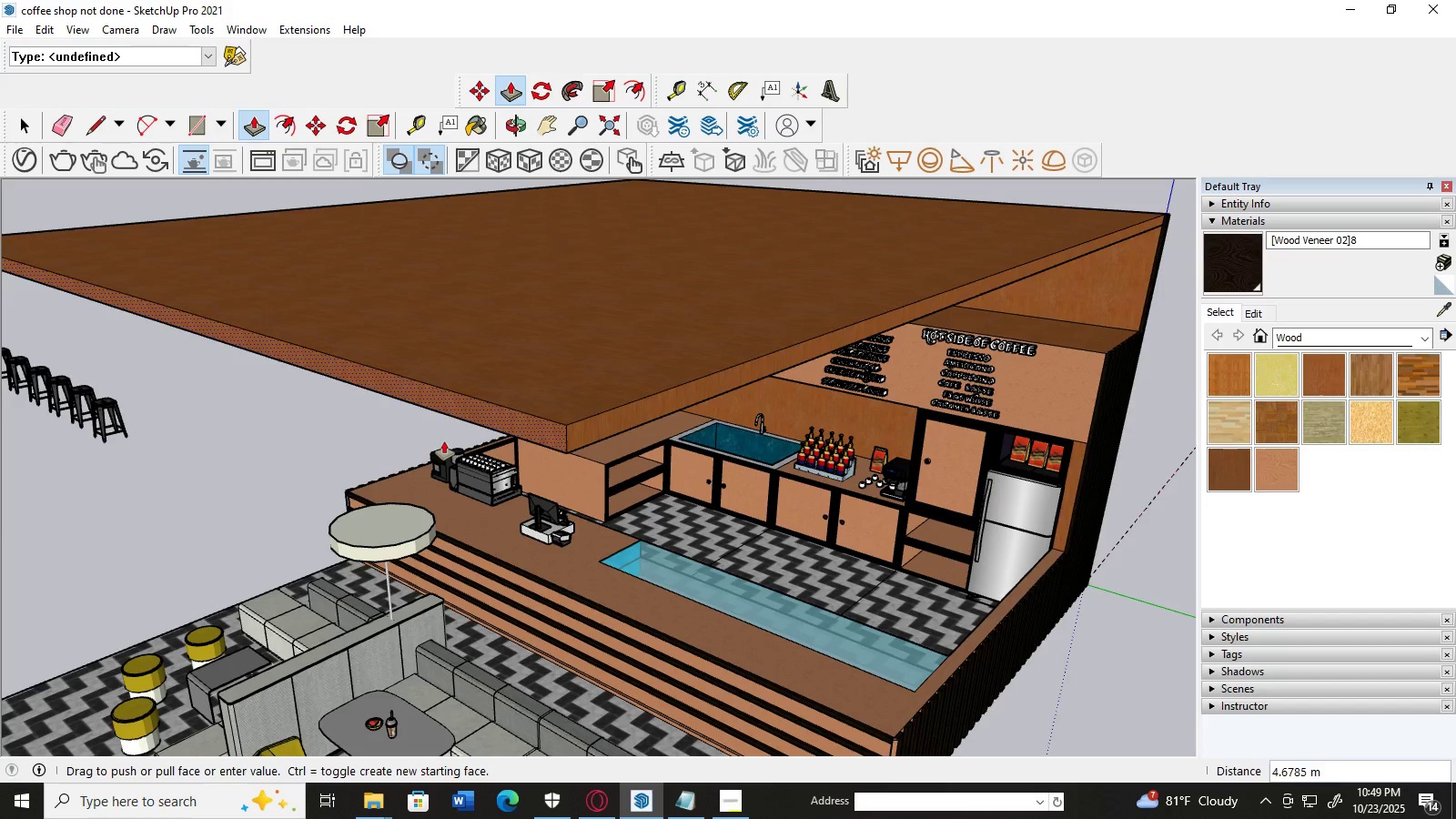 
left_click([895, 747])
 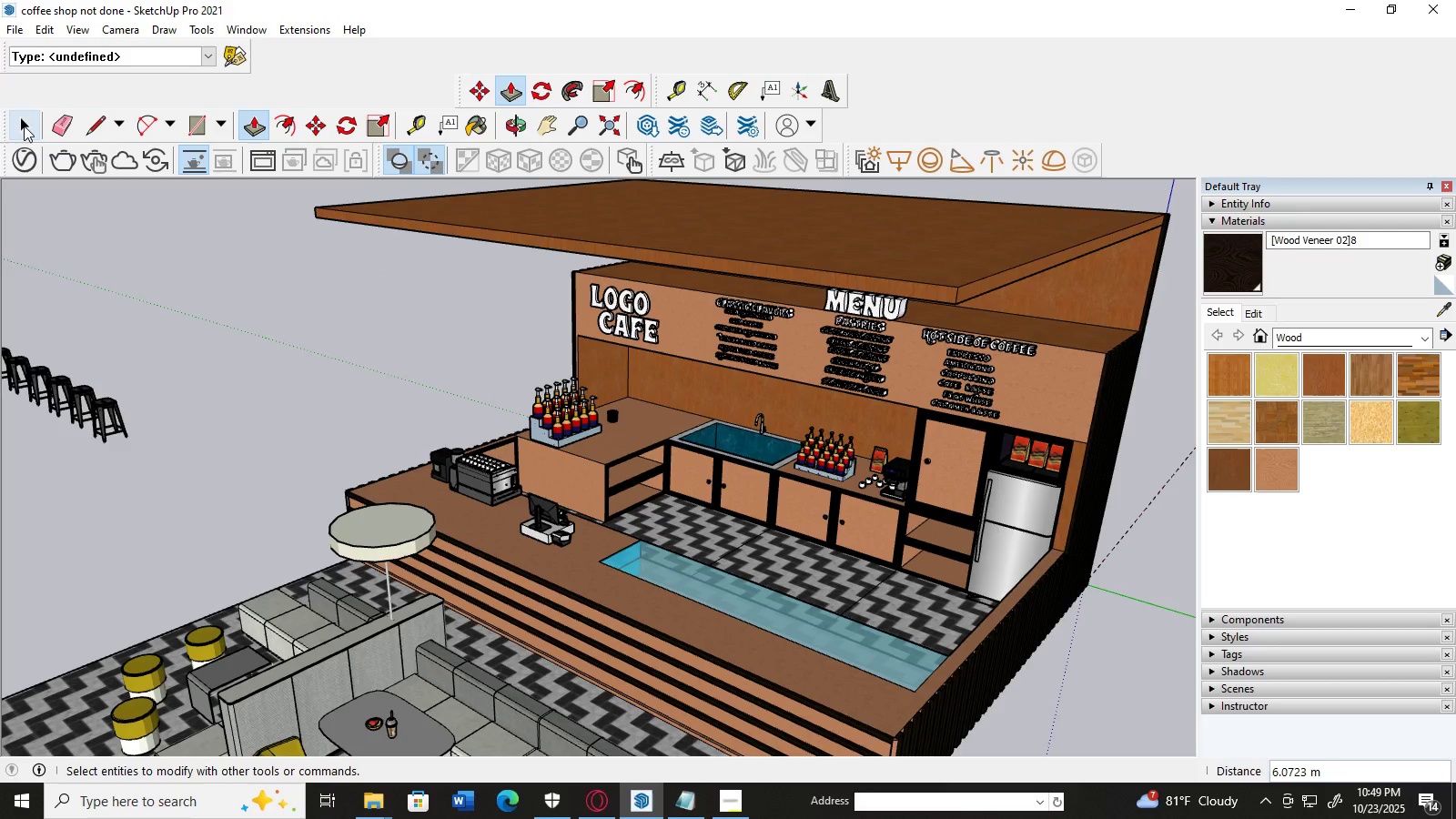 
left_click([24, 126])
 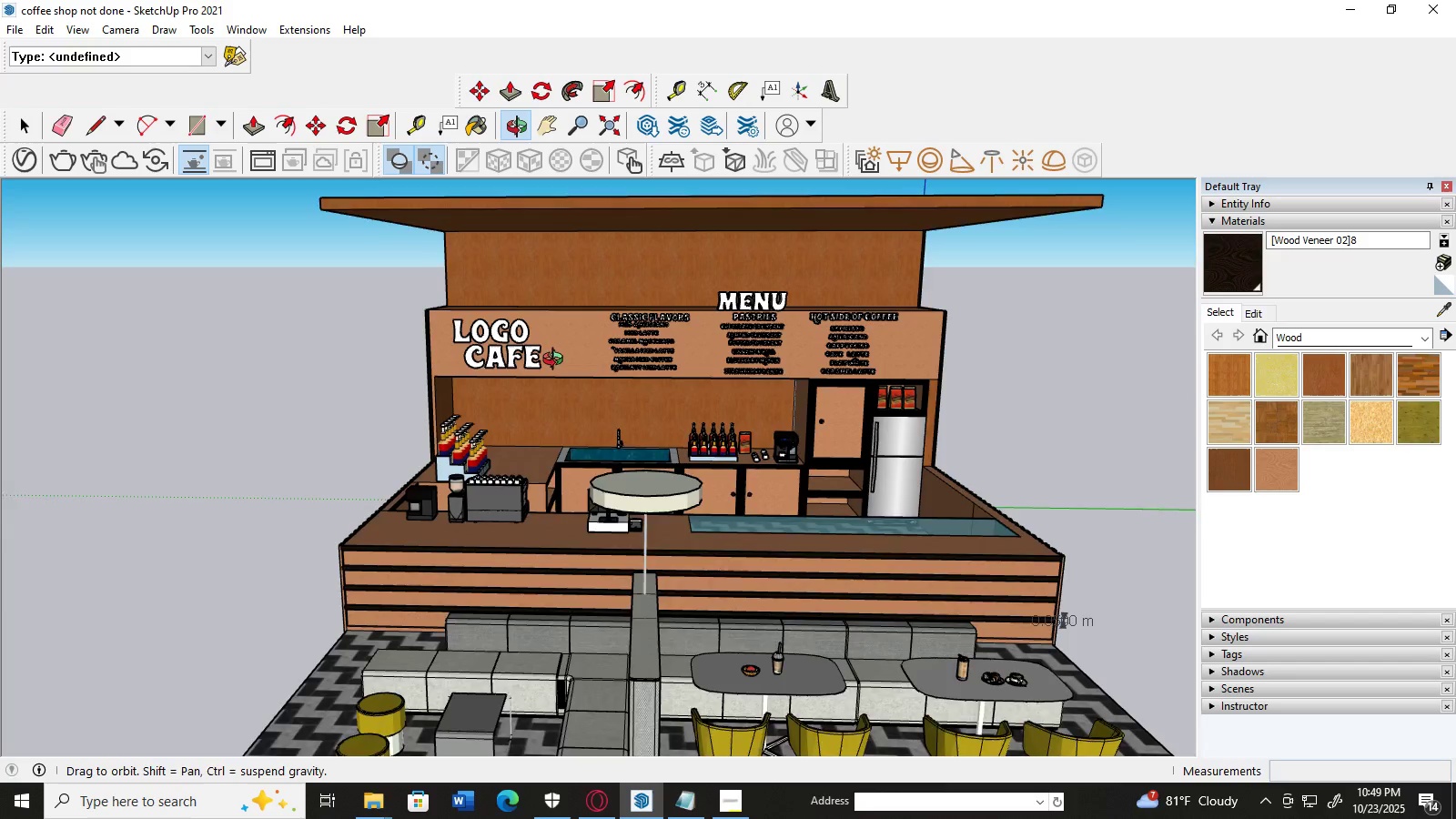 
scroll: coordinate [675, 314], scroll_direction: up, amount: 6.0
 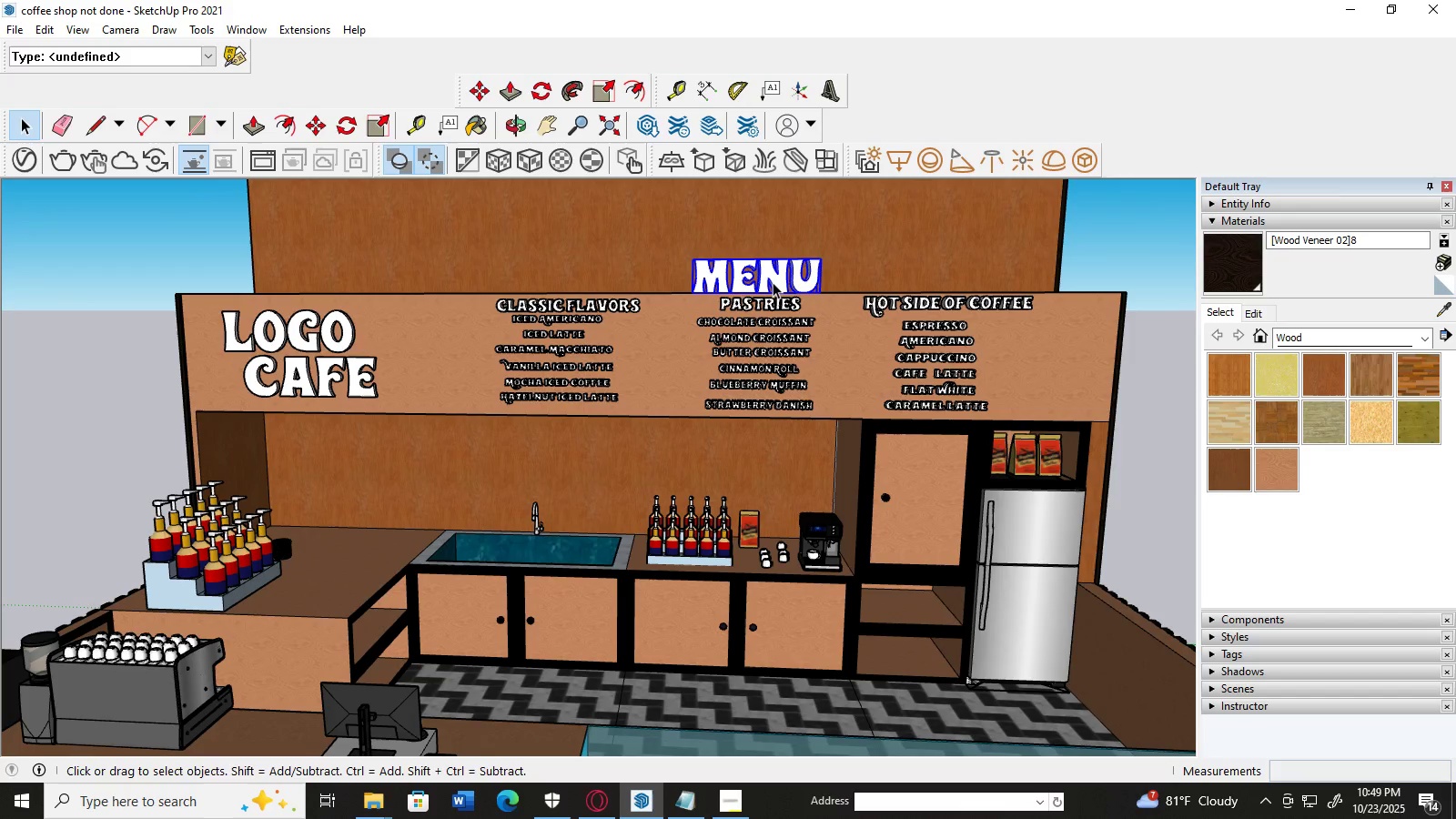 
key(M)
 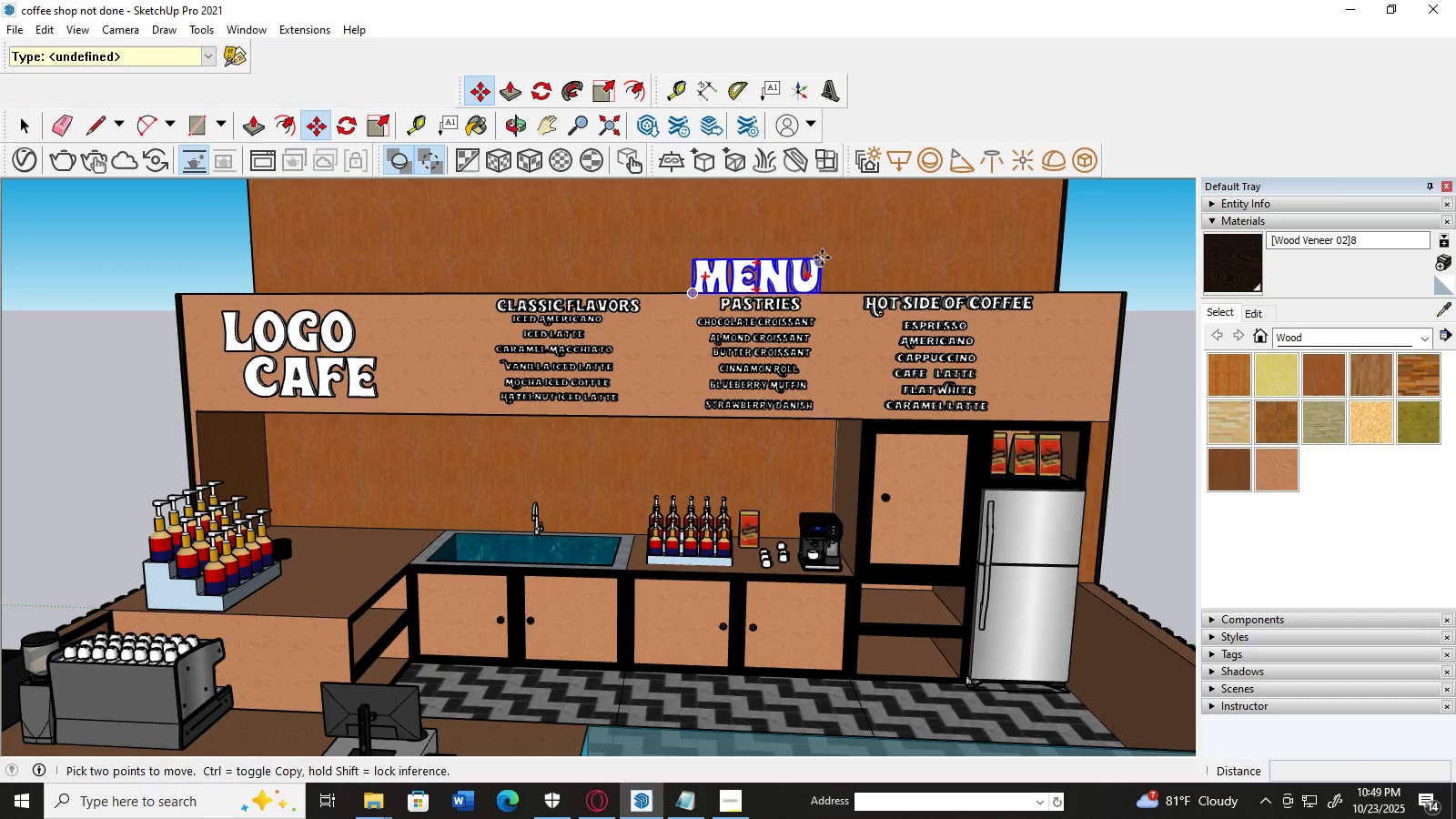 
left_click([822, 258])
 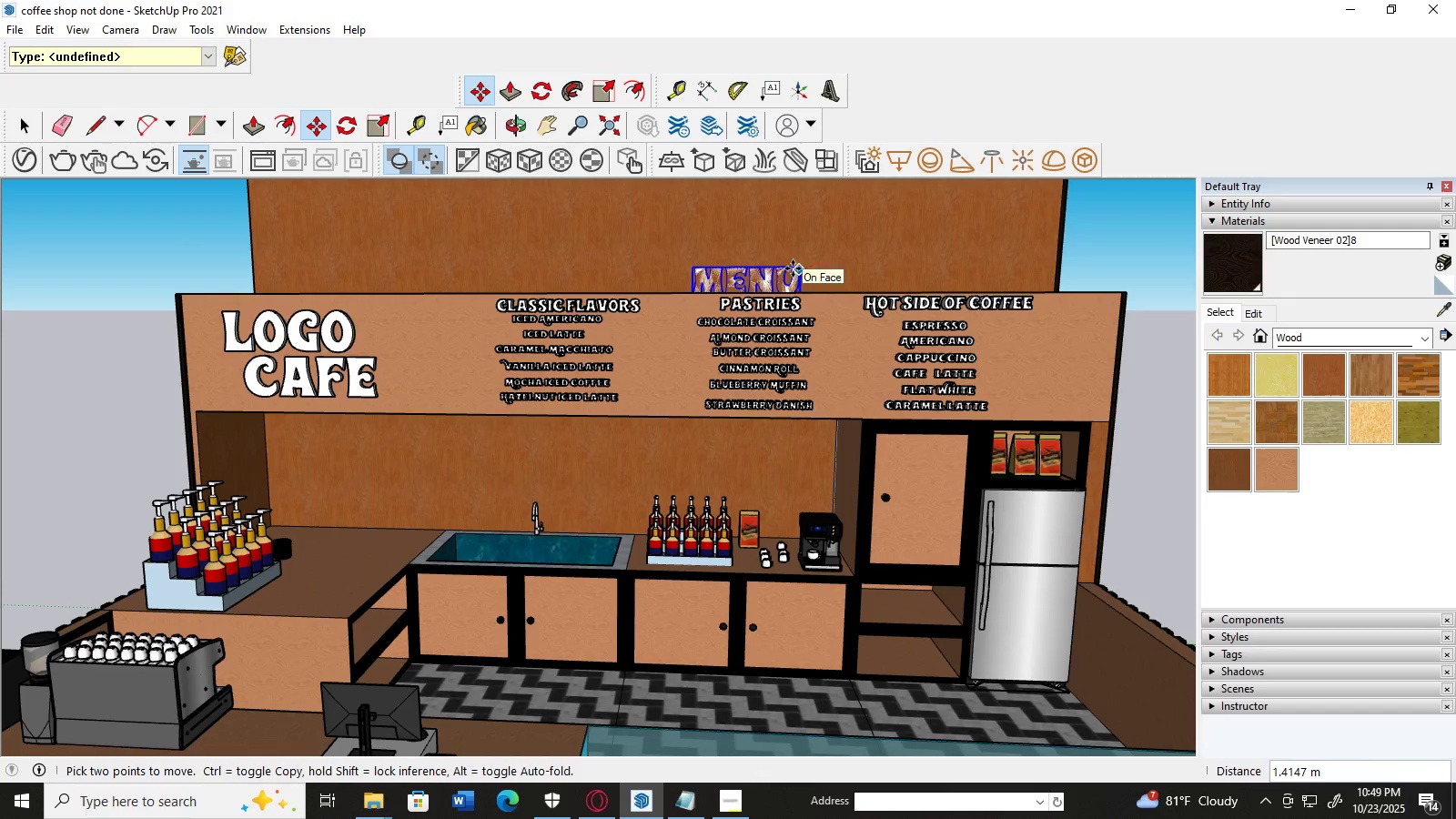 
left_click([24, 131])
 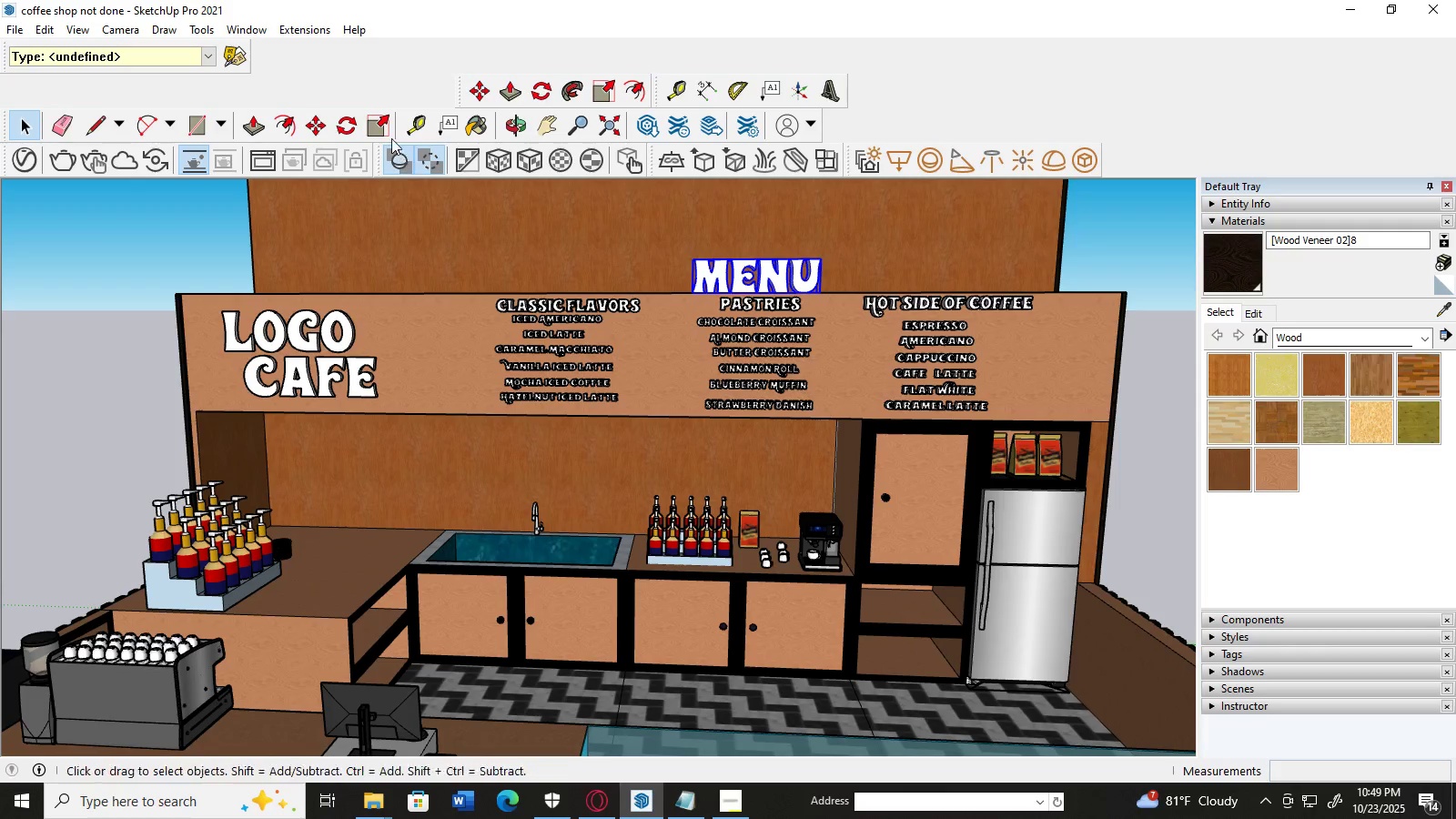 
left_click([382, 126])
 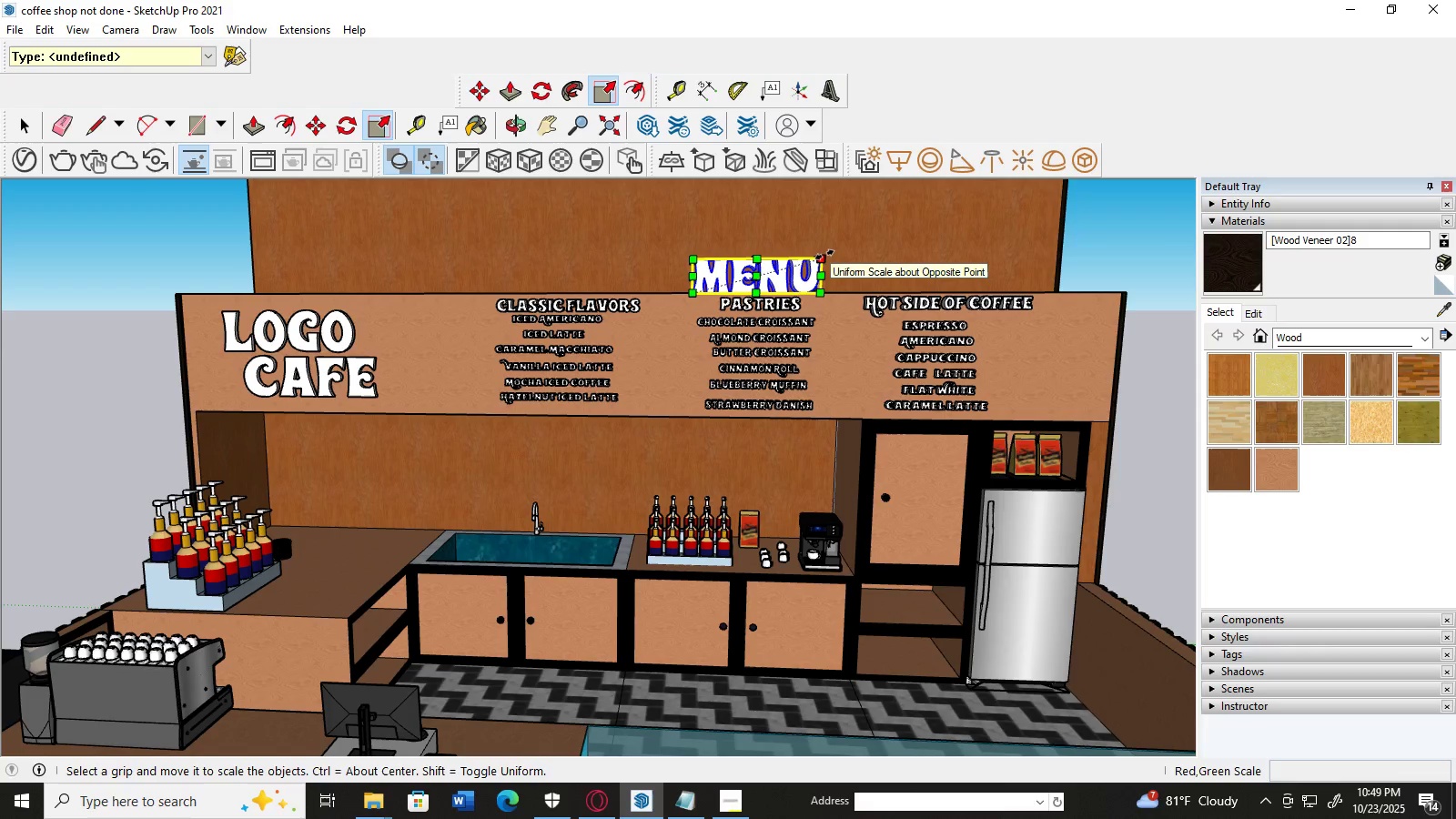 
left_click_drag(start_coordinate=[826, 254], to_coordinate=[907, 227])
 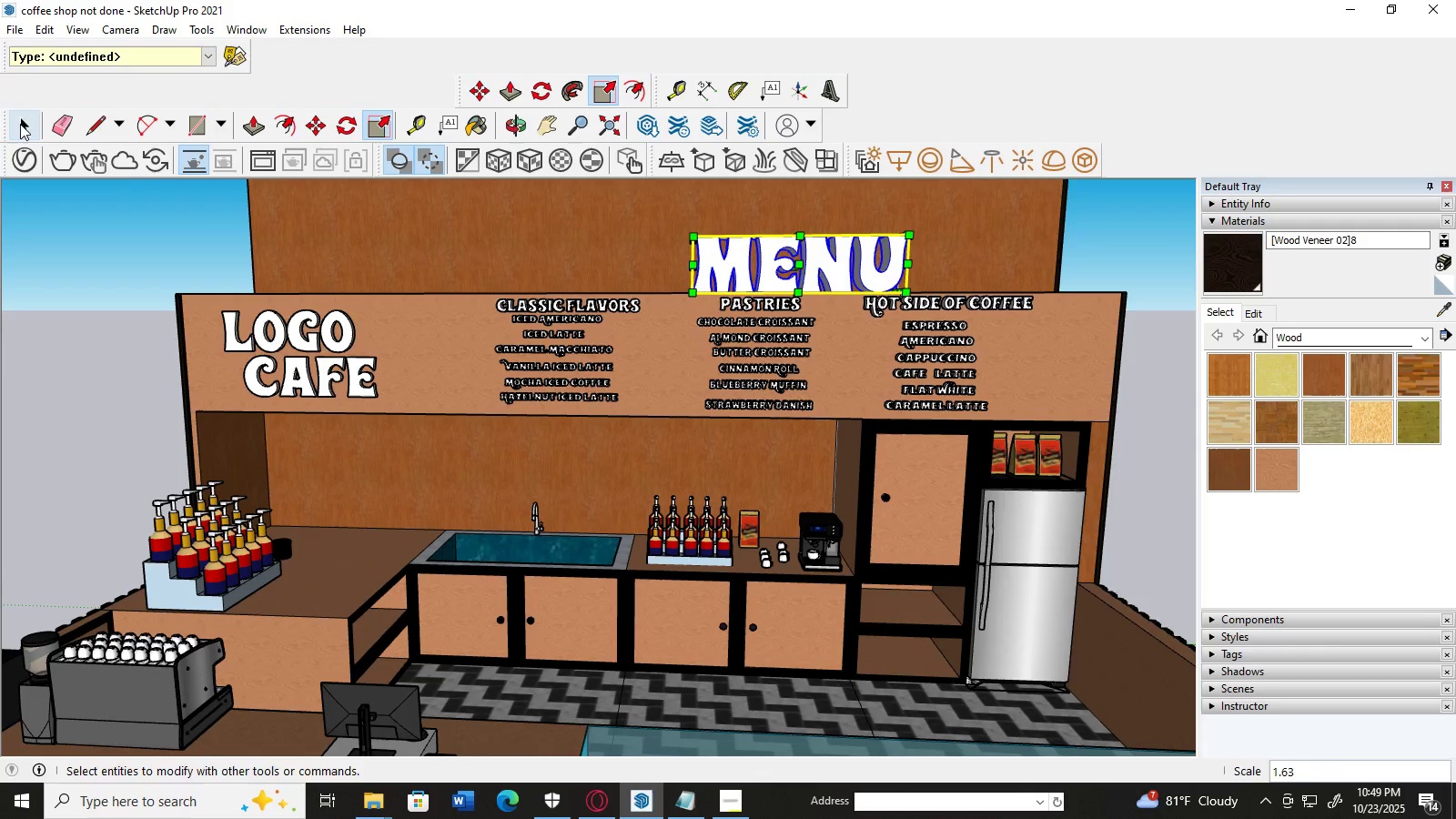 
left_click([20, 124])
 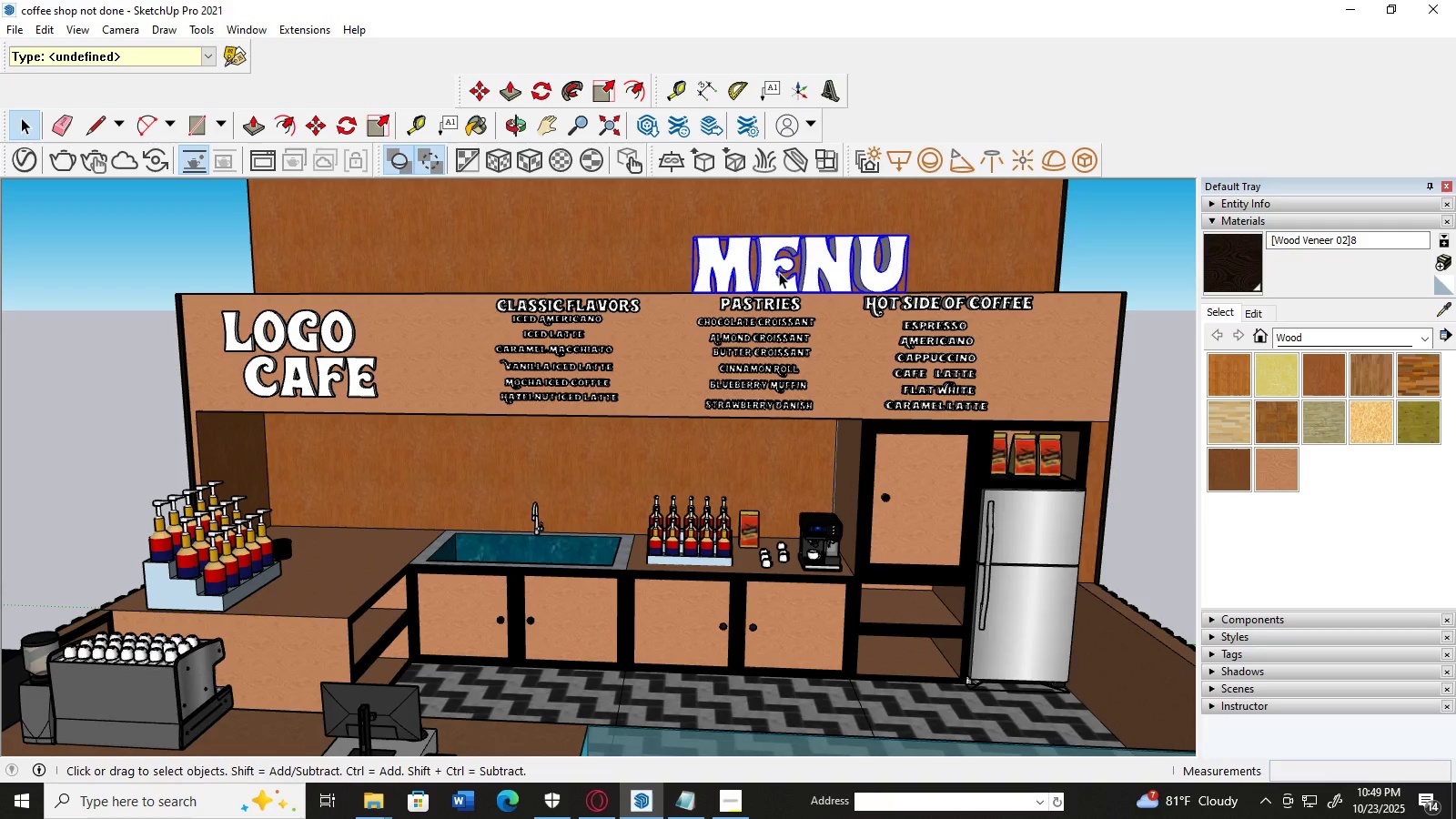 
left_click_drag(start_coordinate=[785, 272], to_coordinate=[757, 274])
 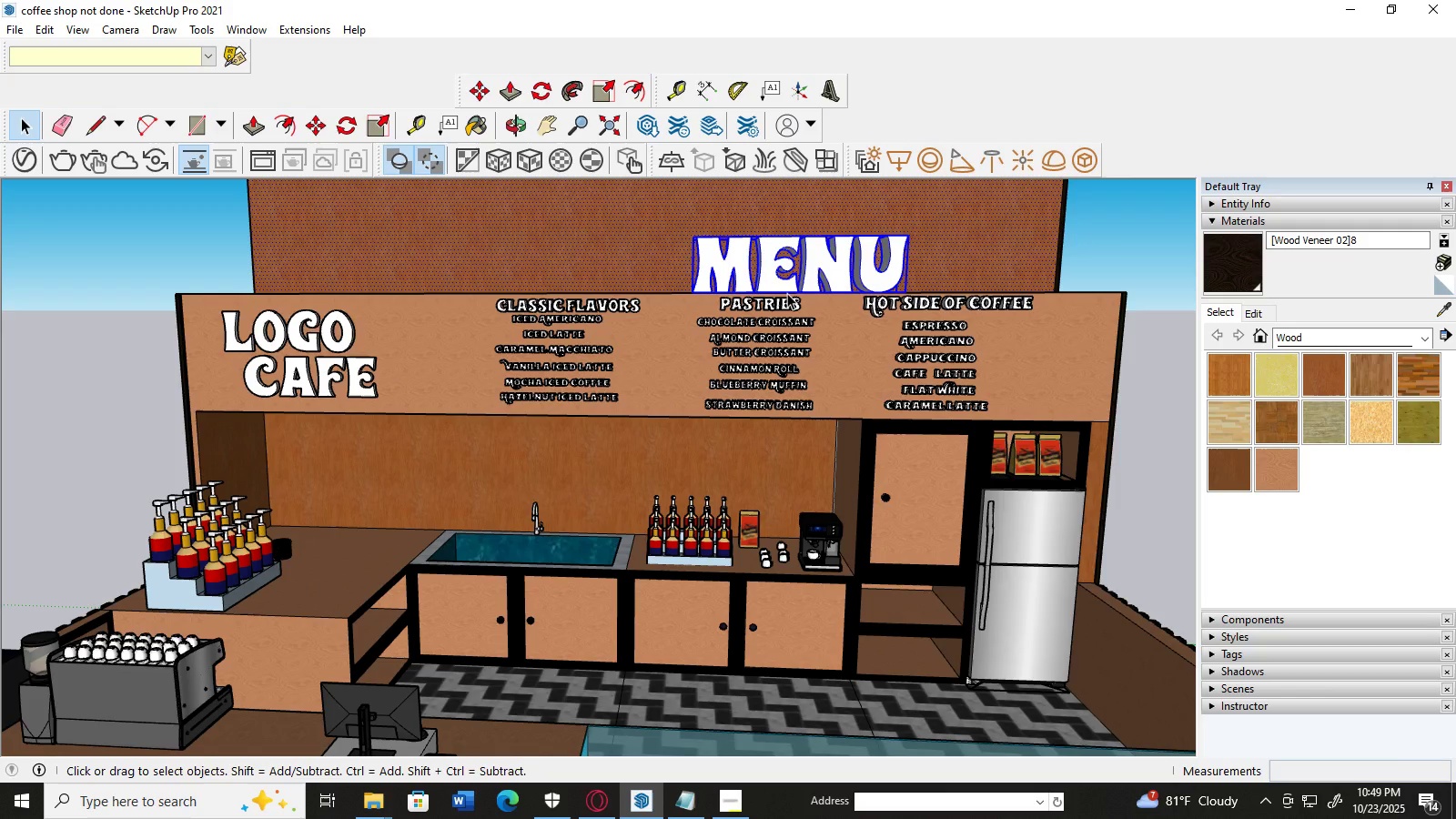 
key(M)
 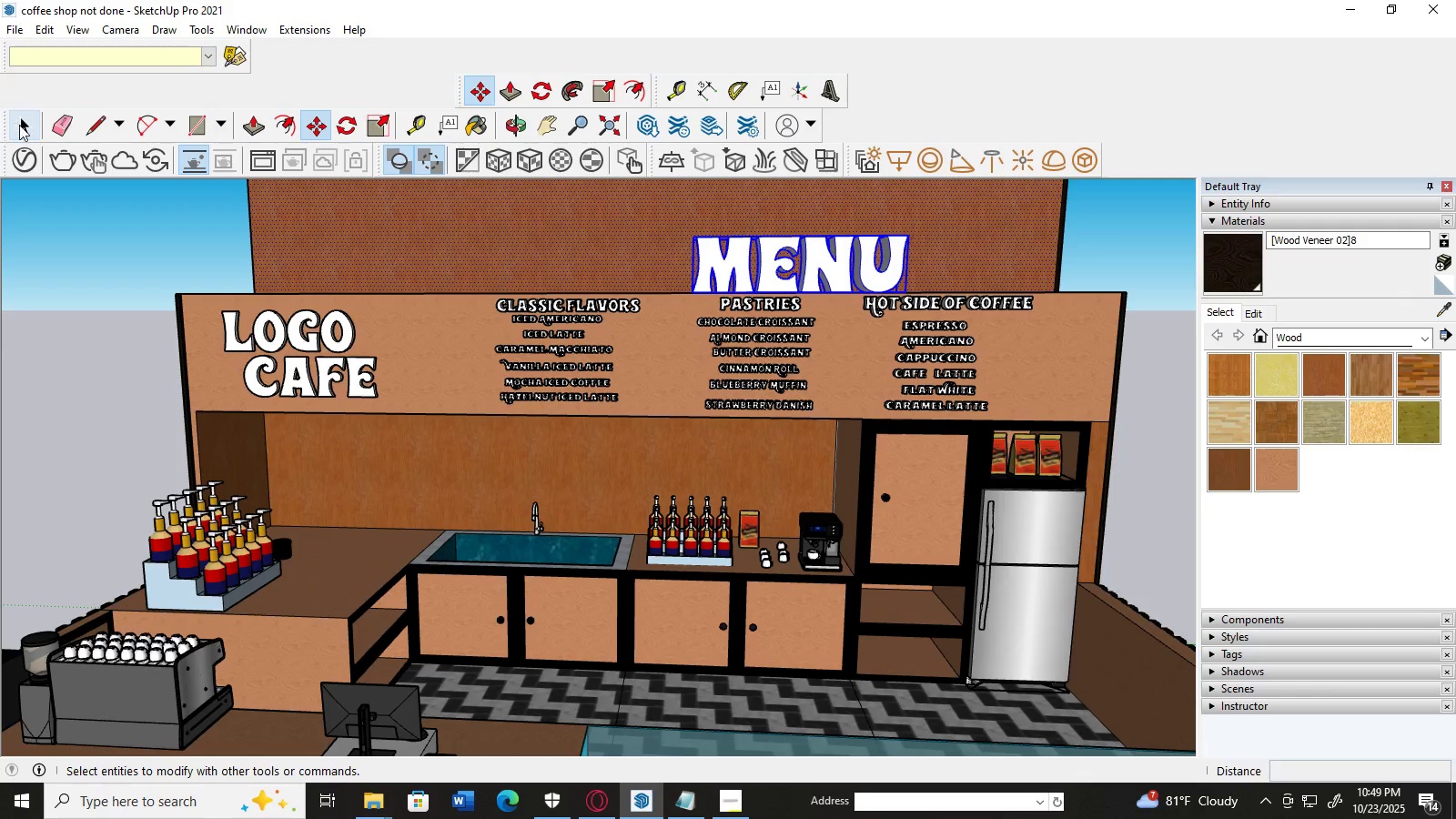 
double_click([20, 225])
 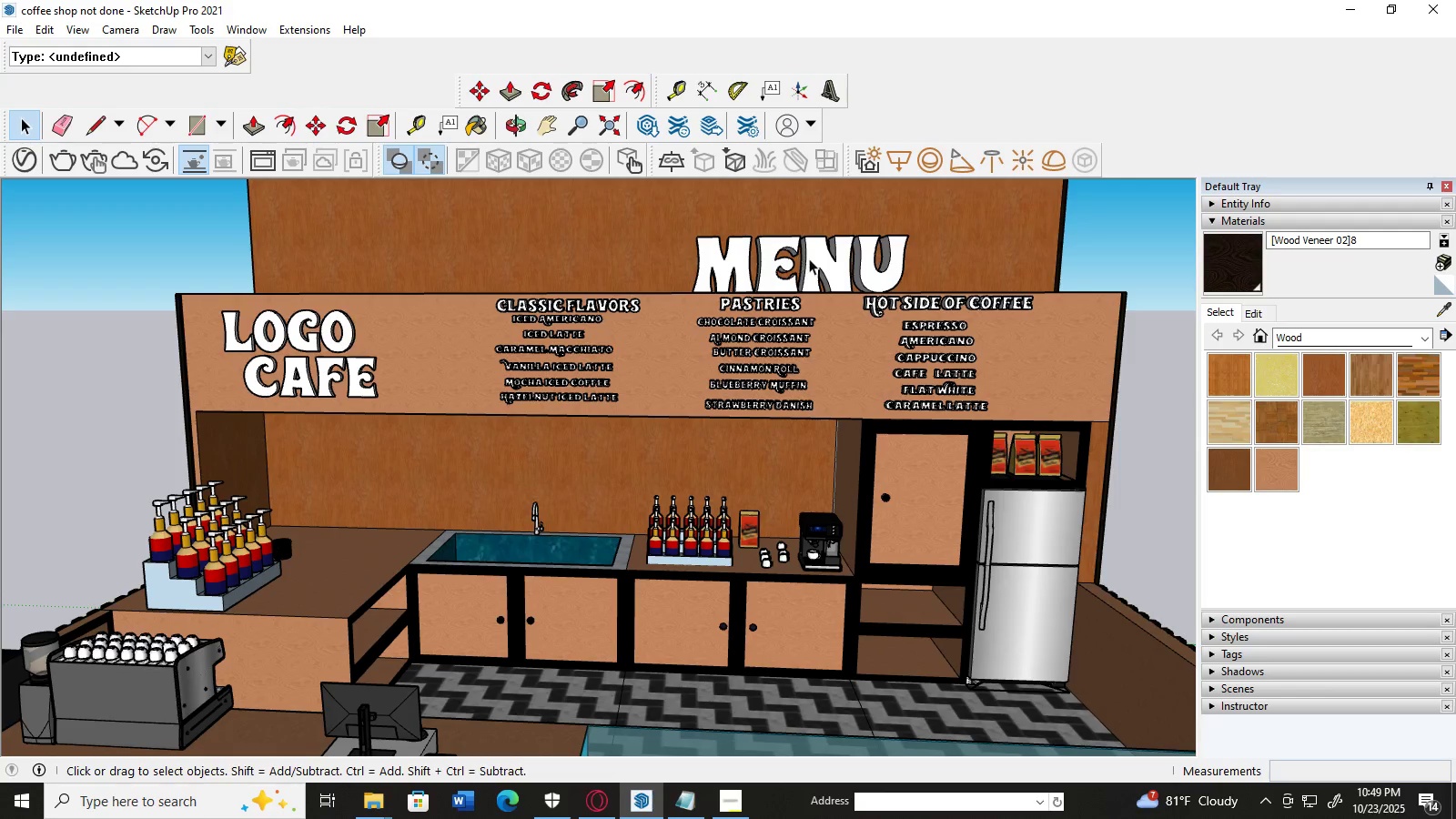 
left_click([809, 258])
 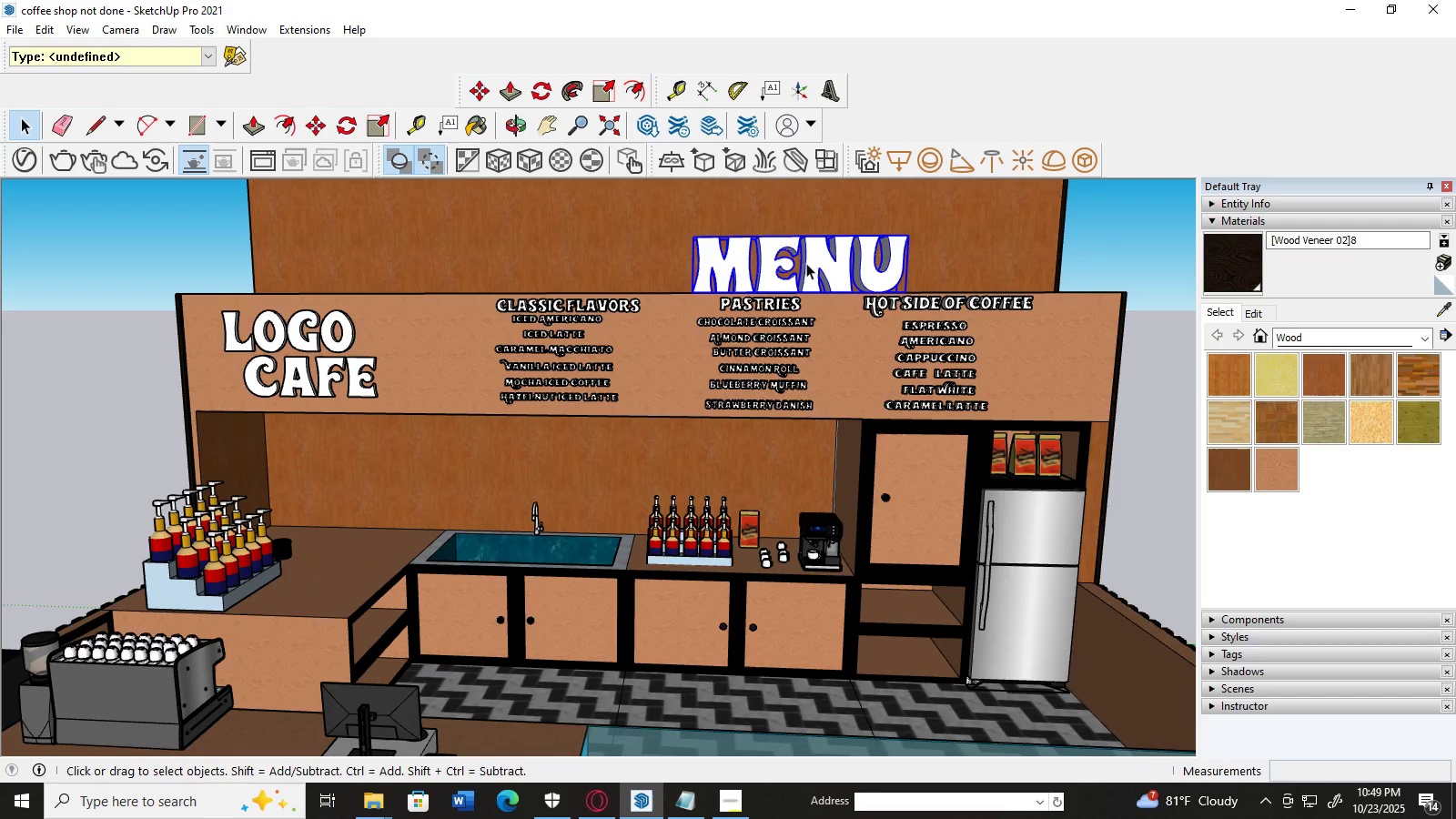 
key(M)
 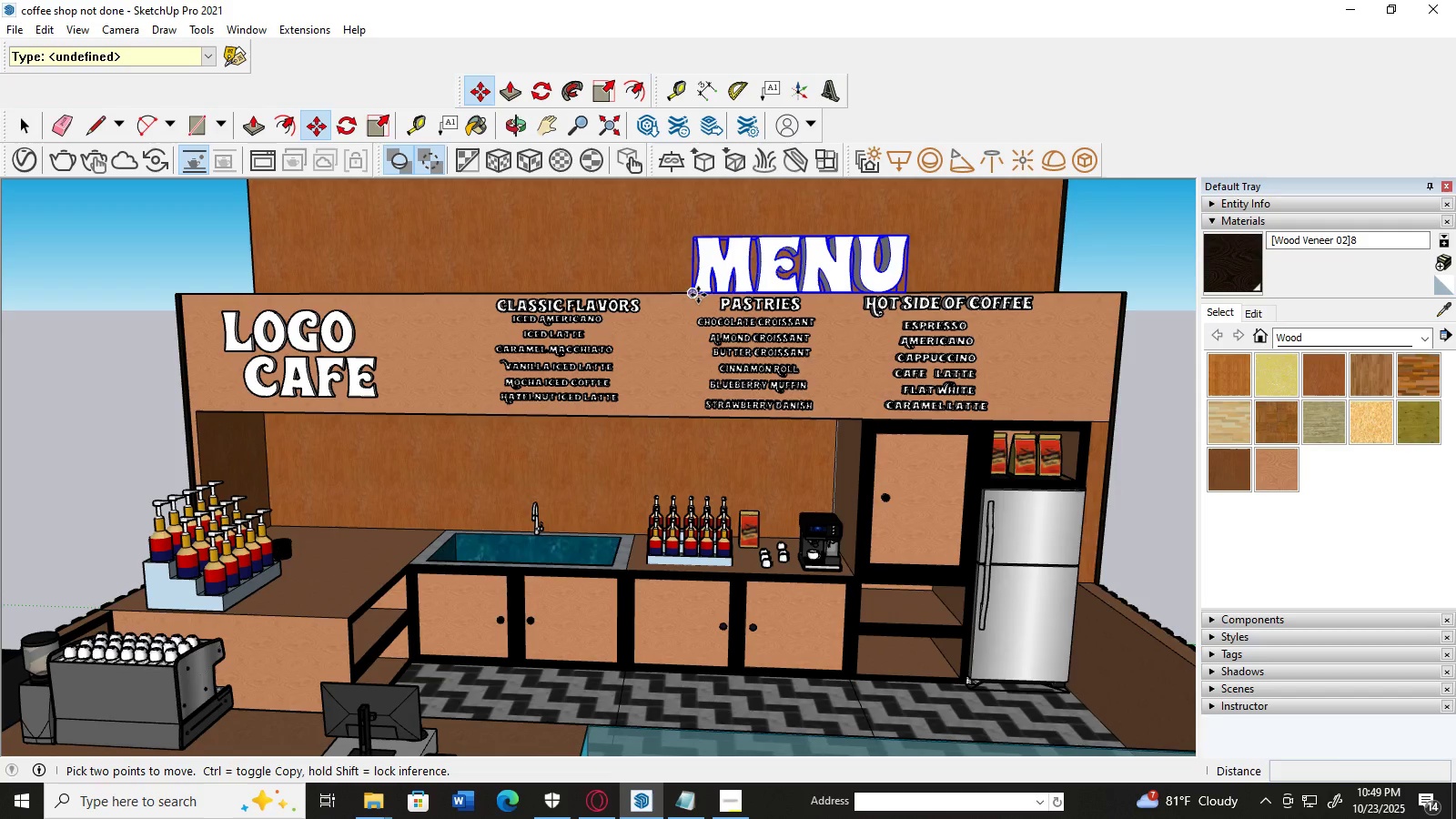 
left_click_drag(start_coordinate=[694, 294], to_coordinate=[657, 294])
 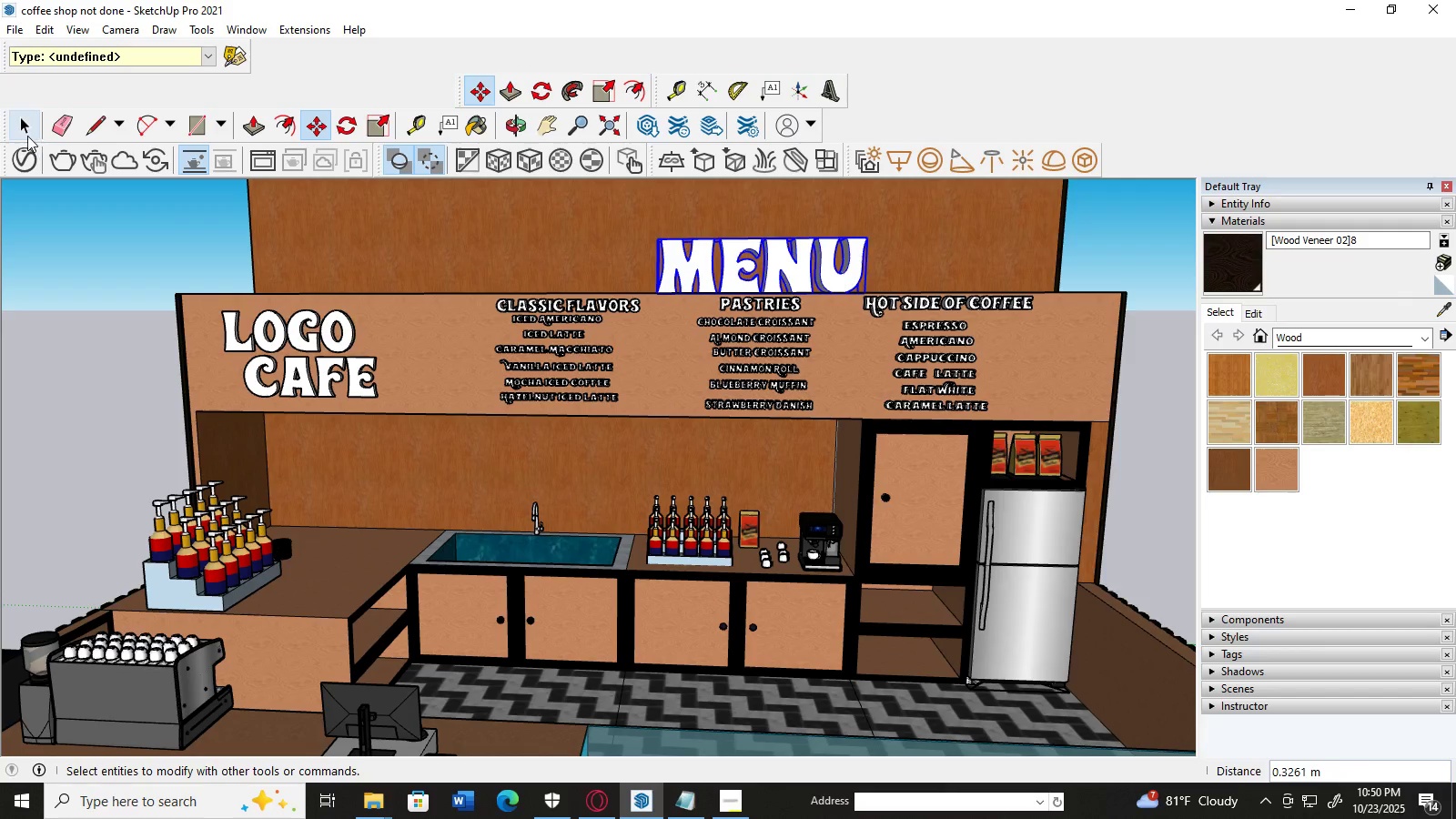 
left_click([25, 133])
 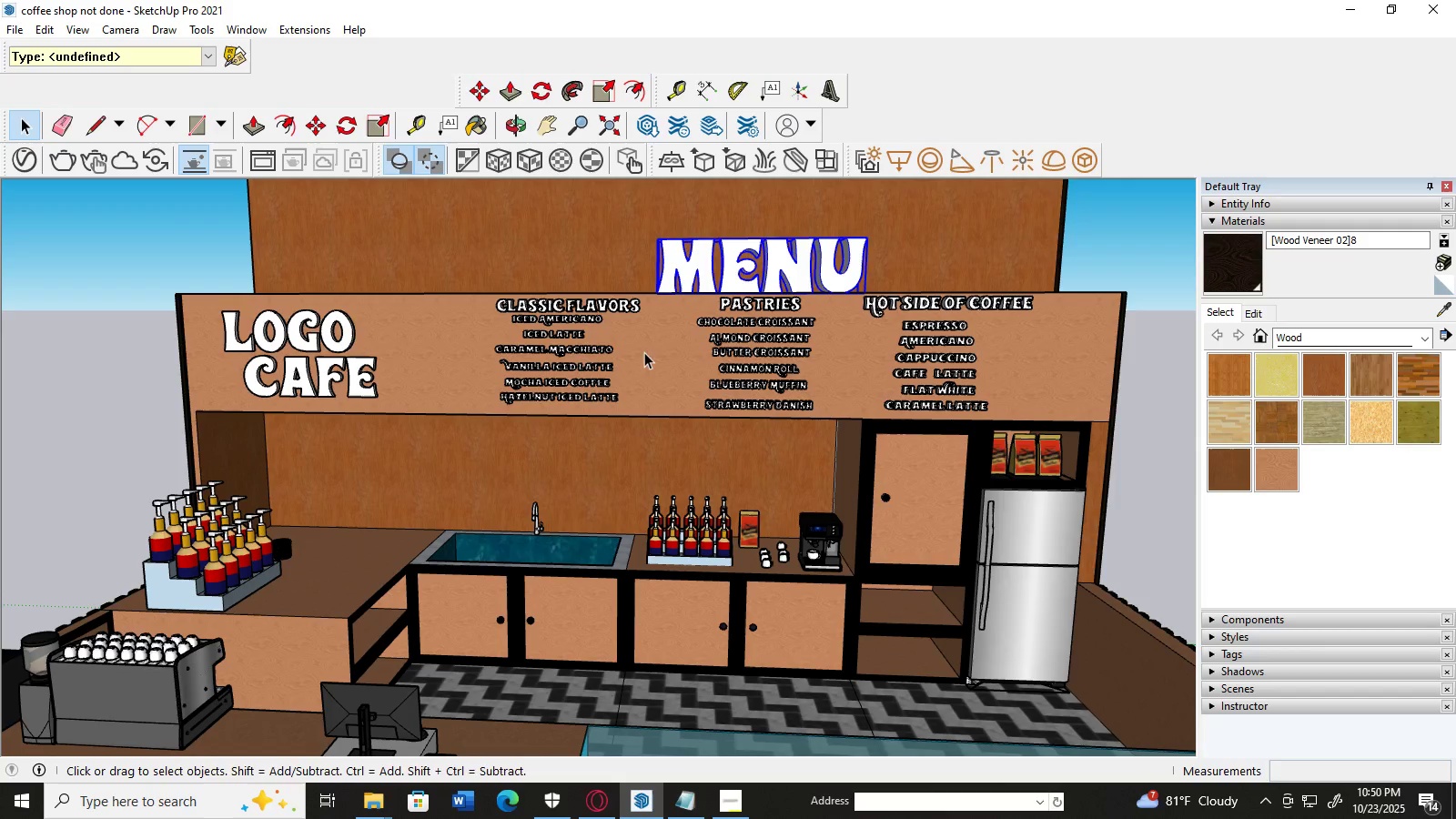 
scroll: coordinate [645, 352], scroll_direction: up, amount: 1.0
 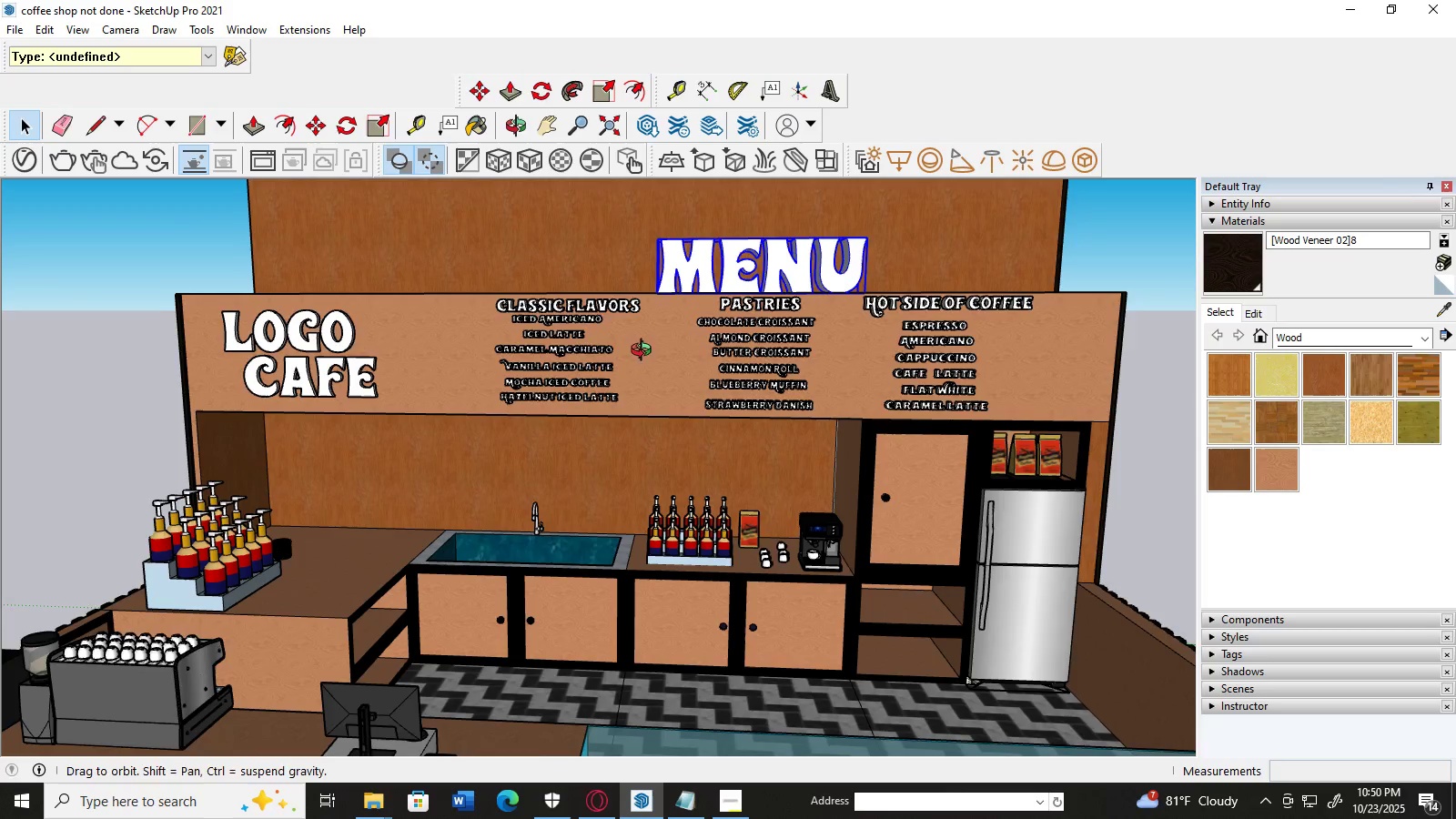 
middle_click([645, 352])
 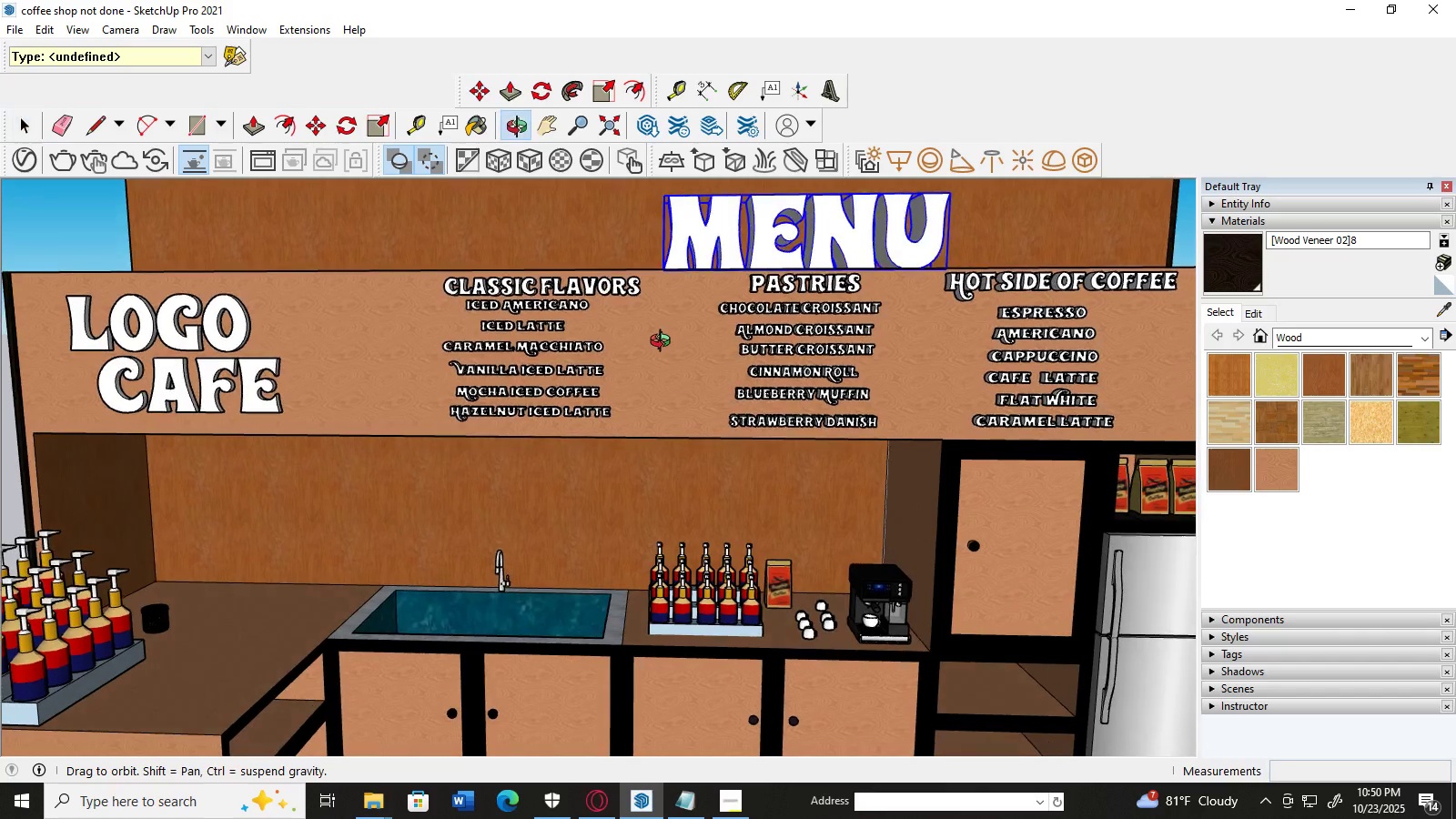 
scroll: coordinate [664, 343], scroll_direction: down, amount: 2.0
 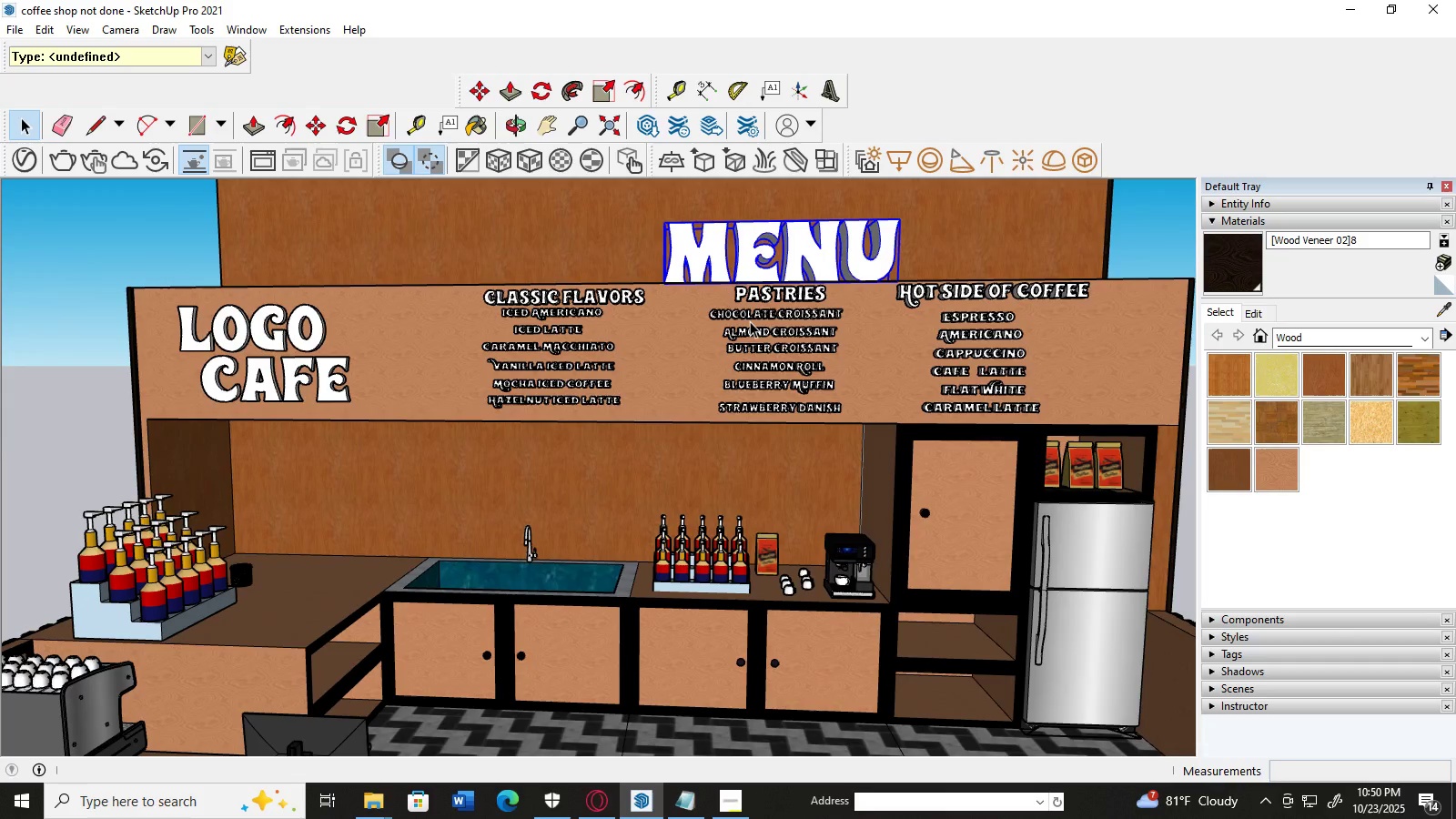 
scroll: coordinate [750, 321], scroll_direction: up, amount: 1.0
 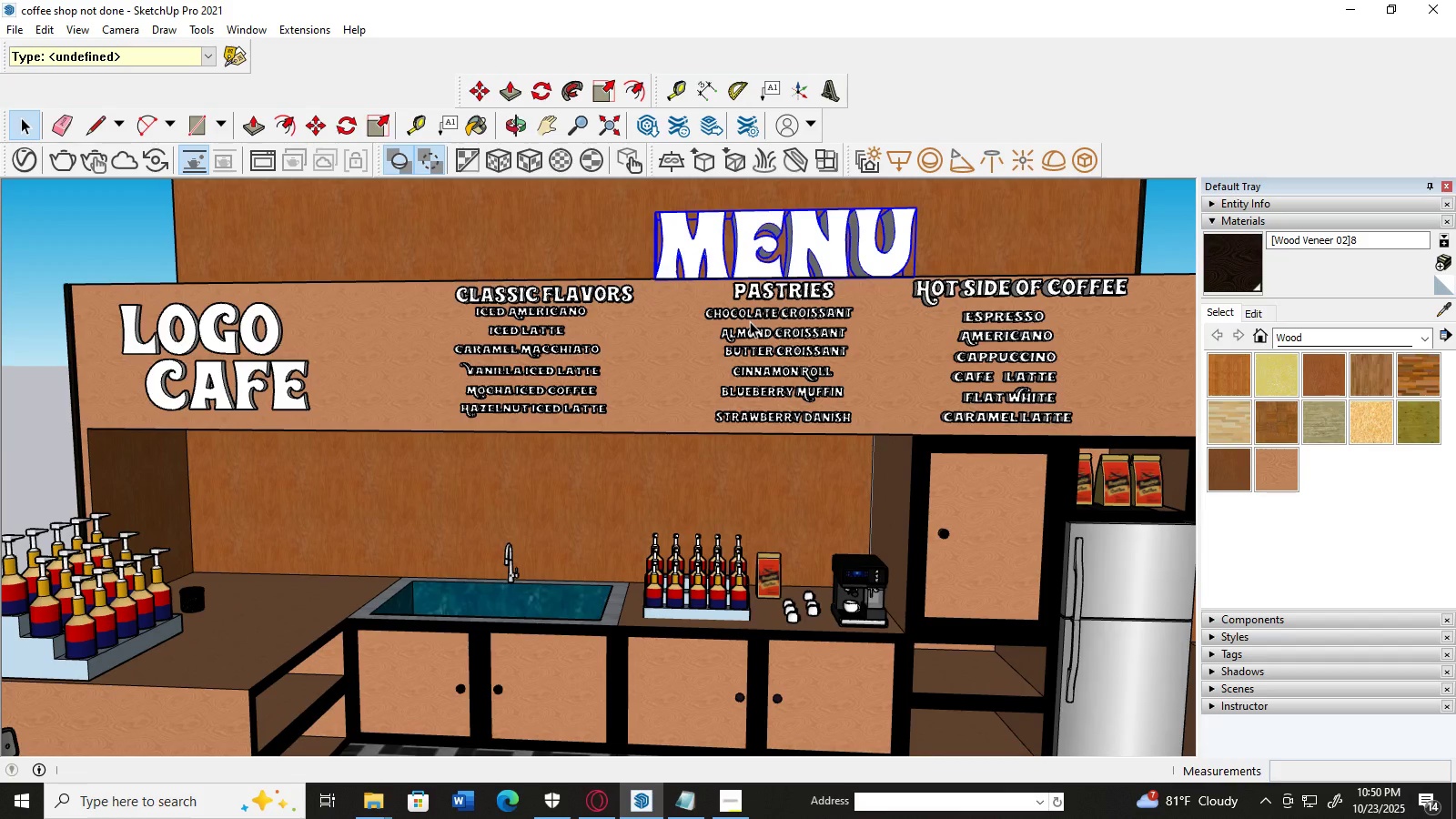 
scroll: coordinate [663, 222], scroll_direction: down, amount: 15.0
 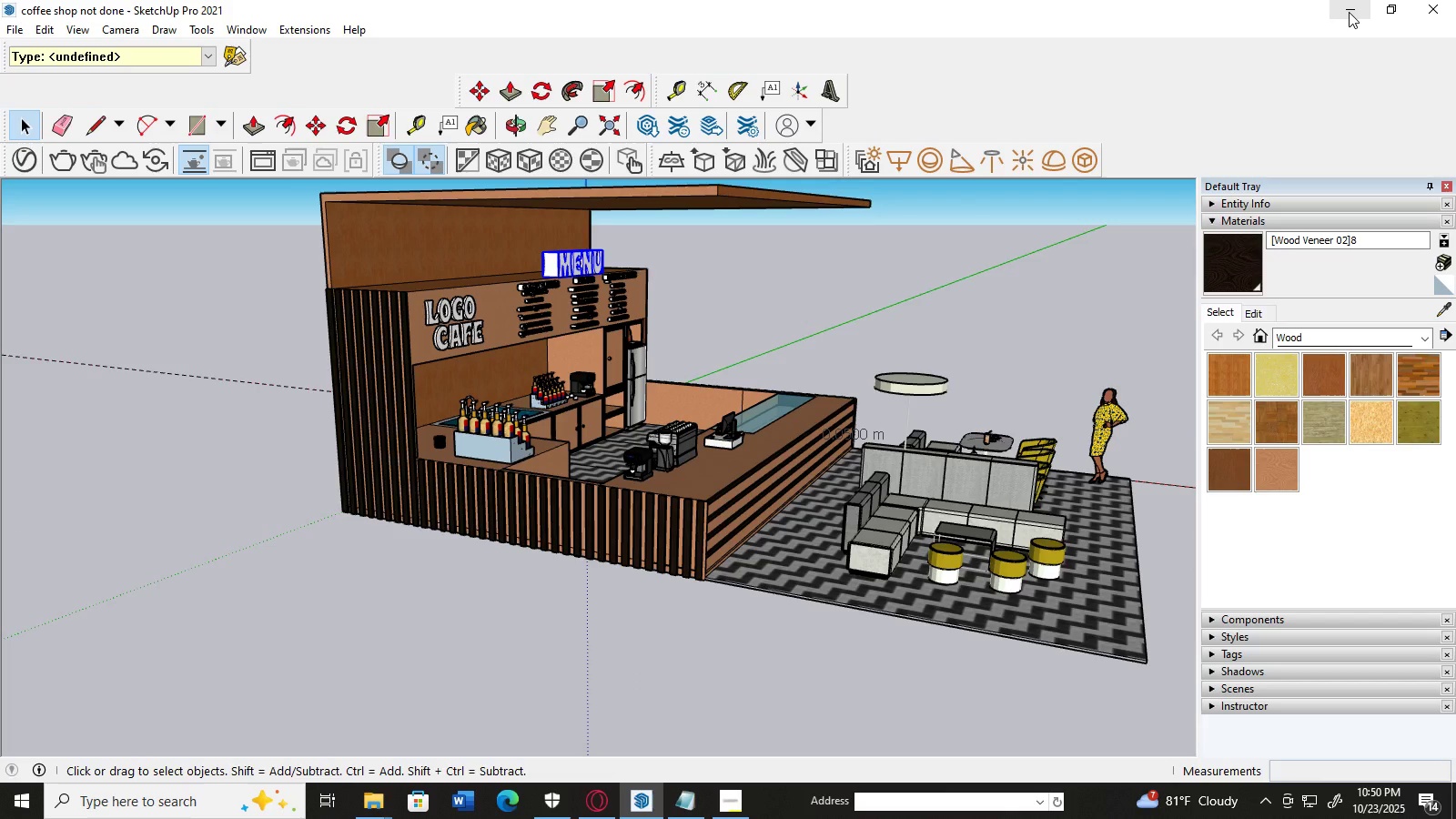 
wait(6.01)
 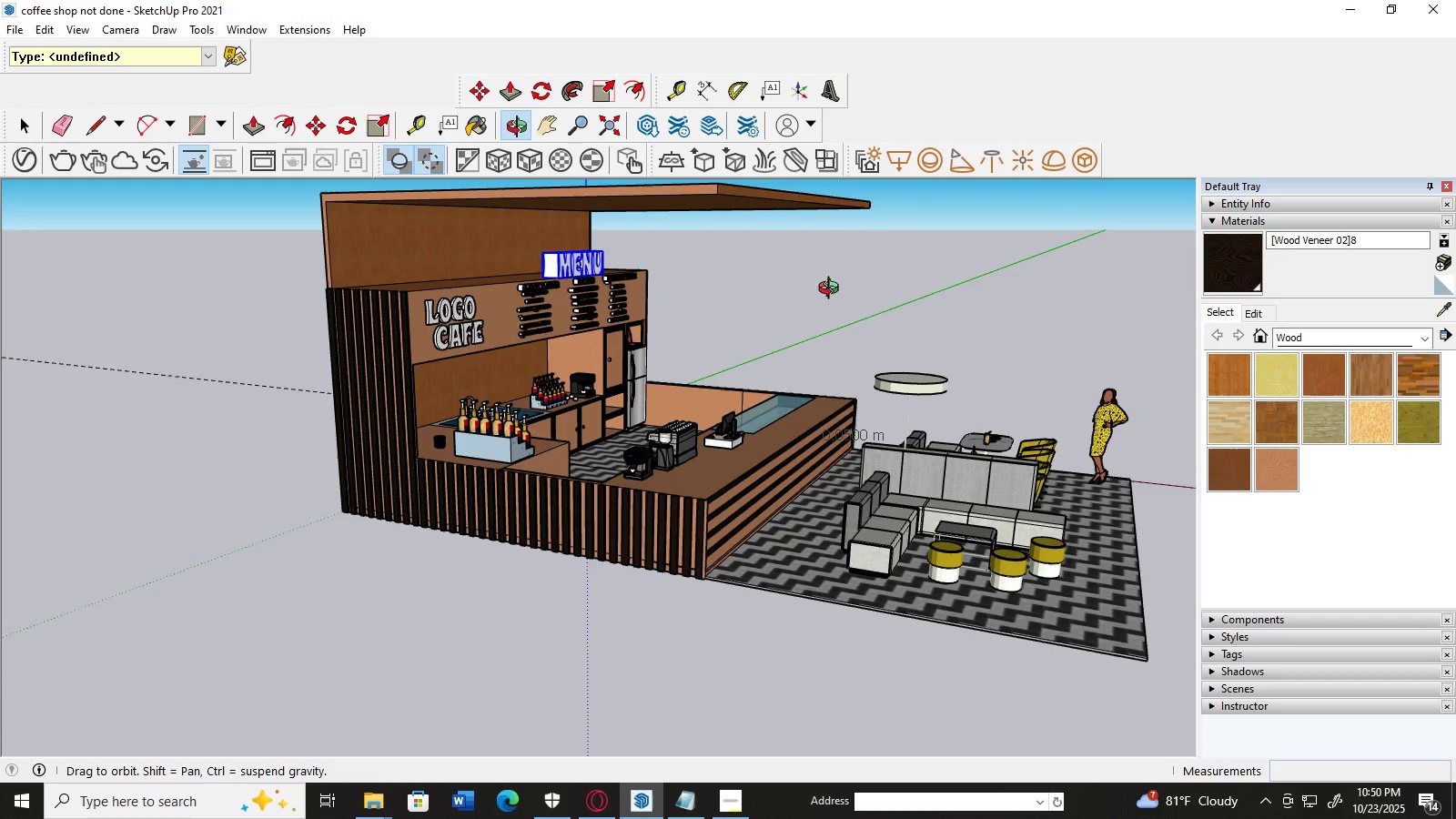 
scroll: coordinate [667, 316], scroll_direction: up, amount: 2.0
 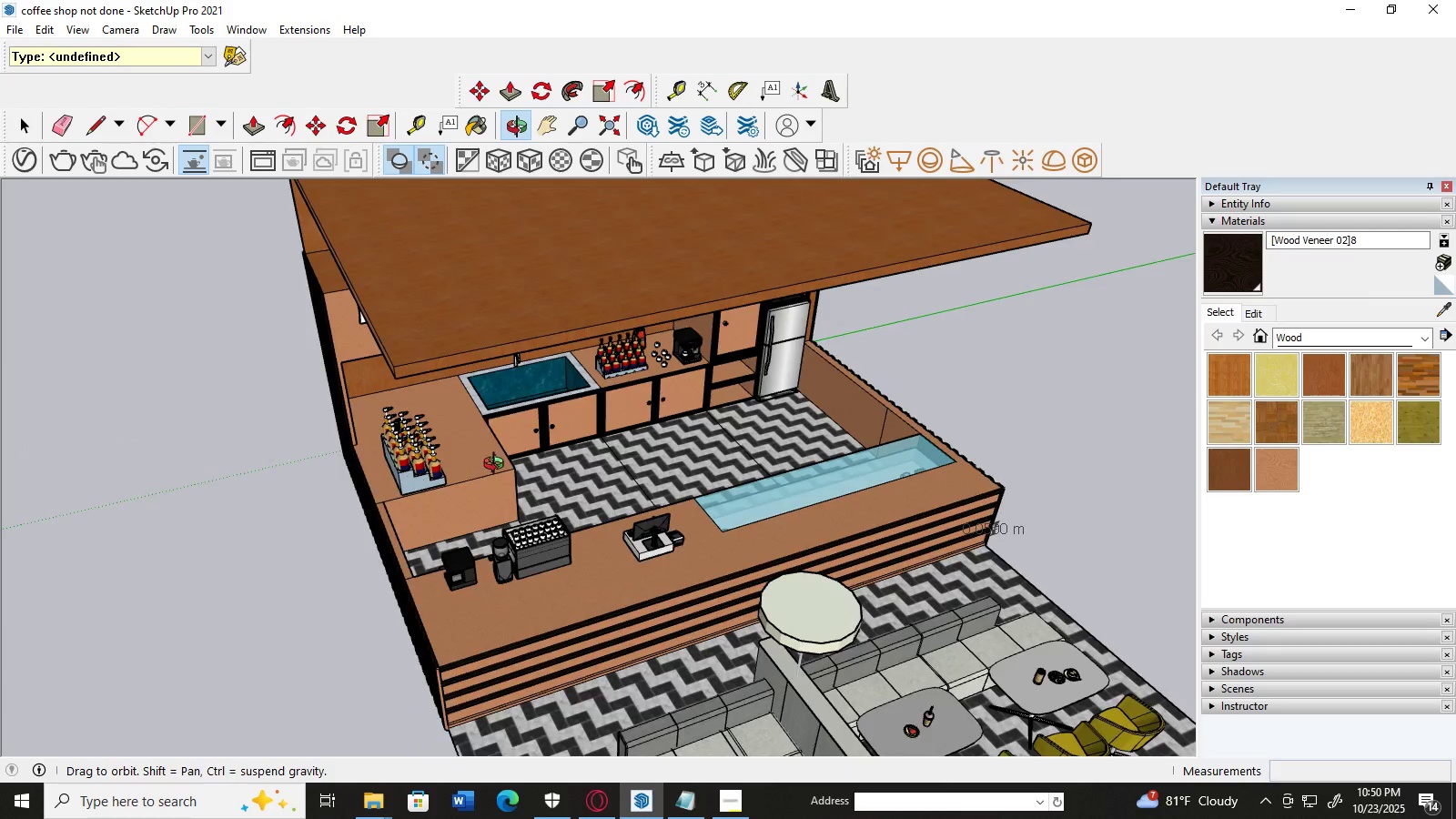 
wait(5.2)
 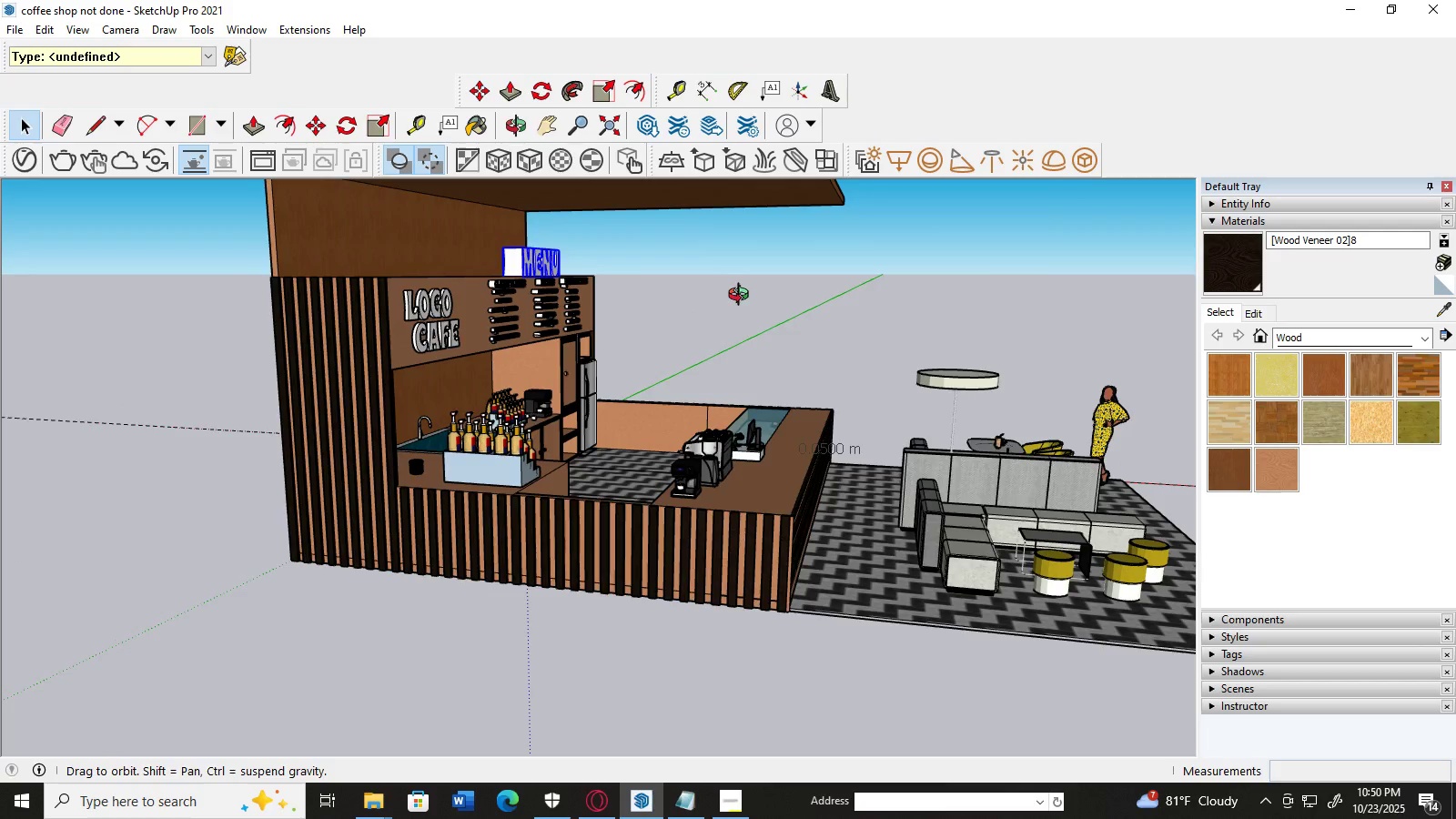 
scroll: coordinate [576, 472], scroll_direction: down, amount: 1.0
 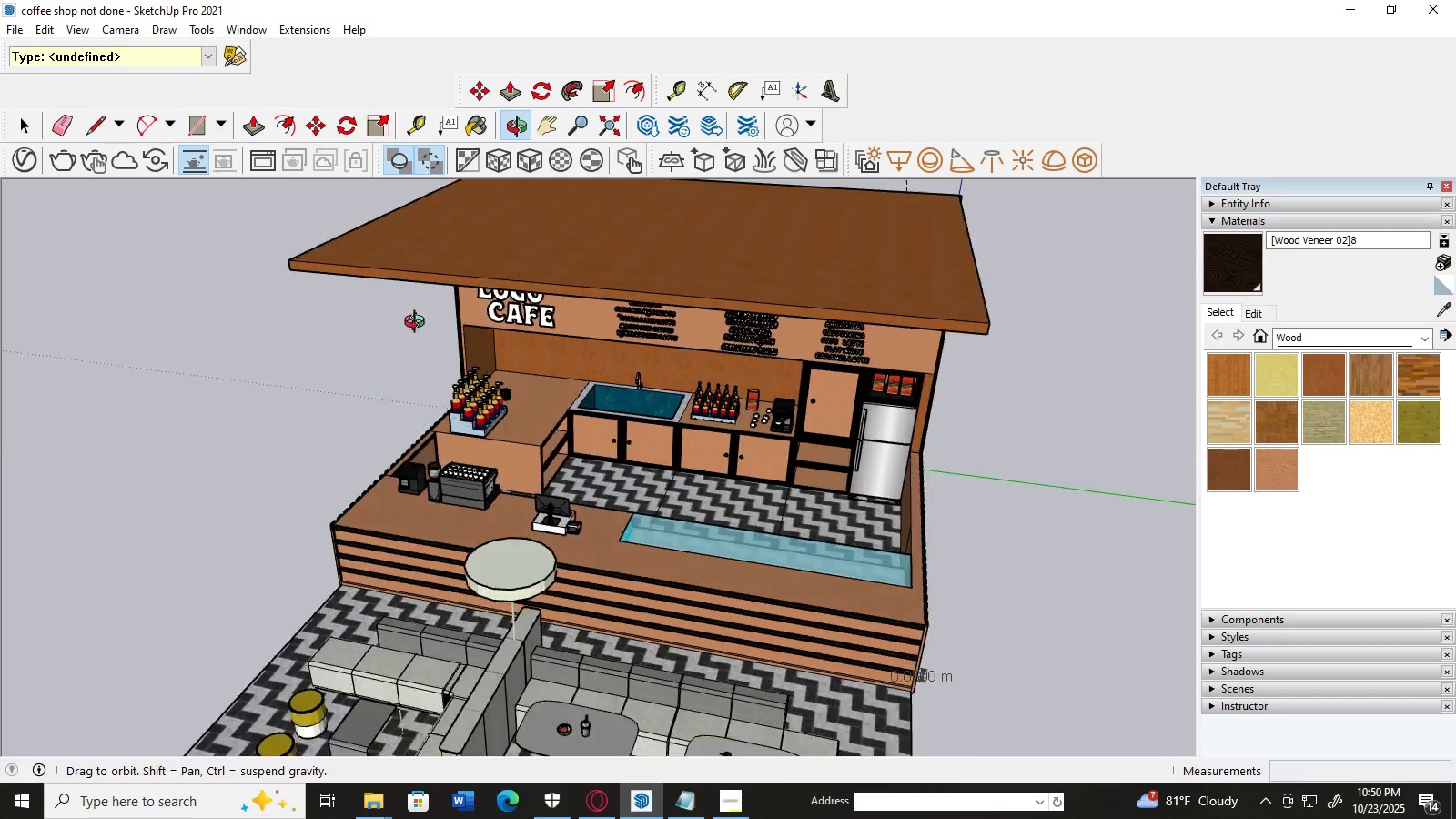 
scroll: coordinate [718, 362], scroll_direction: up, amount: 4.0
 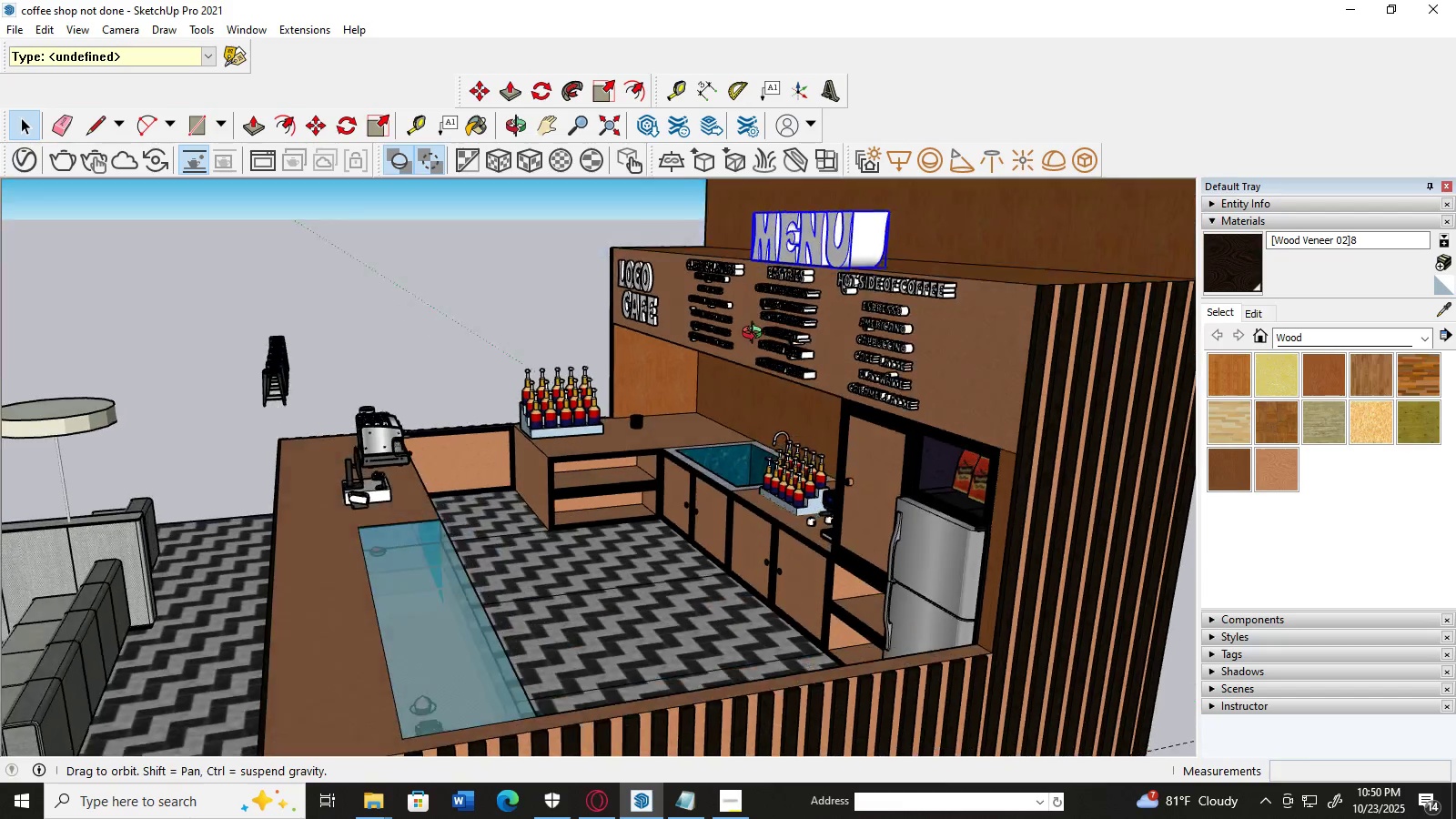 
scroll: coordinate [763, 344], scroll_direction: down, amount: 6.0
 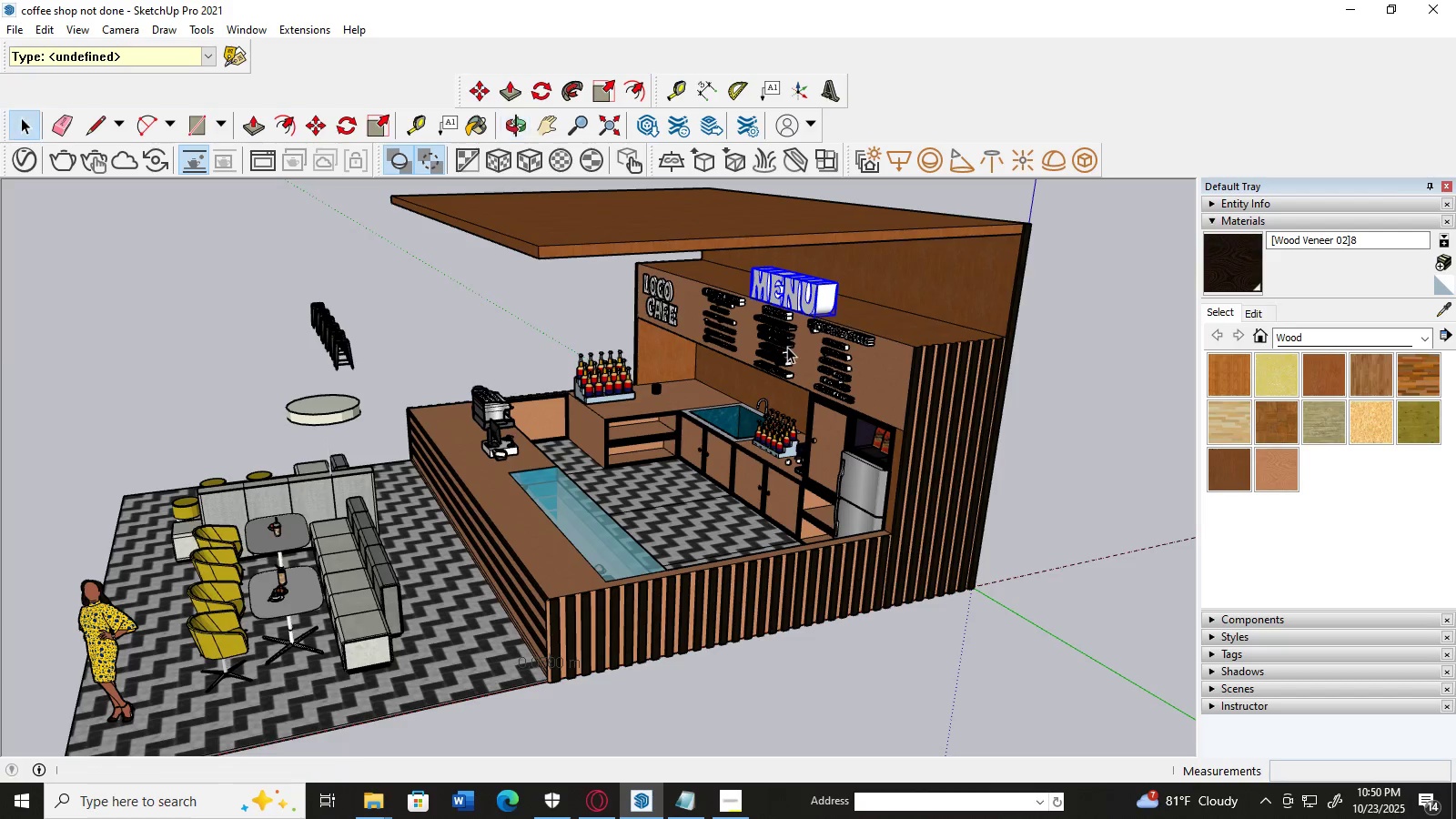 
scroll: coordinate [756, 475], scroll_direction: up, amount: 2.0
 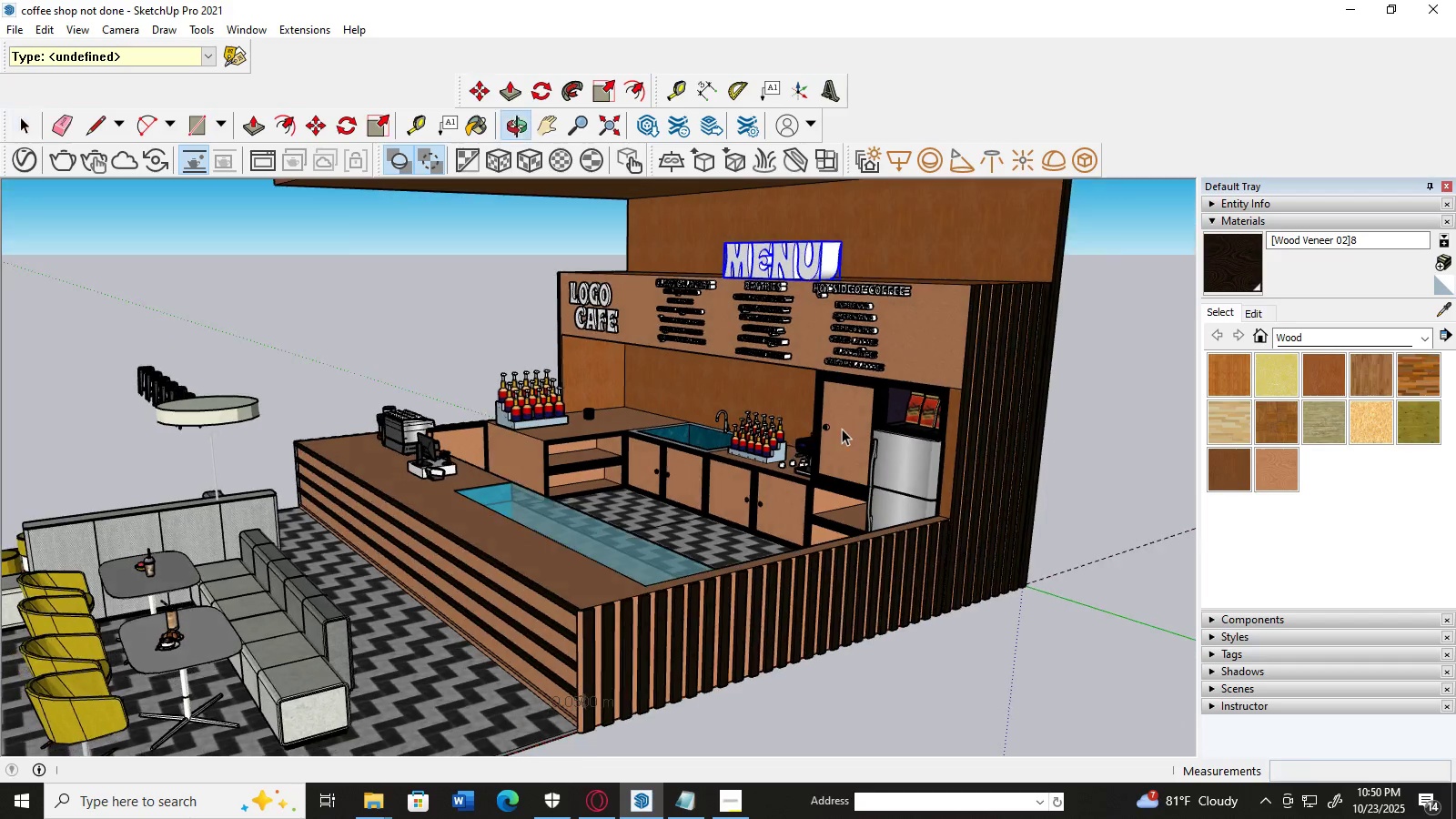 
scroll: coordinate [842, 429], scroll_direction: down, amount: 2.0
 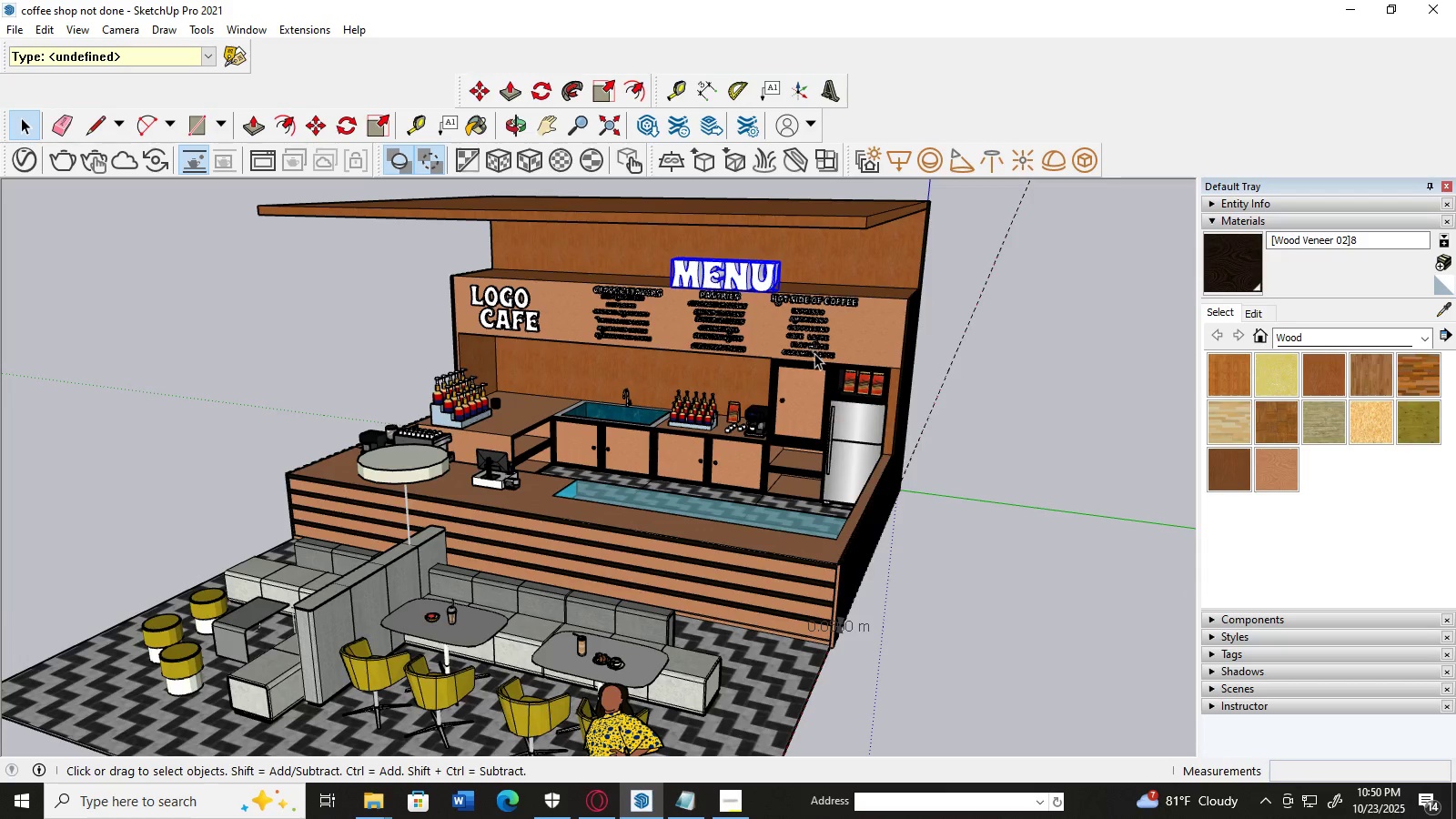 
wait(5.99)
 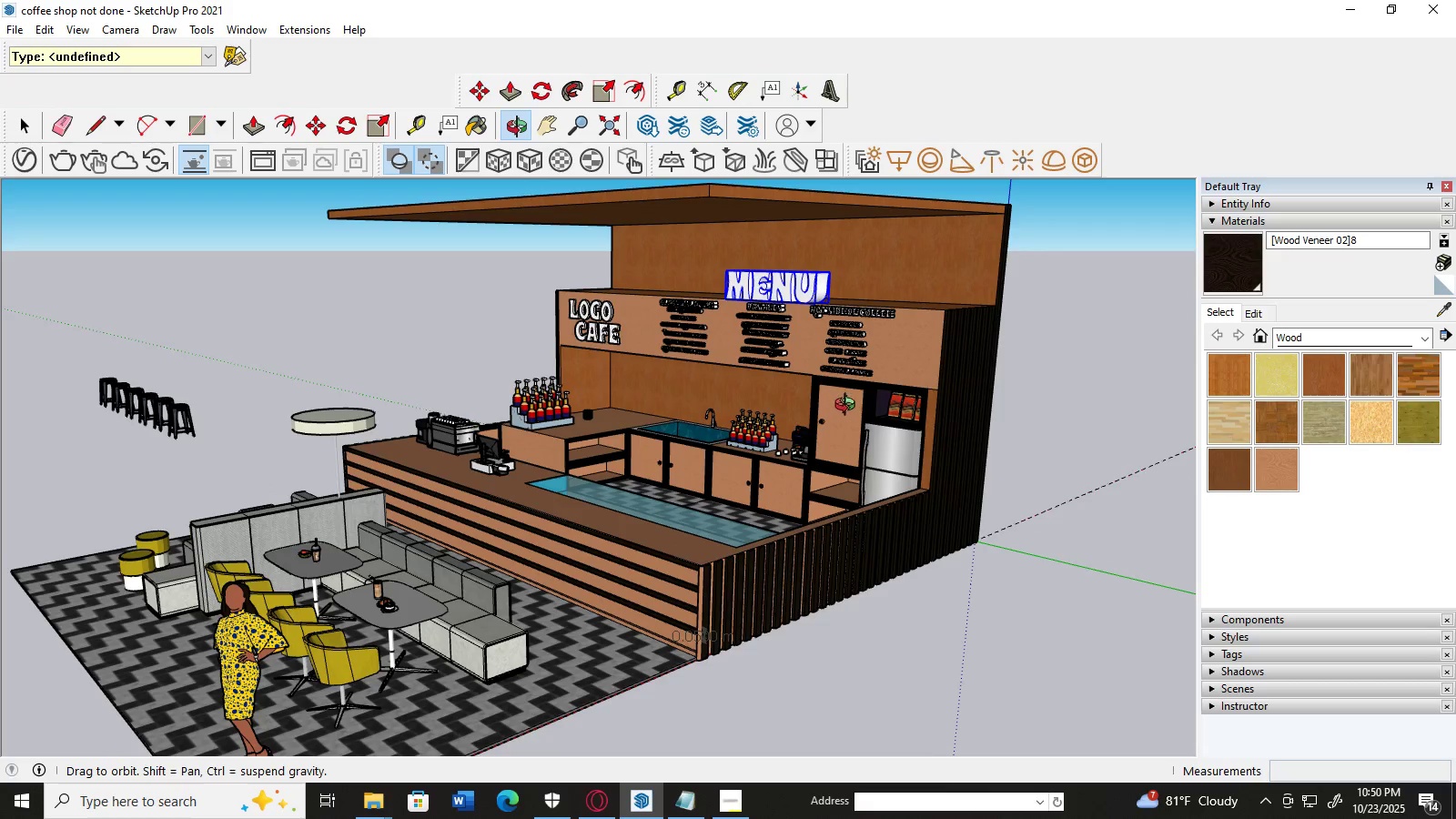 
left_click([607, 811])
 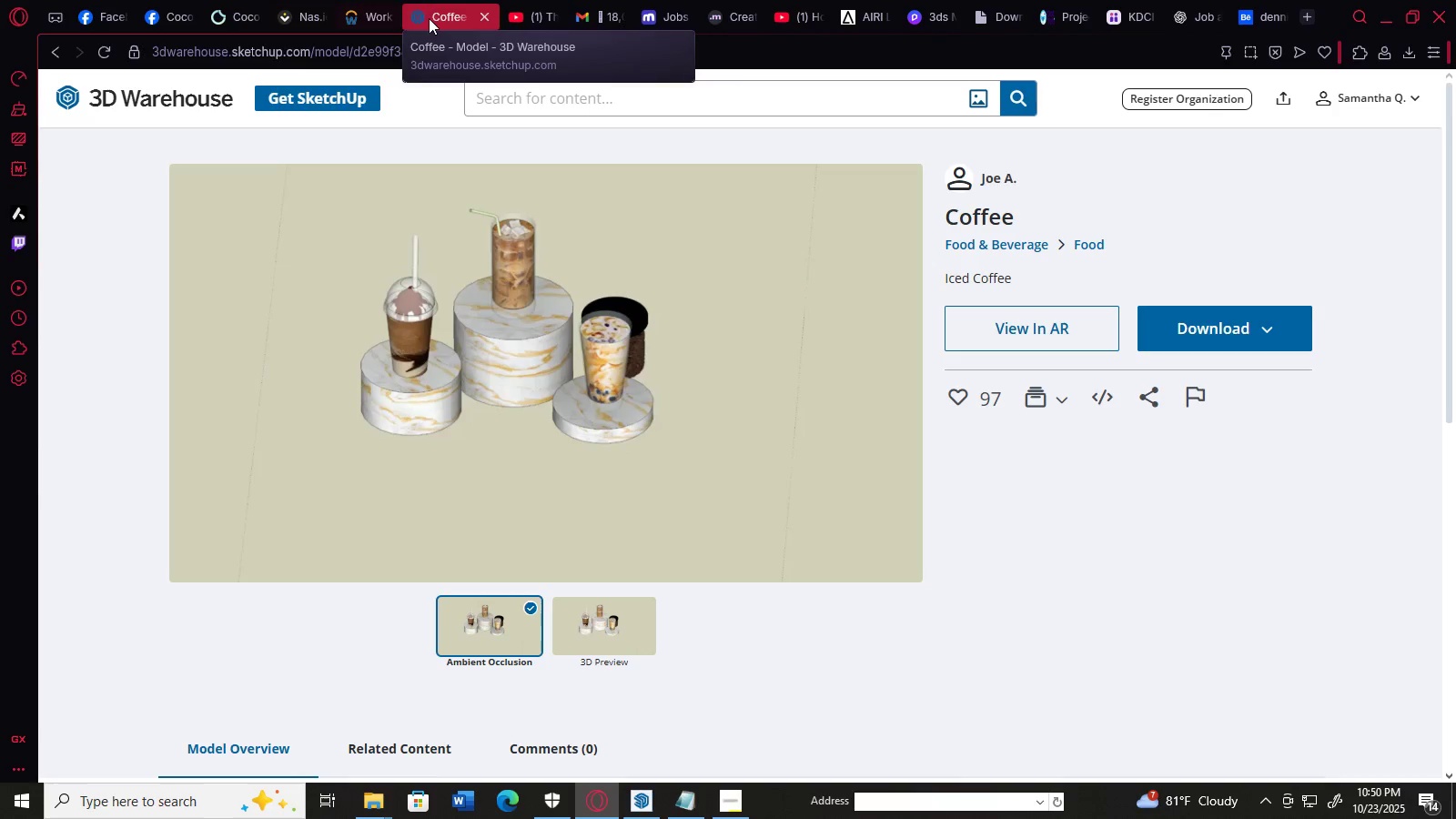 
wait(5.65)
 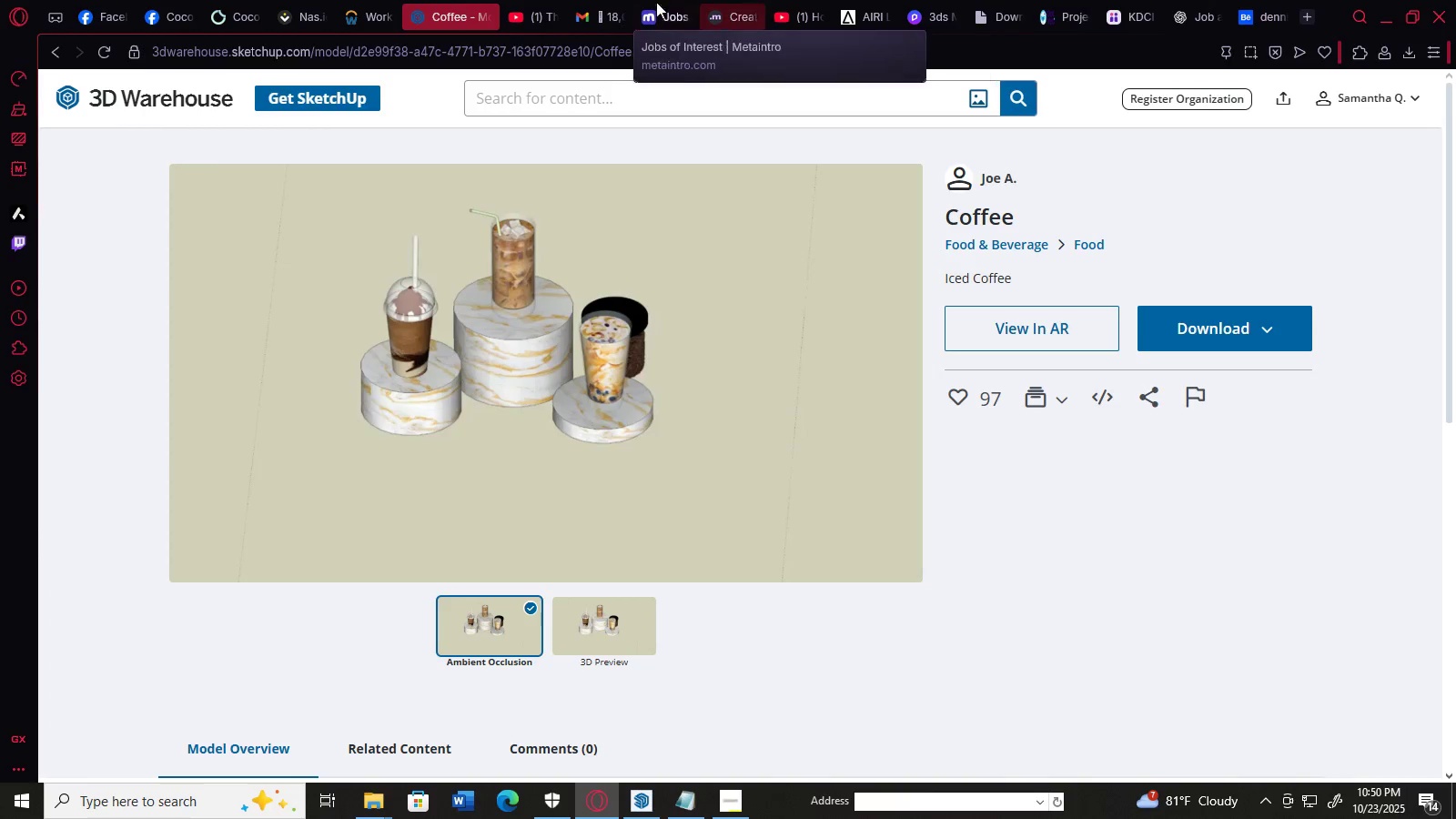 
left_click([591, 106])
 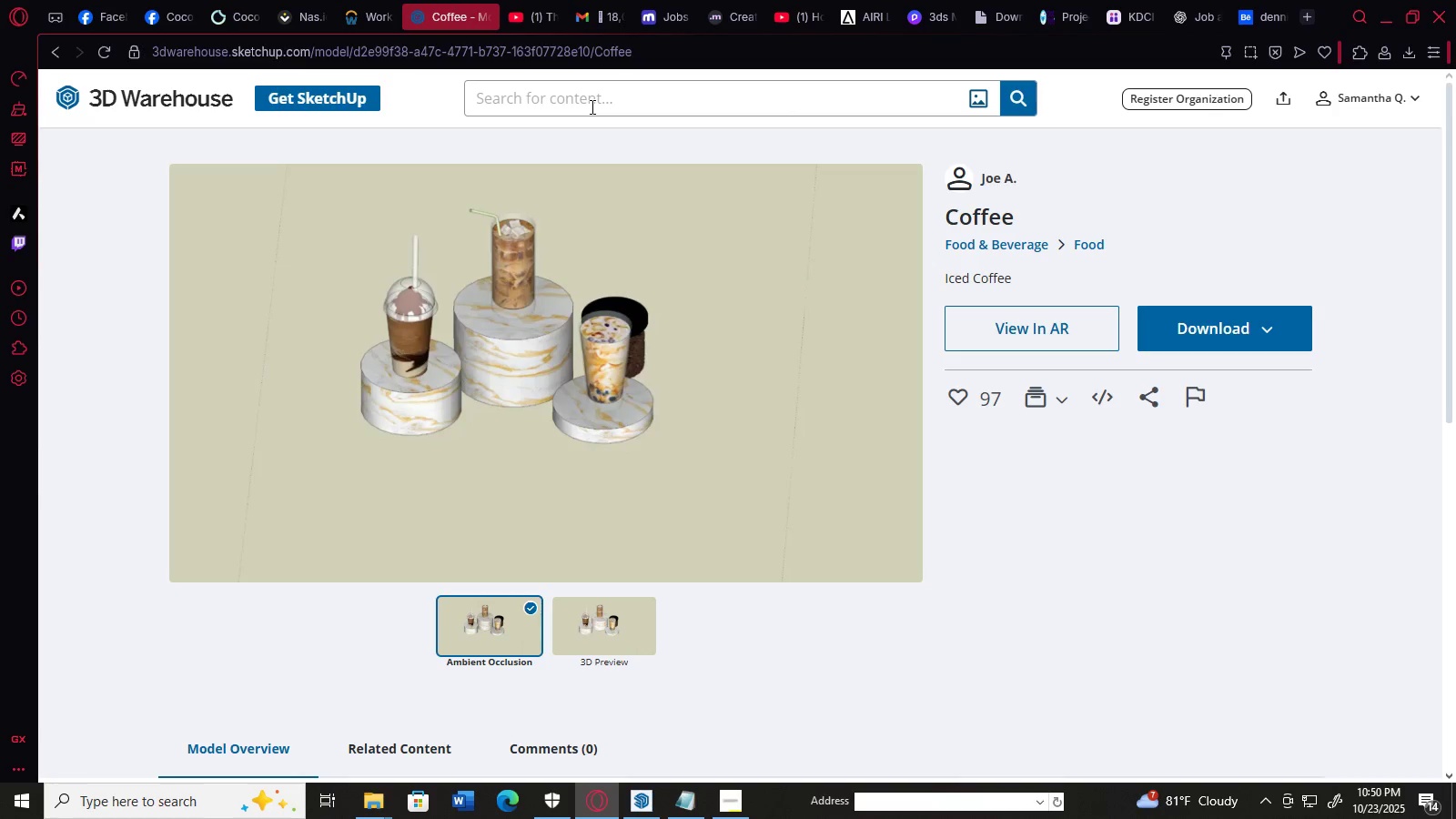 
type(chandalier)
 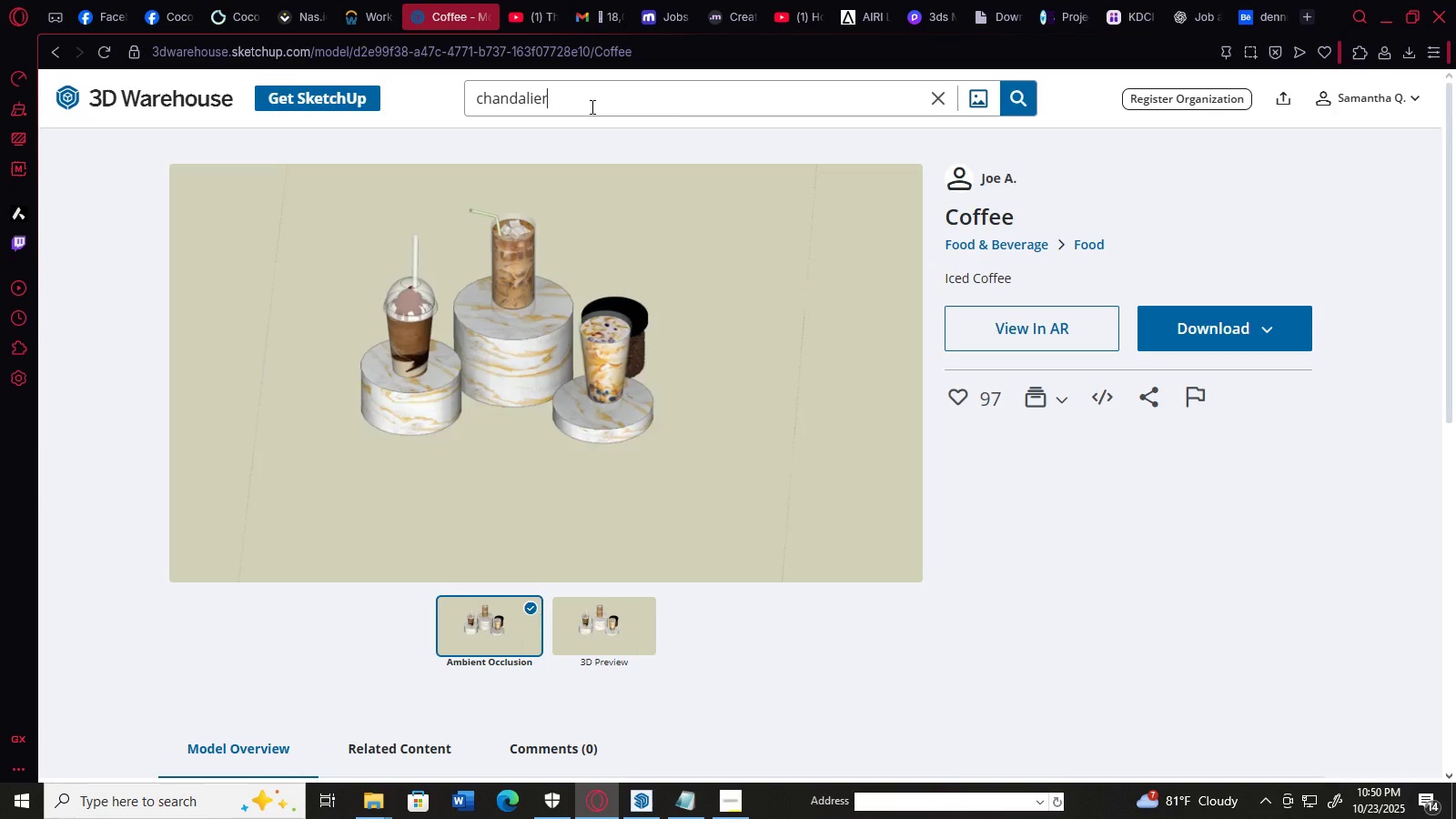 
key(Enter)
 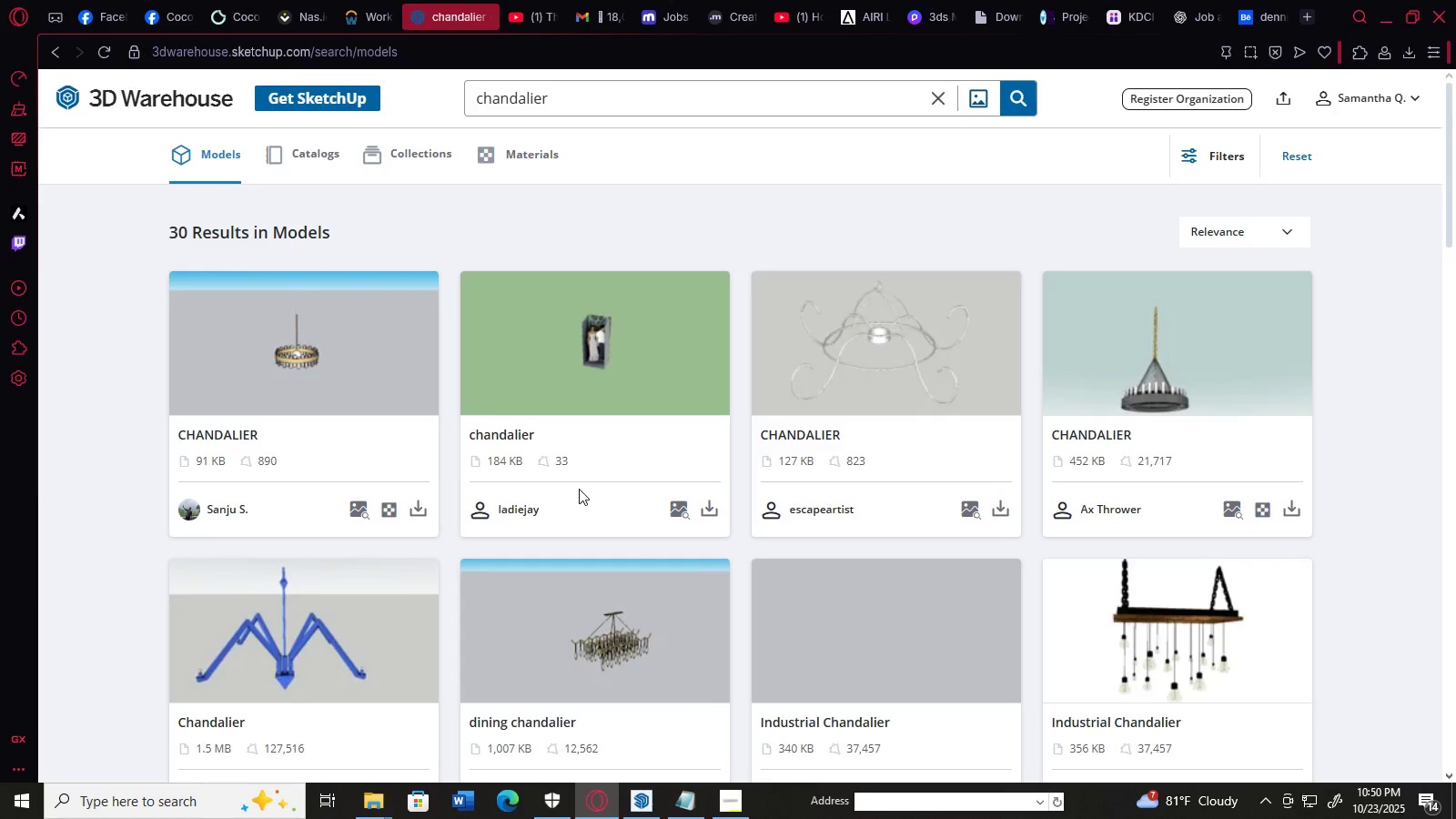 
scroll: coordinate [579, 484], scroll_direction: down, amount: 3.0
 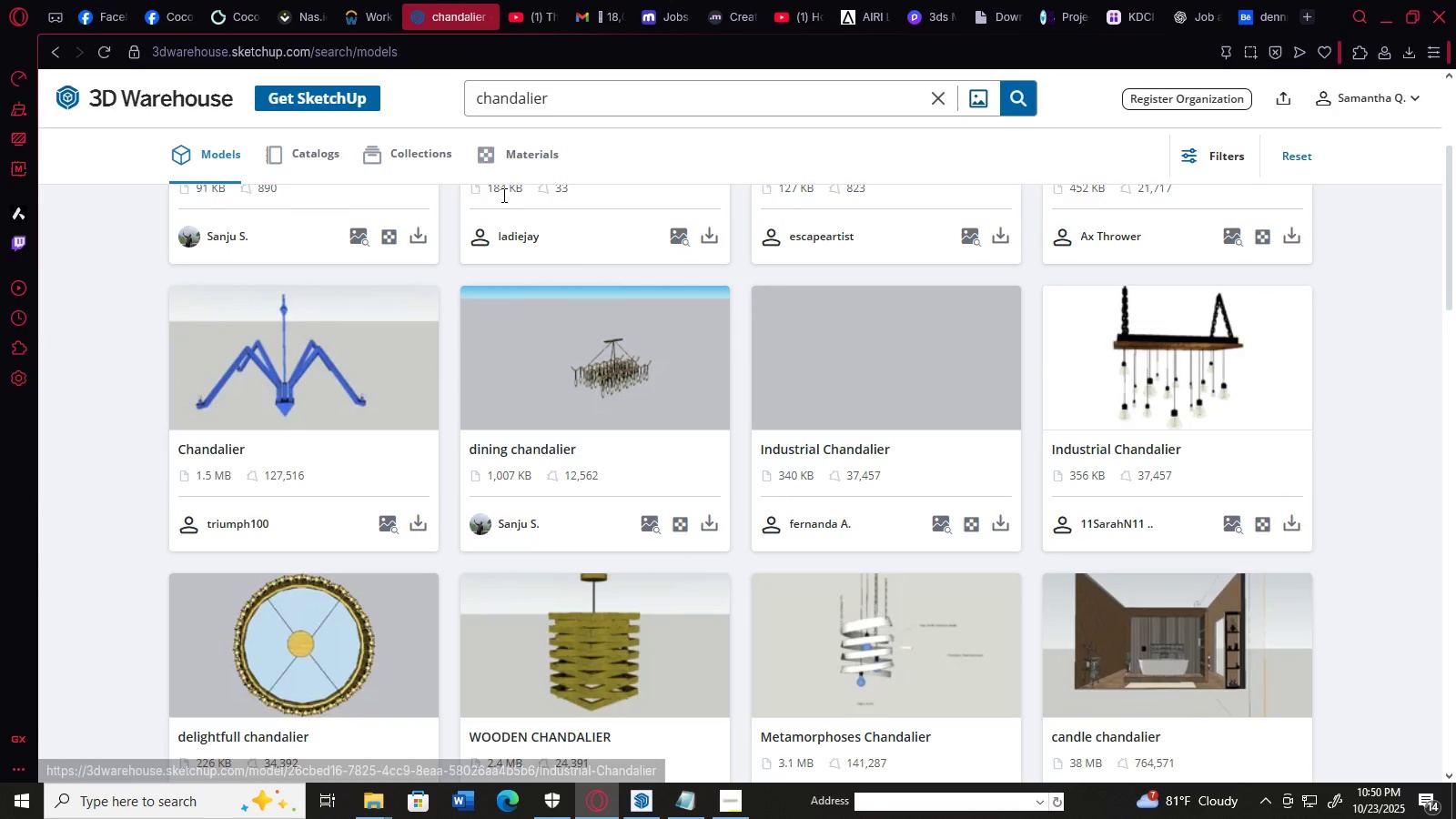 
left_click([622, 106])
 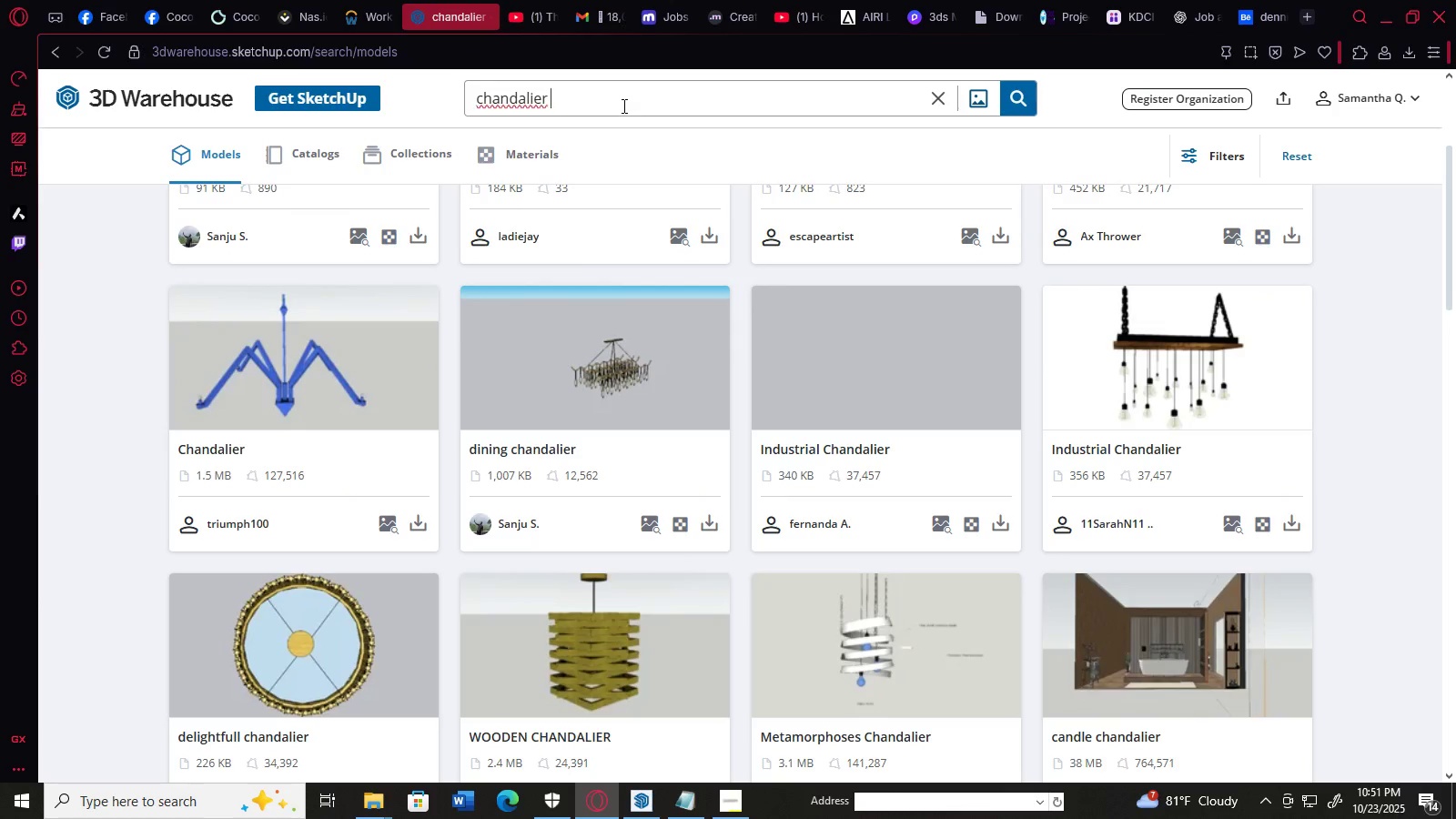 
type( for coffee shop)
 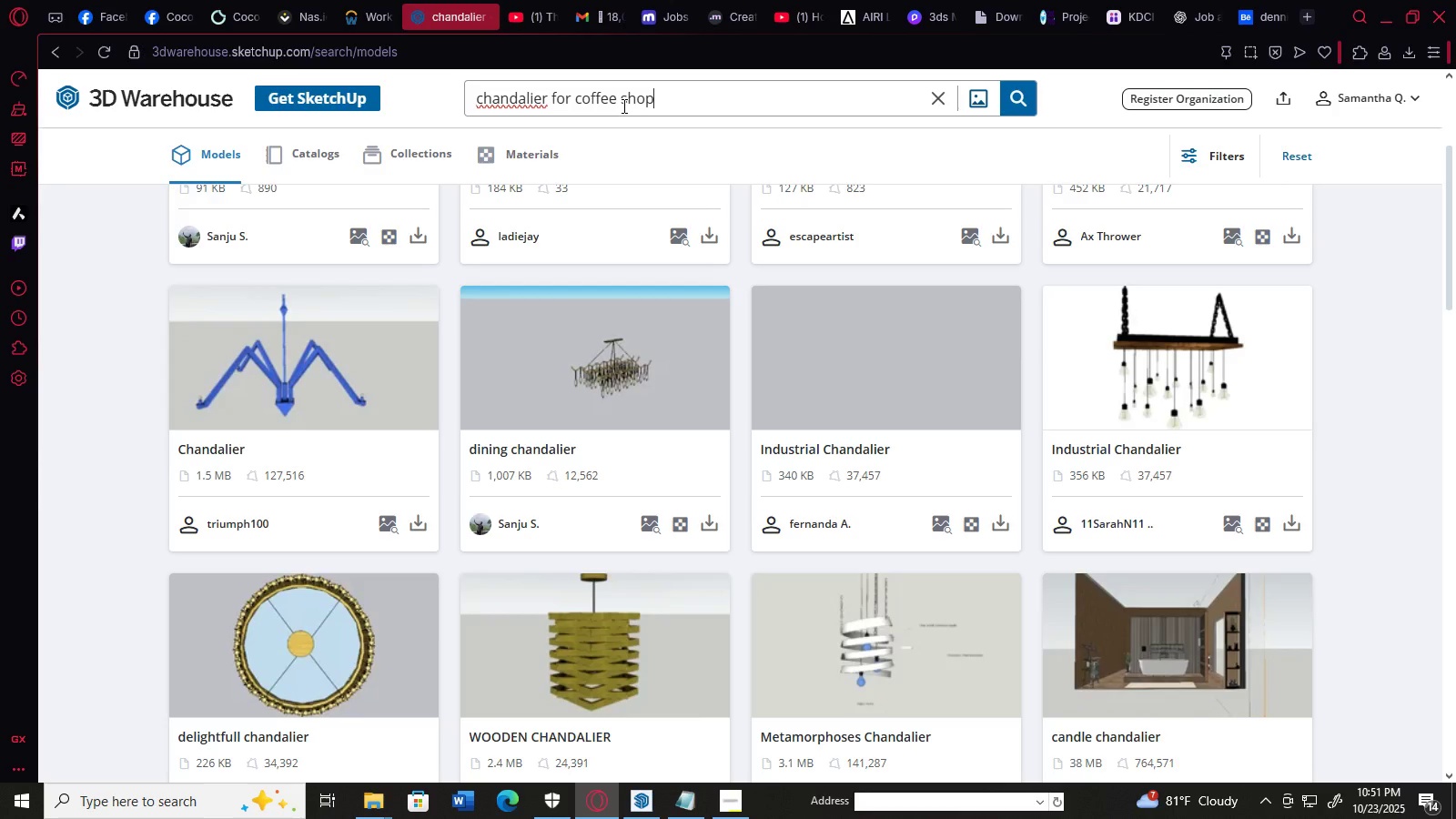 
key(Enter)
 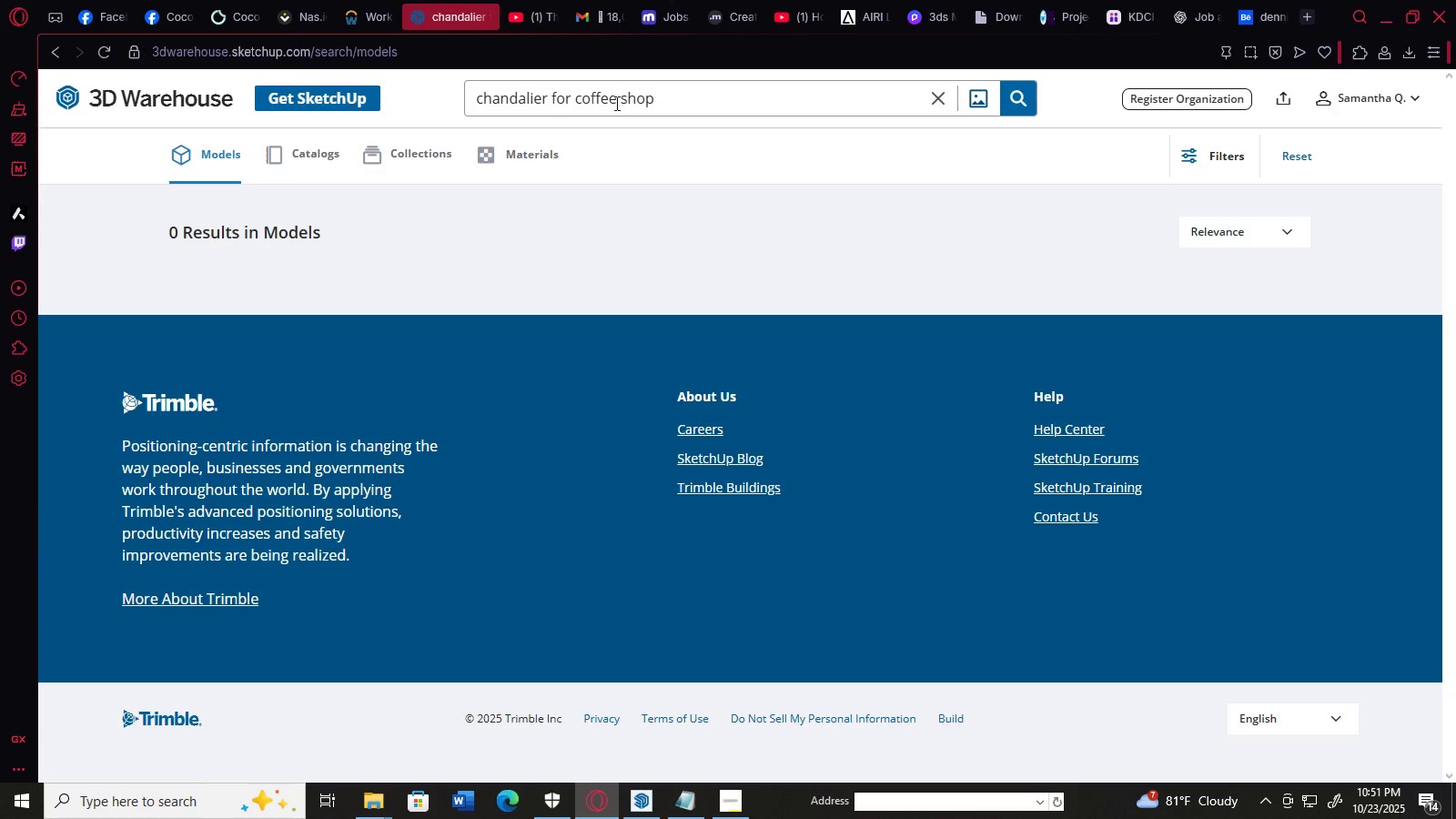 
left_click_drag(start_coordinate=[577, 98], to_coordinate=[542, 100])
 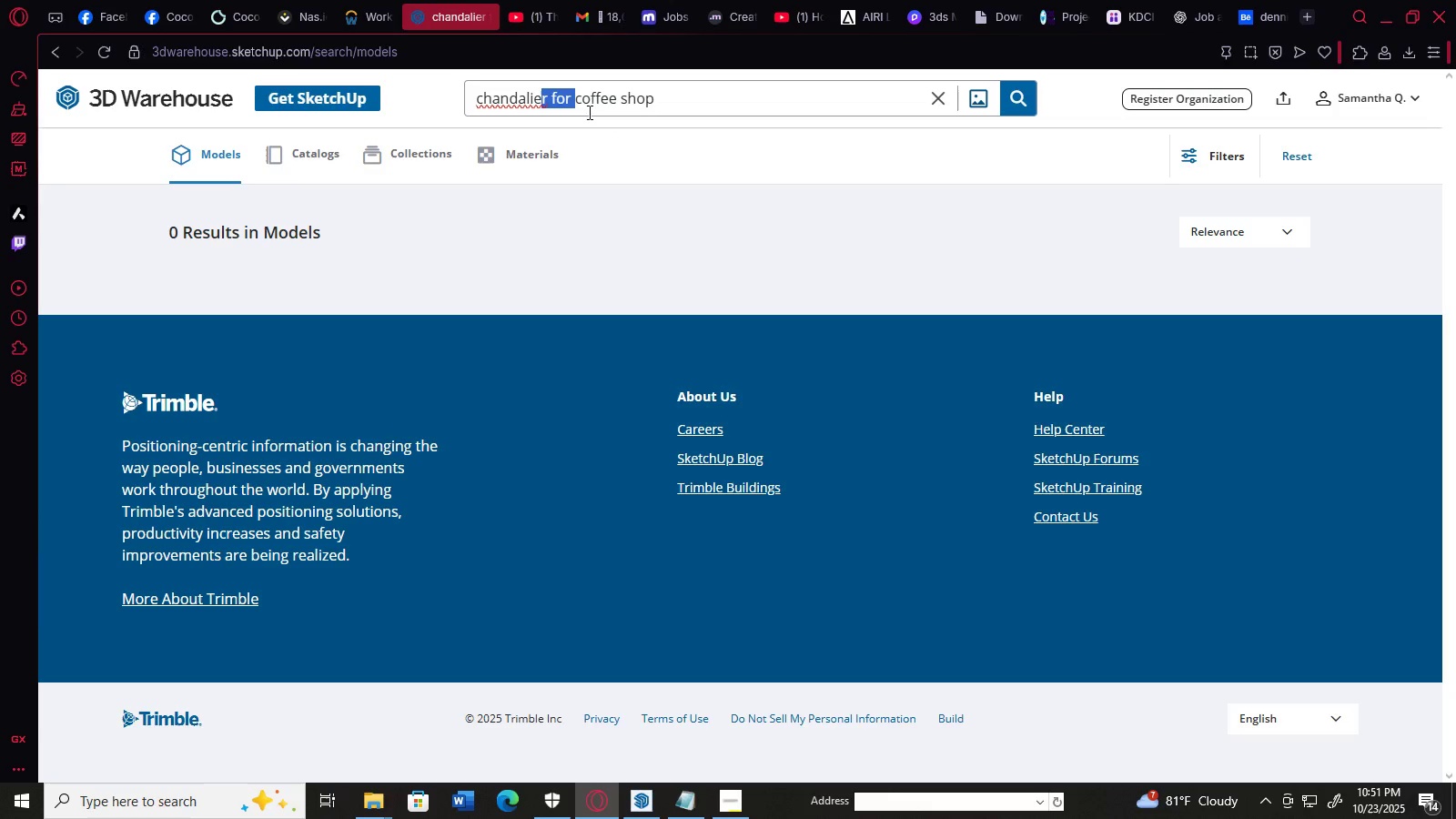 
left_click([551, 102])
 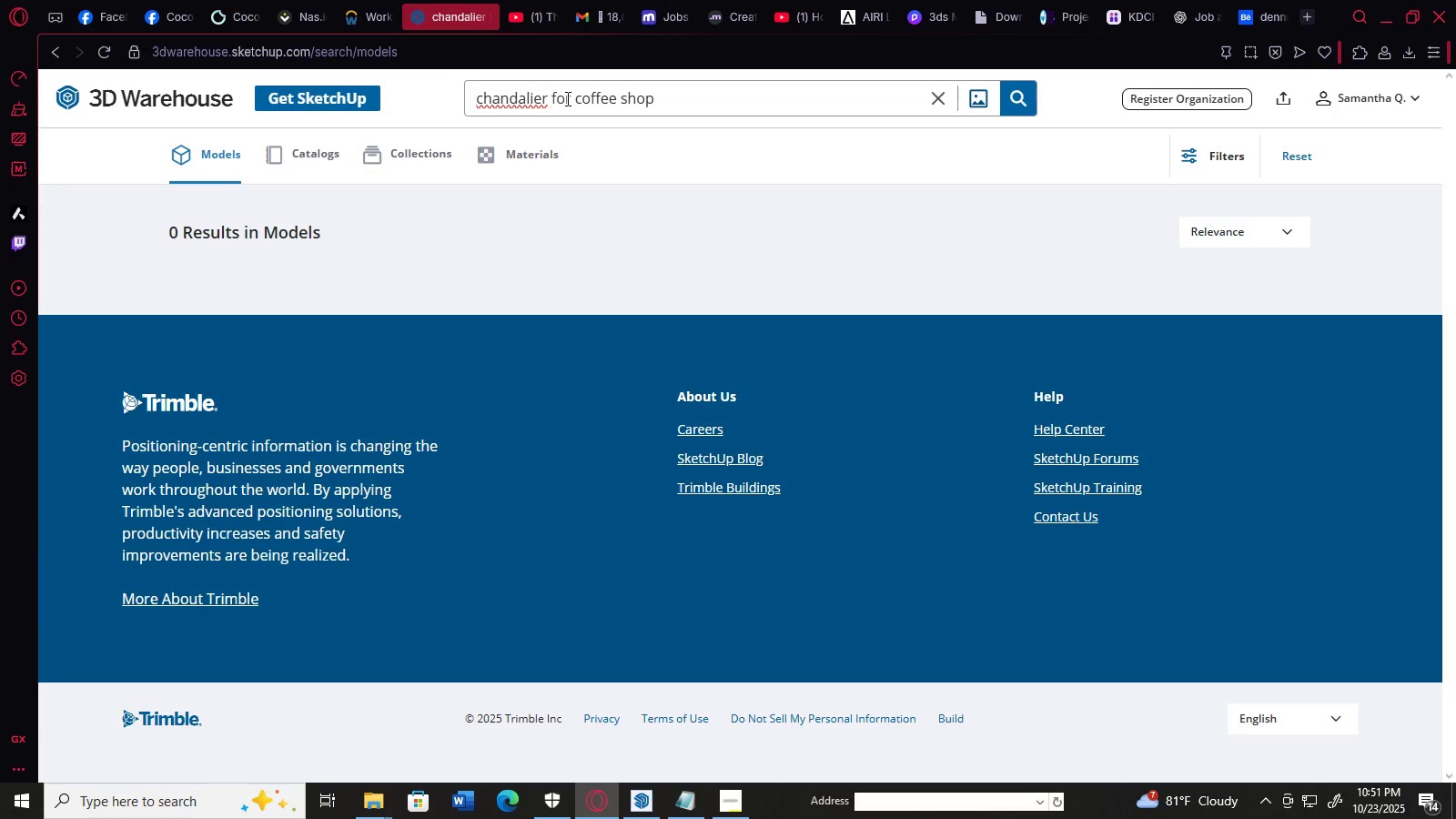 
left_click([567, 98])
 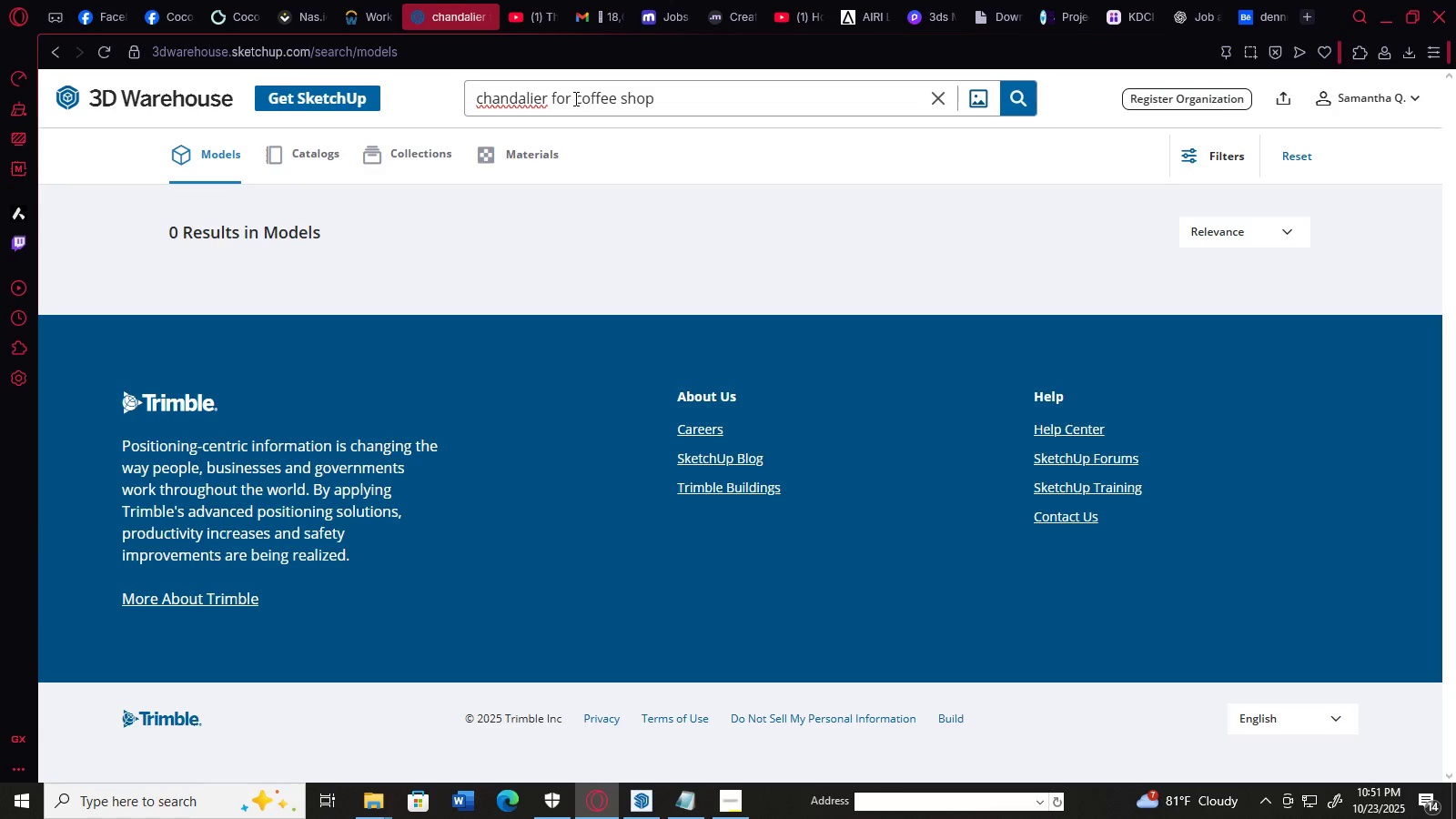 
left_click([574, 98])
 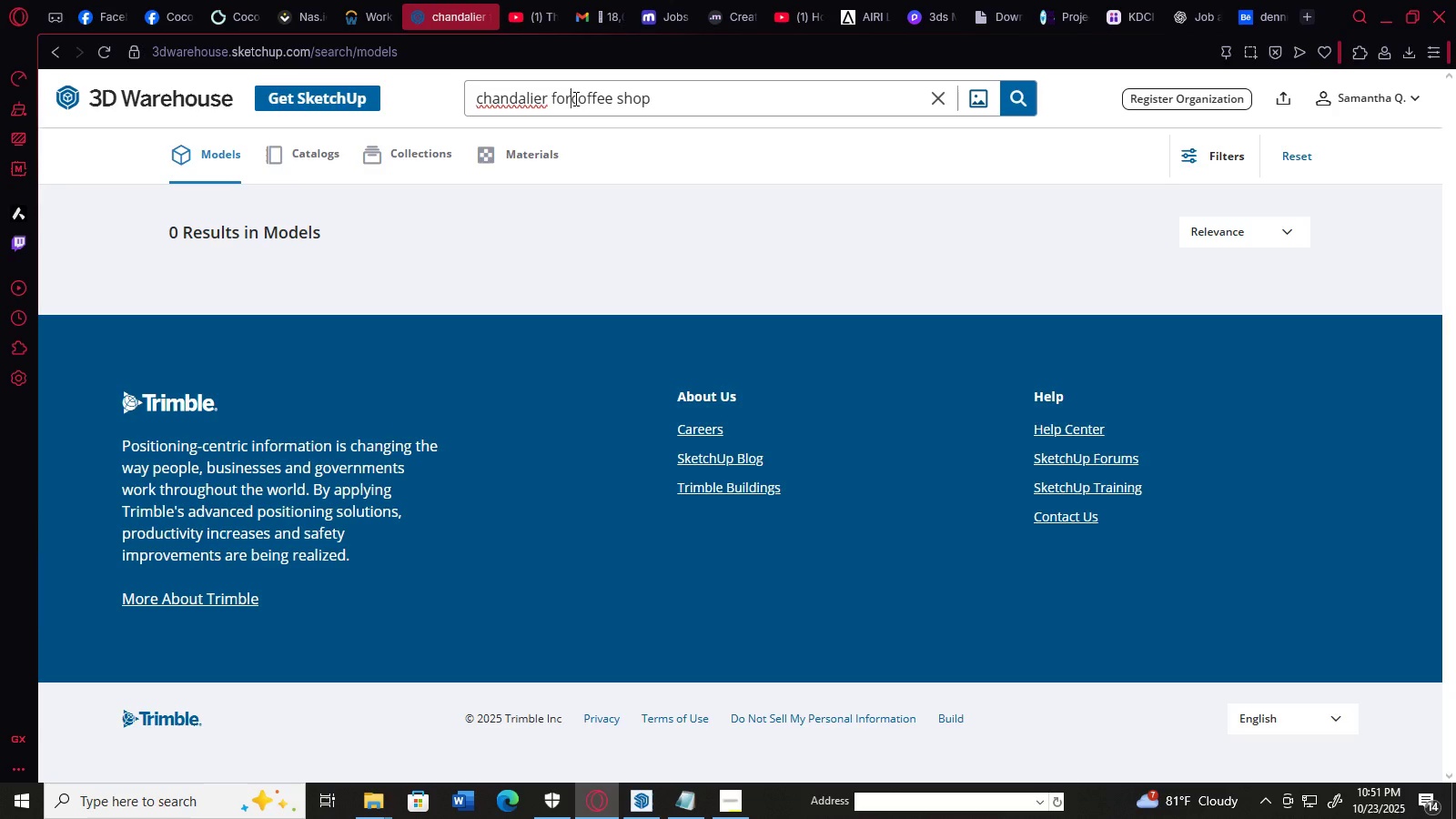 
key(Backspace)
 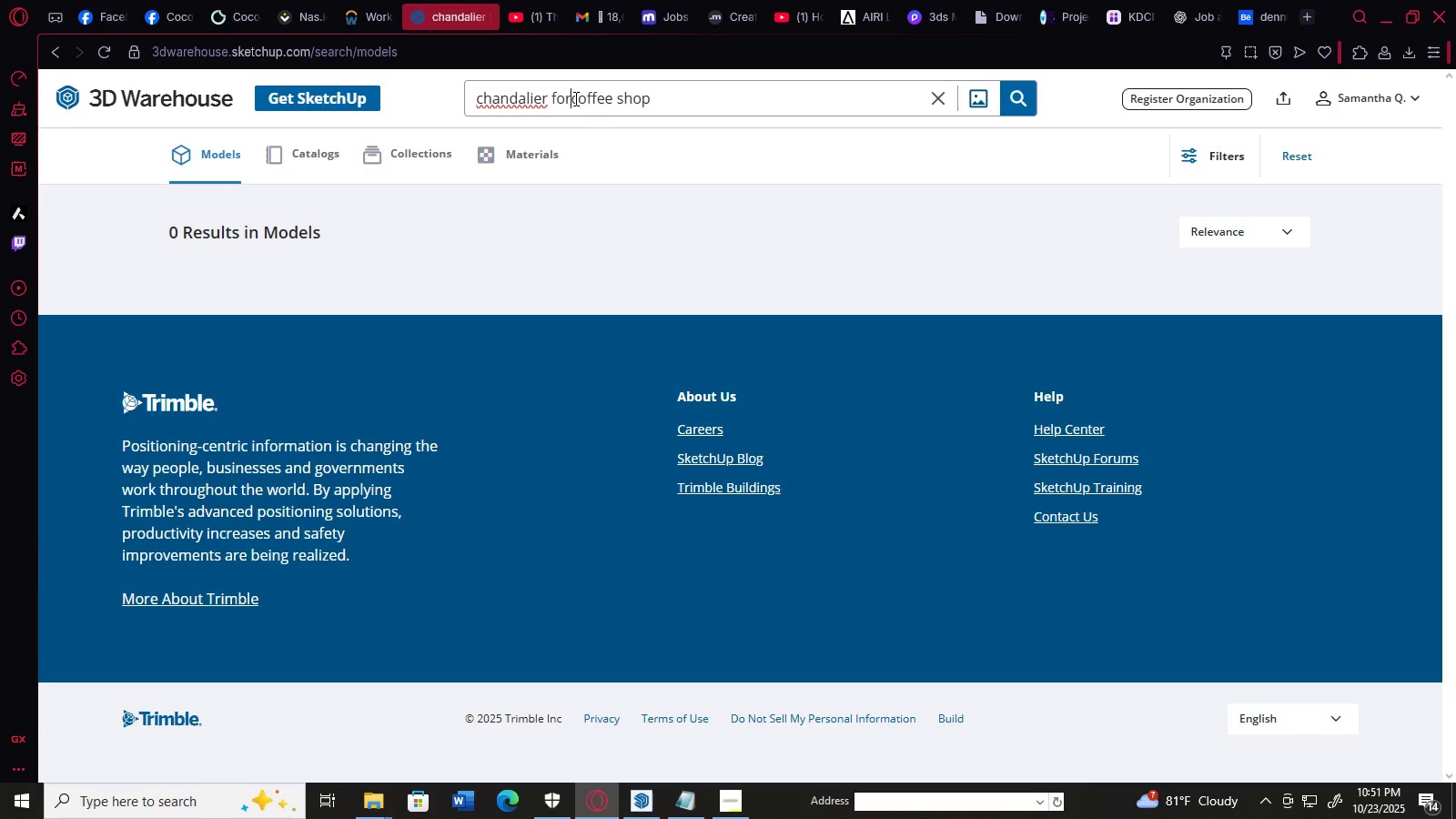 
key(Backspace)
 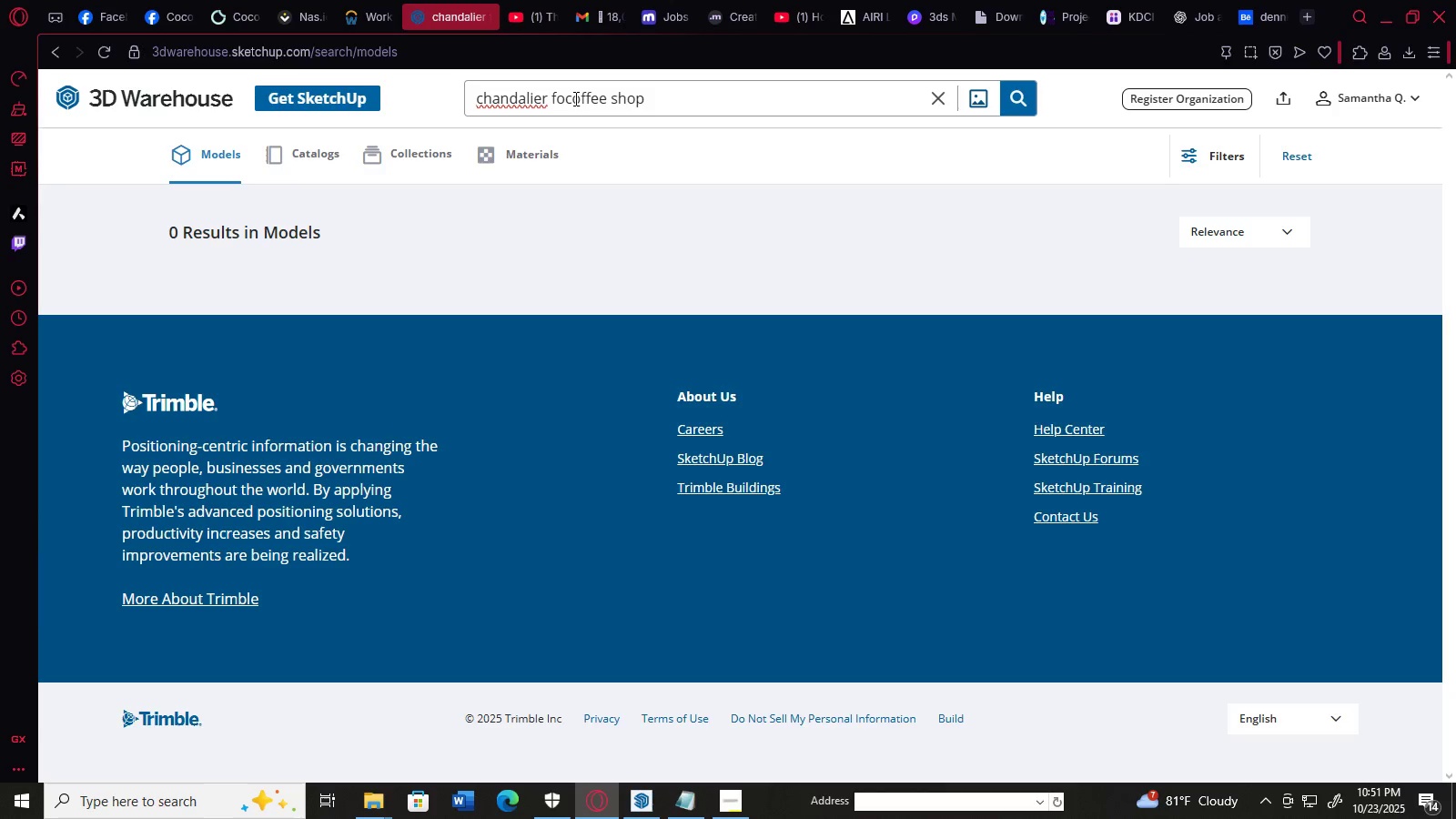 
key(Backspace)
 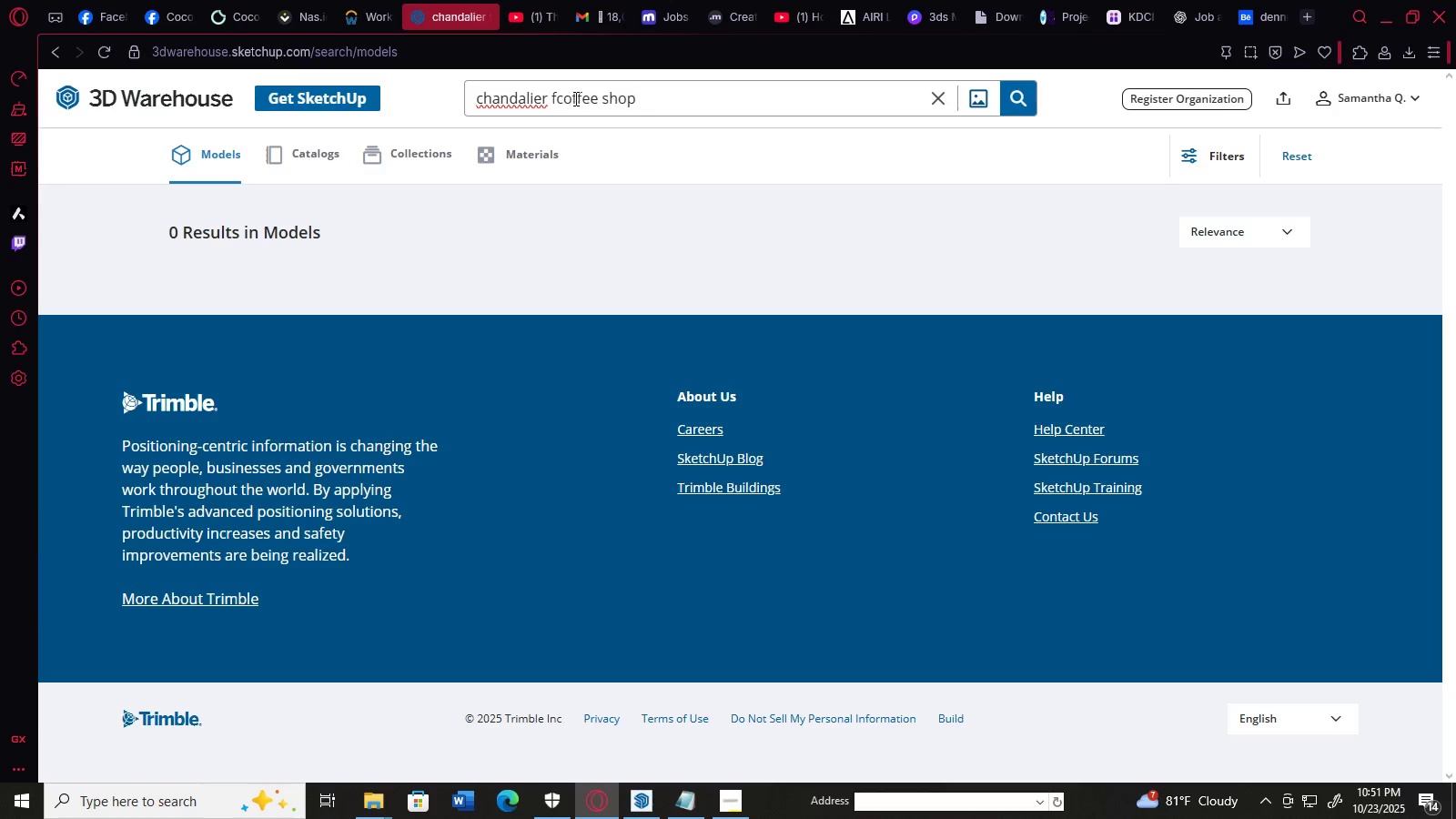 
key(Backspace)
 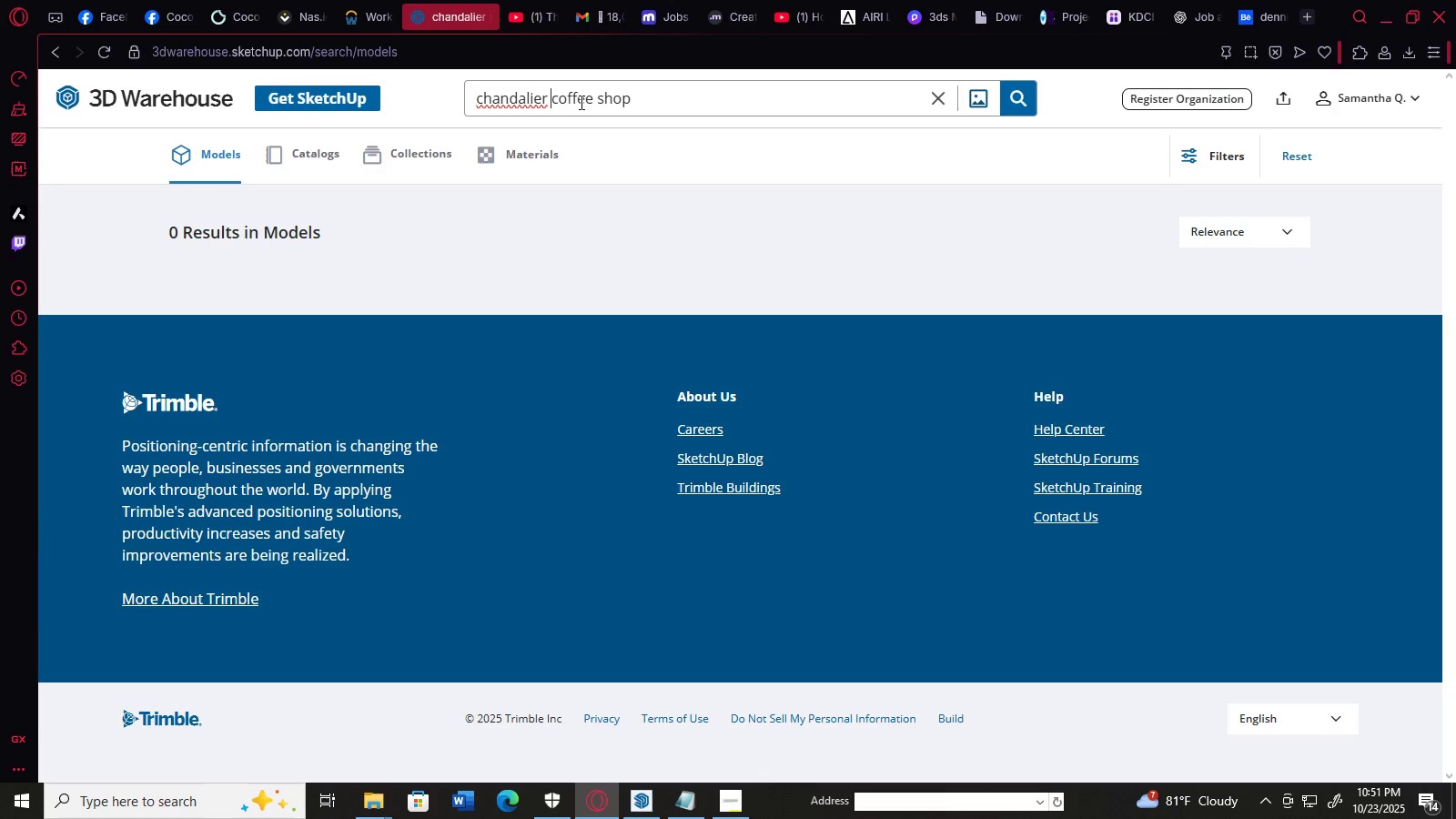 
key(NumpadEnter)
 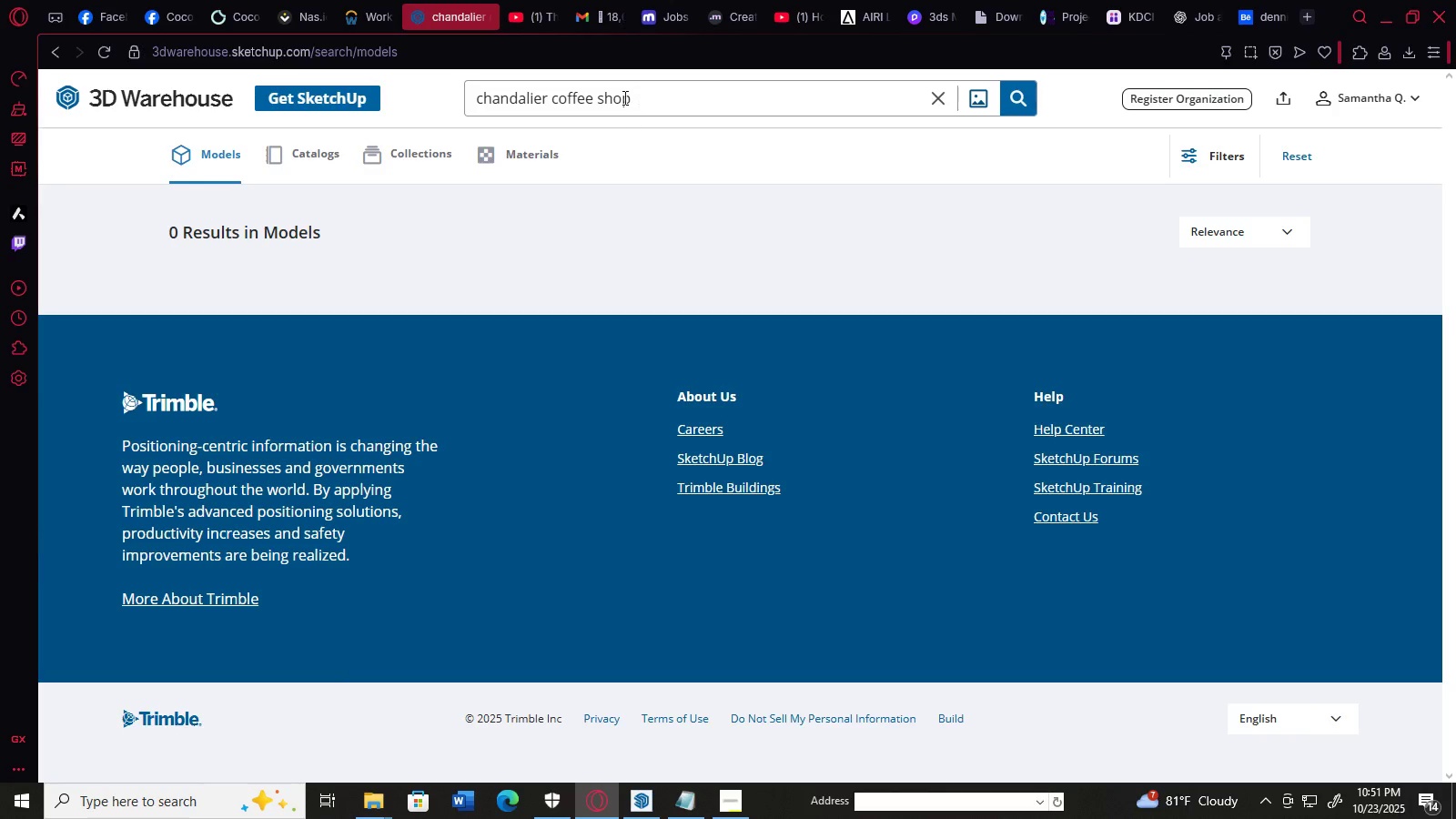 
left_click_drag(start_coordinate=[642, 97], to_coordinate=[555, 106])
 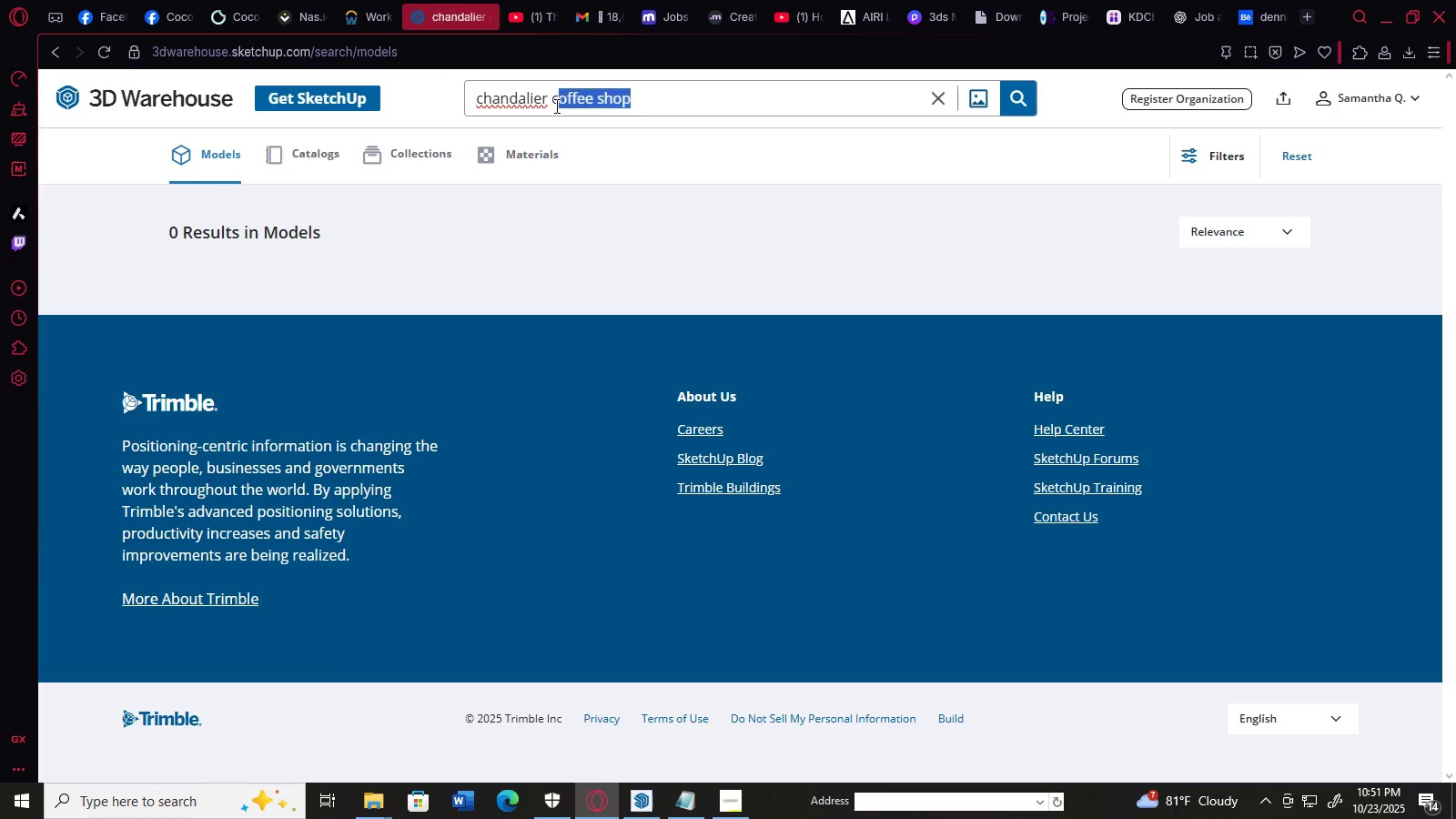 
key(Backspace)
 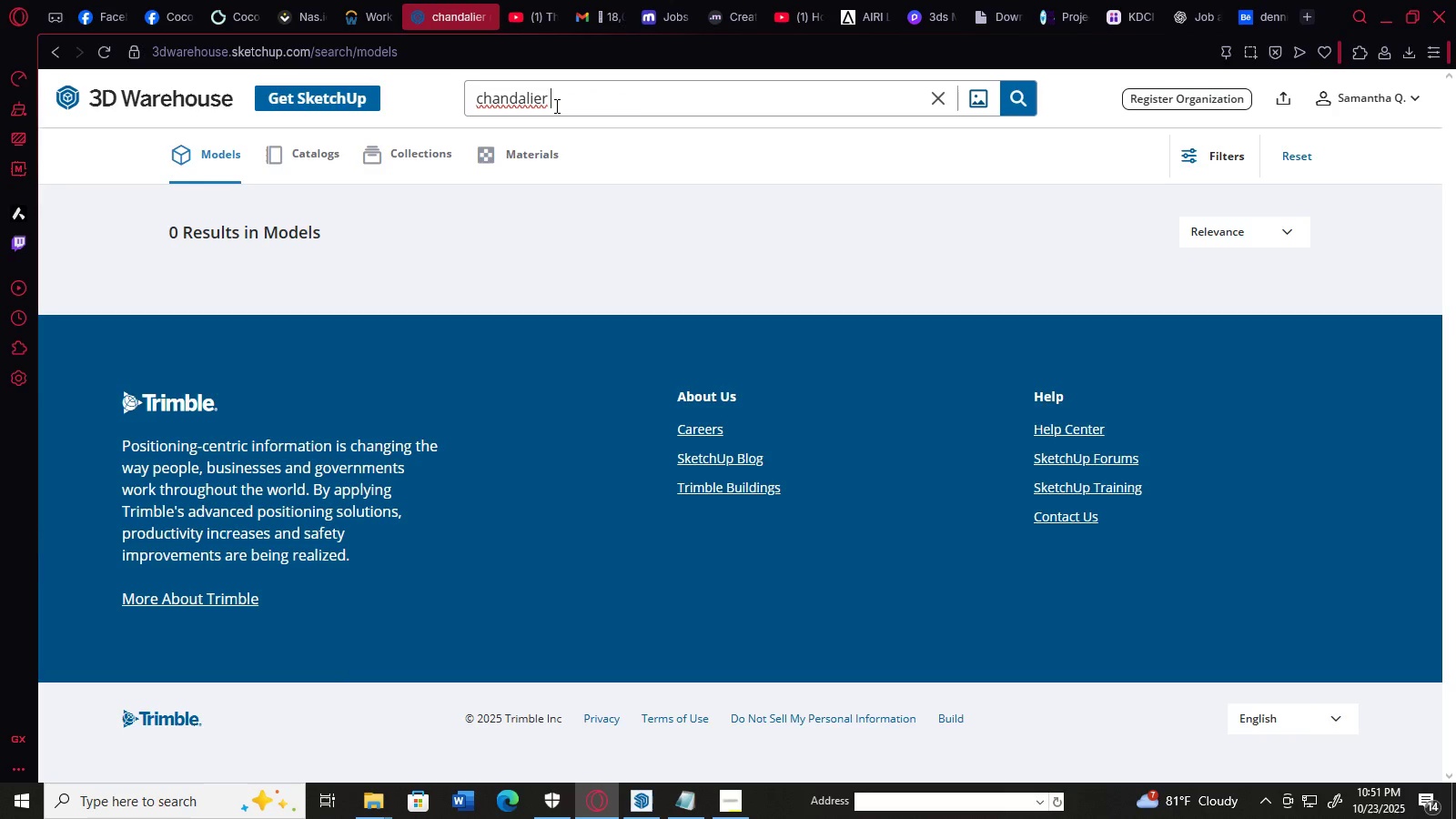 
key(Backspace)
 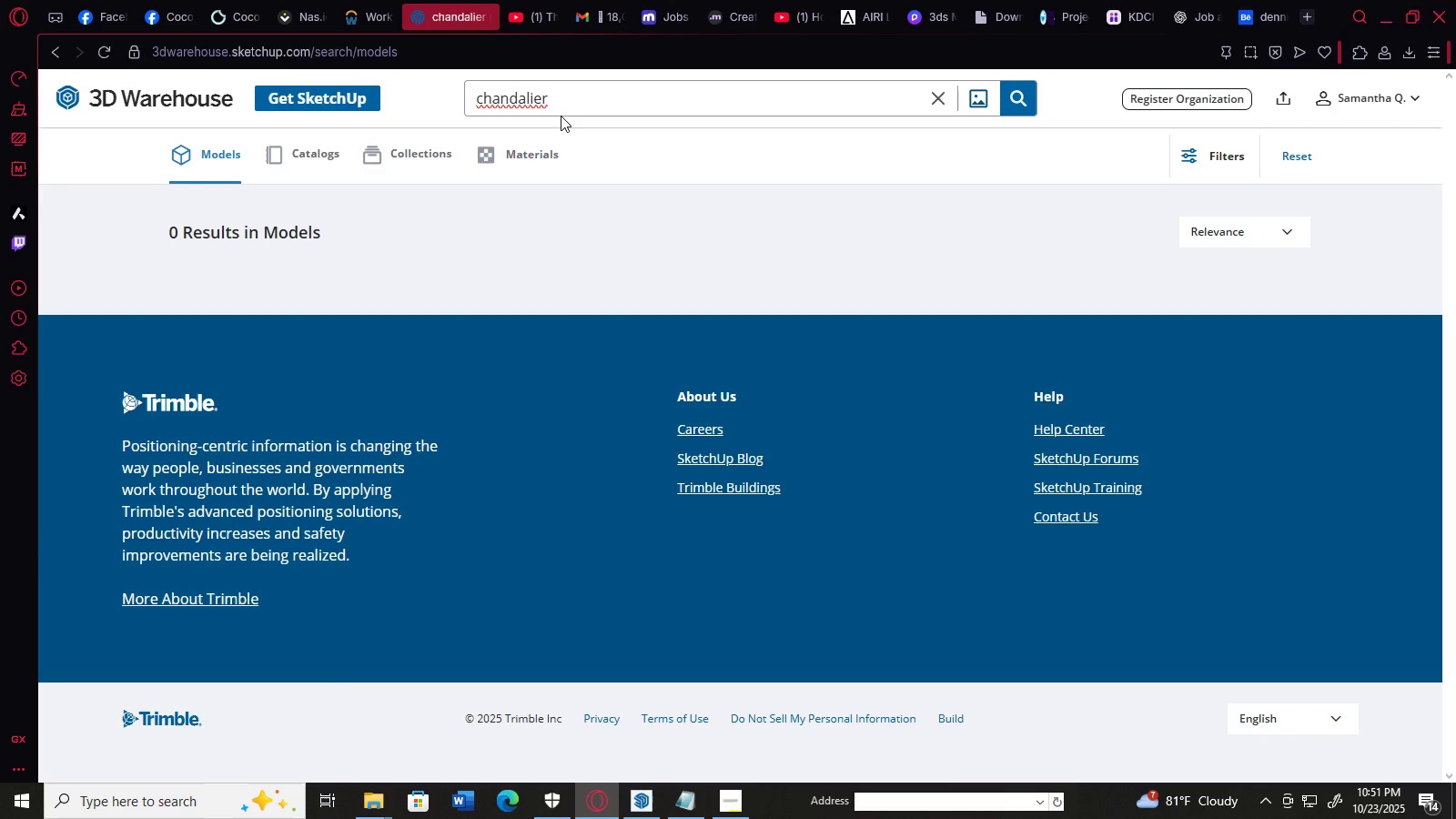 
key(NumpadEnter)
 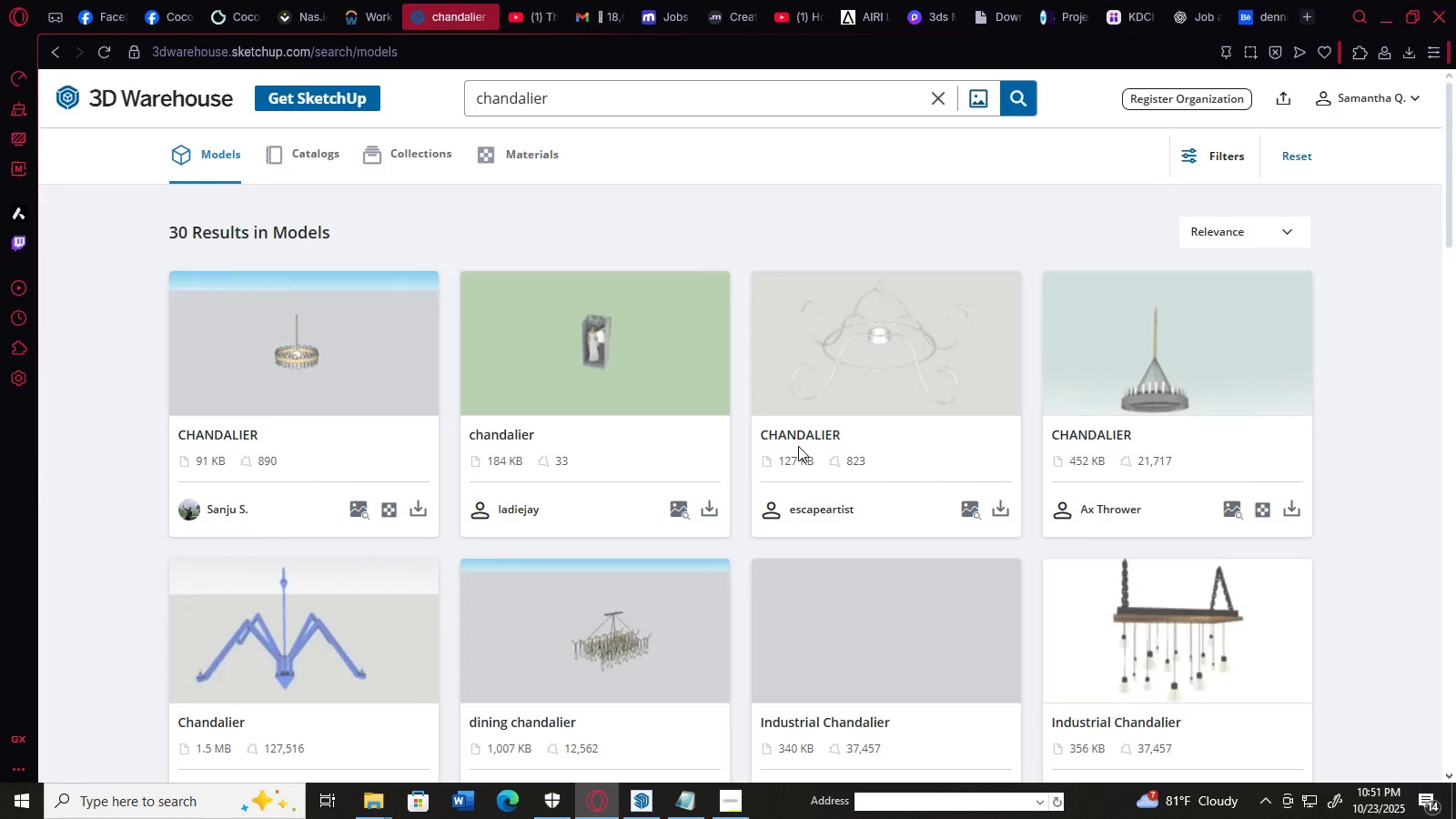 
scroll: coordinate [798, 446], scroll_direction: down, amount: 2.0
 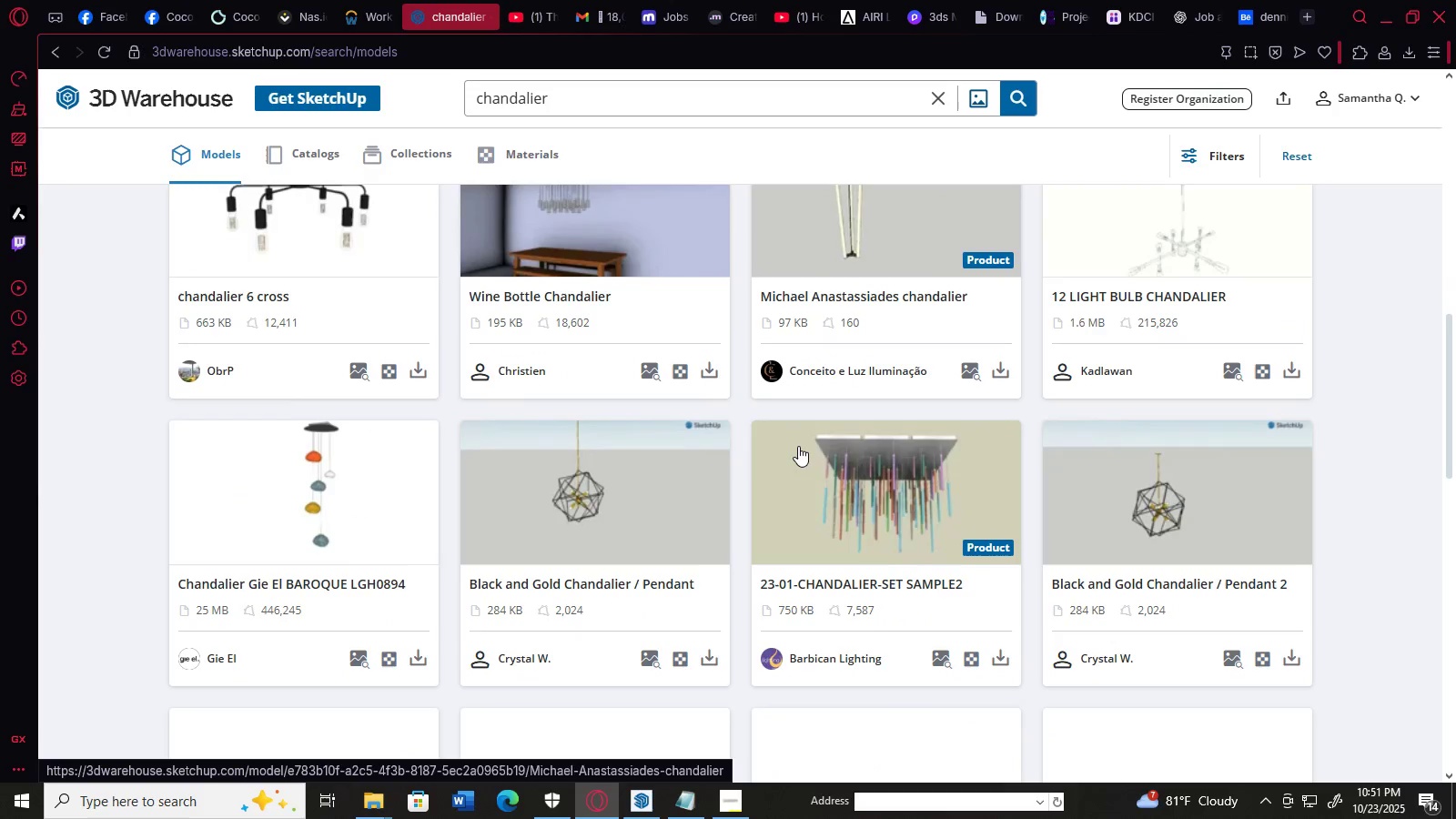 
scroll: coordinate [798, 446], scroll_direction: up, amount: 1.0
 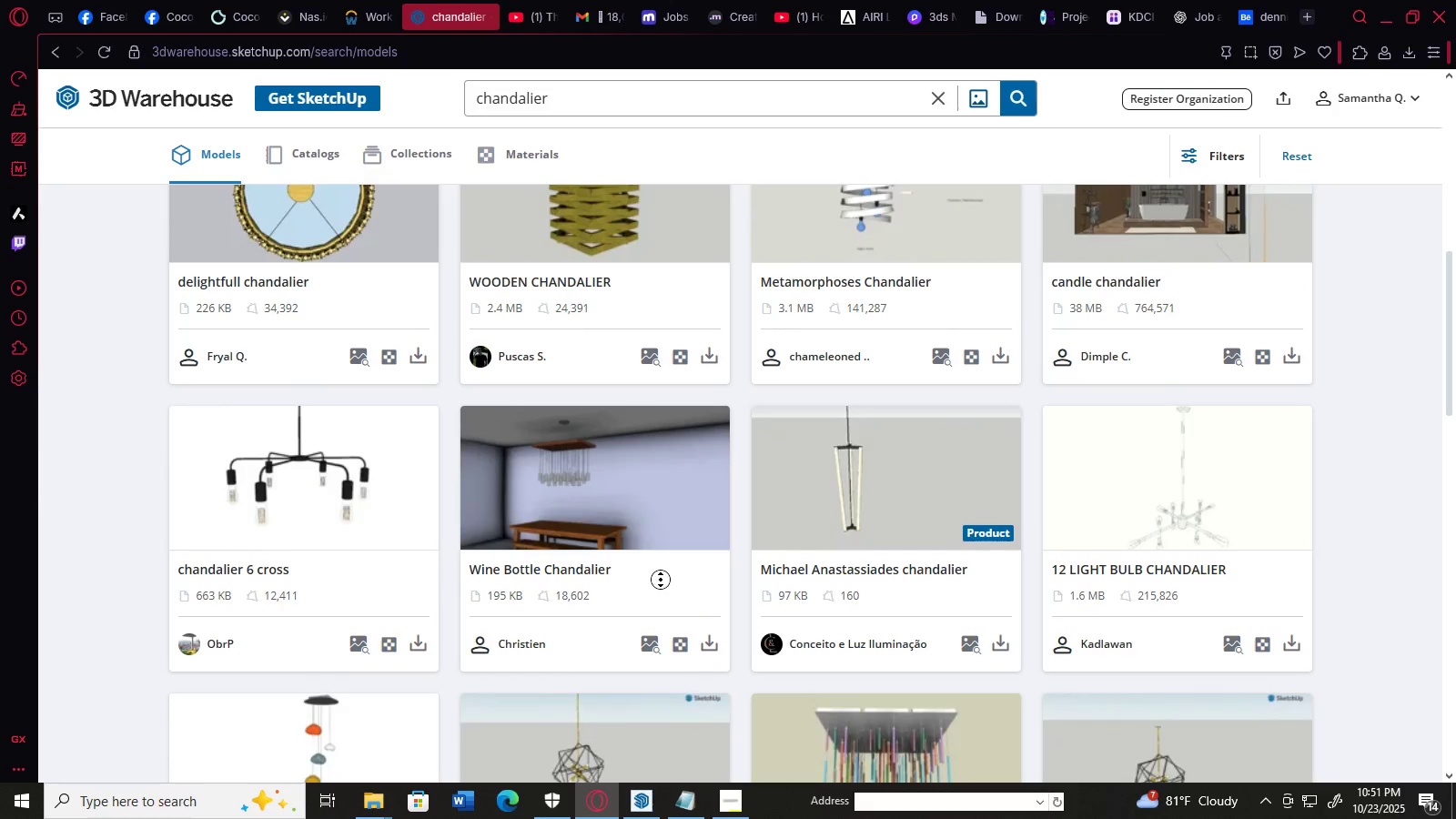 
scroll: coordinate [663, 561], scroll_direction: down, amount: 13.0
 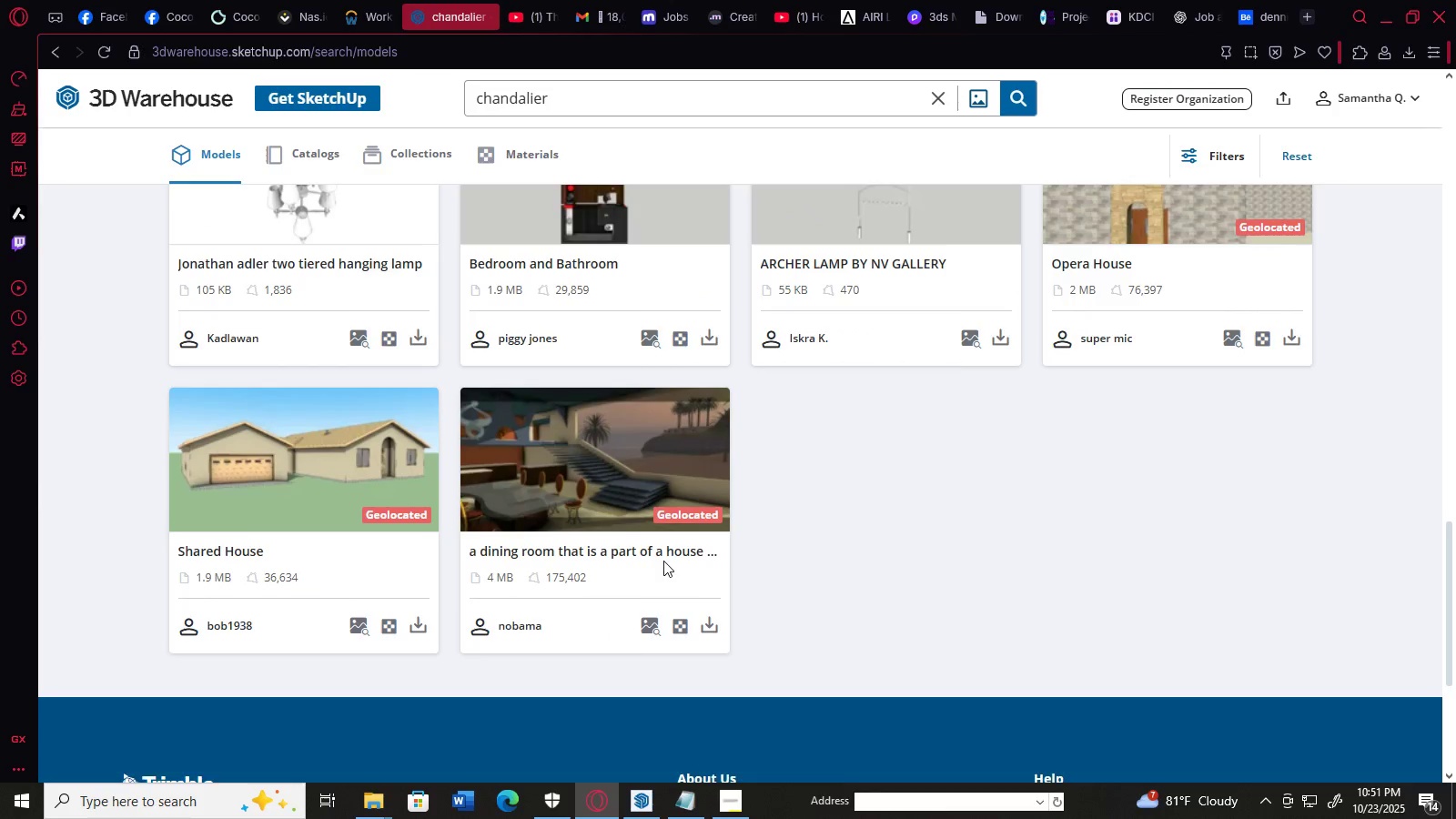 
scroll: coordinate [1019, 566], scroll_direction: up, amount: 18.0
 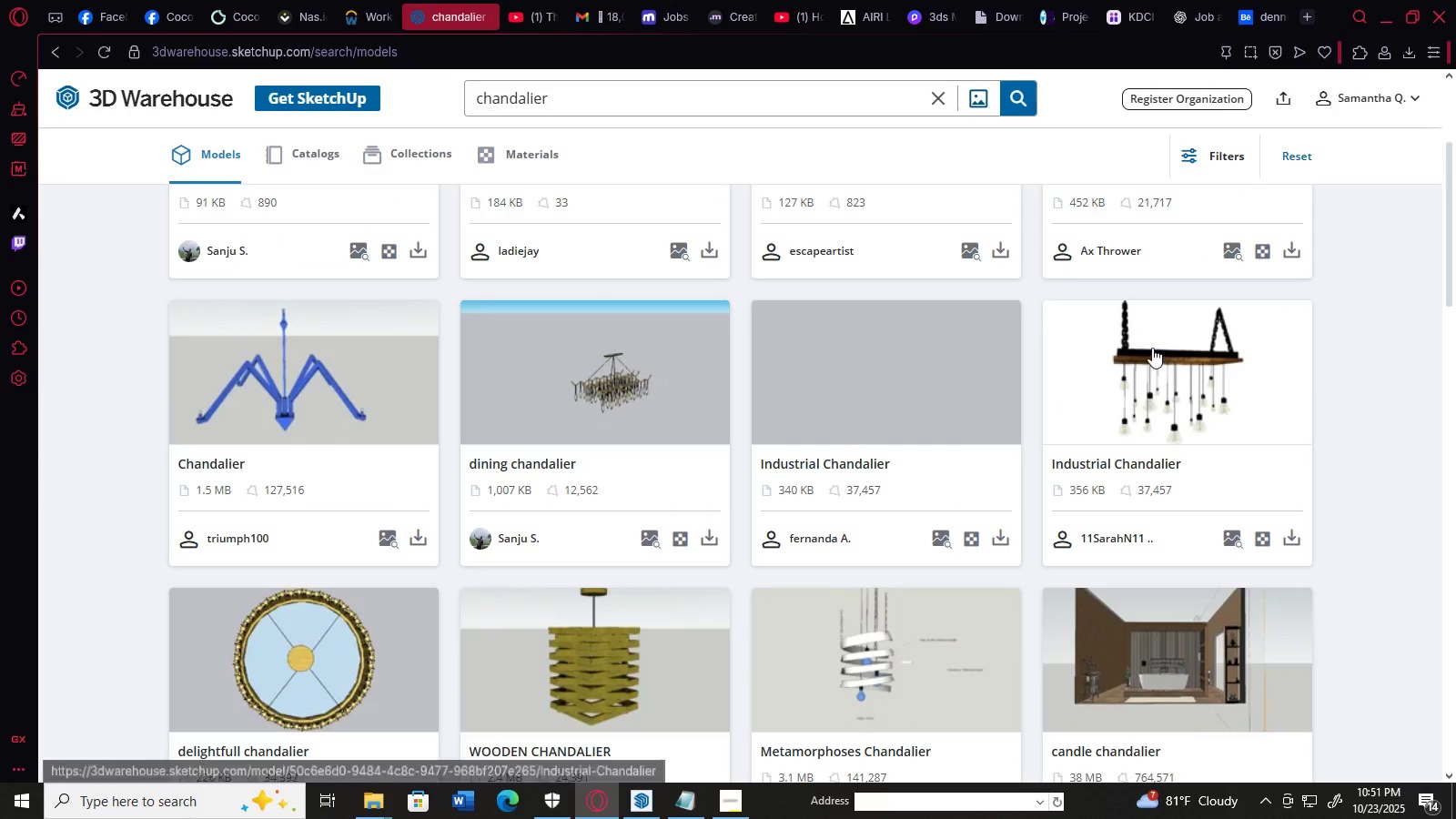 
left_click([1152, 348])
 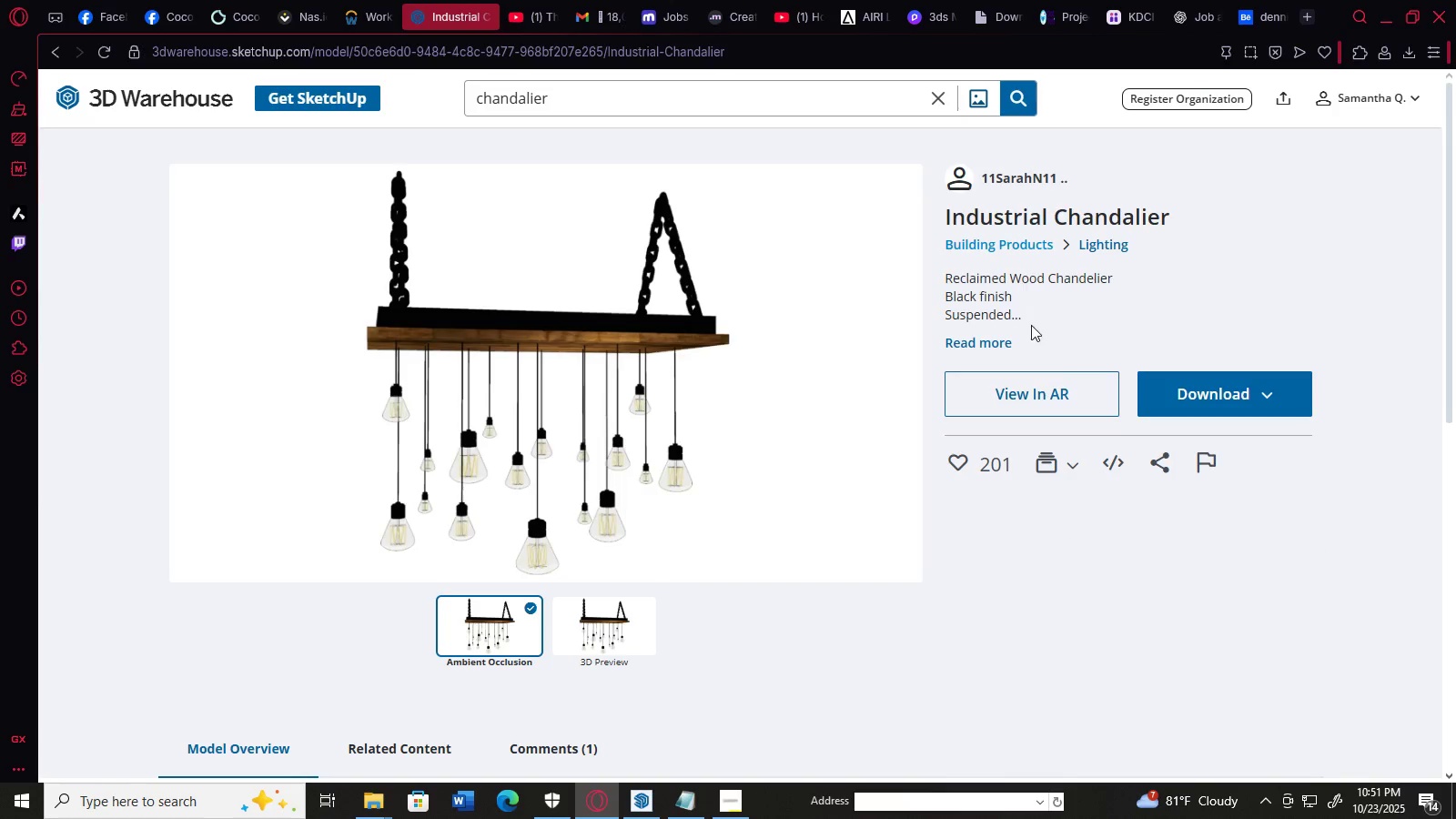 
left_click([1200, 403])
 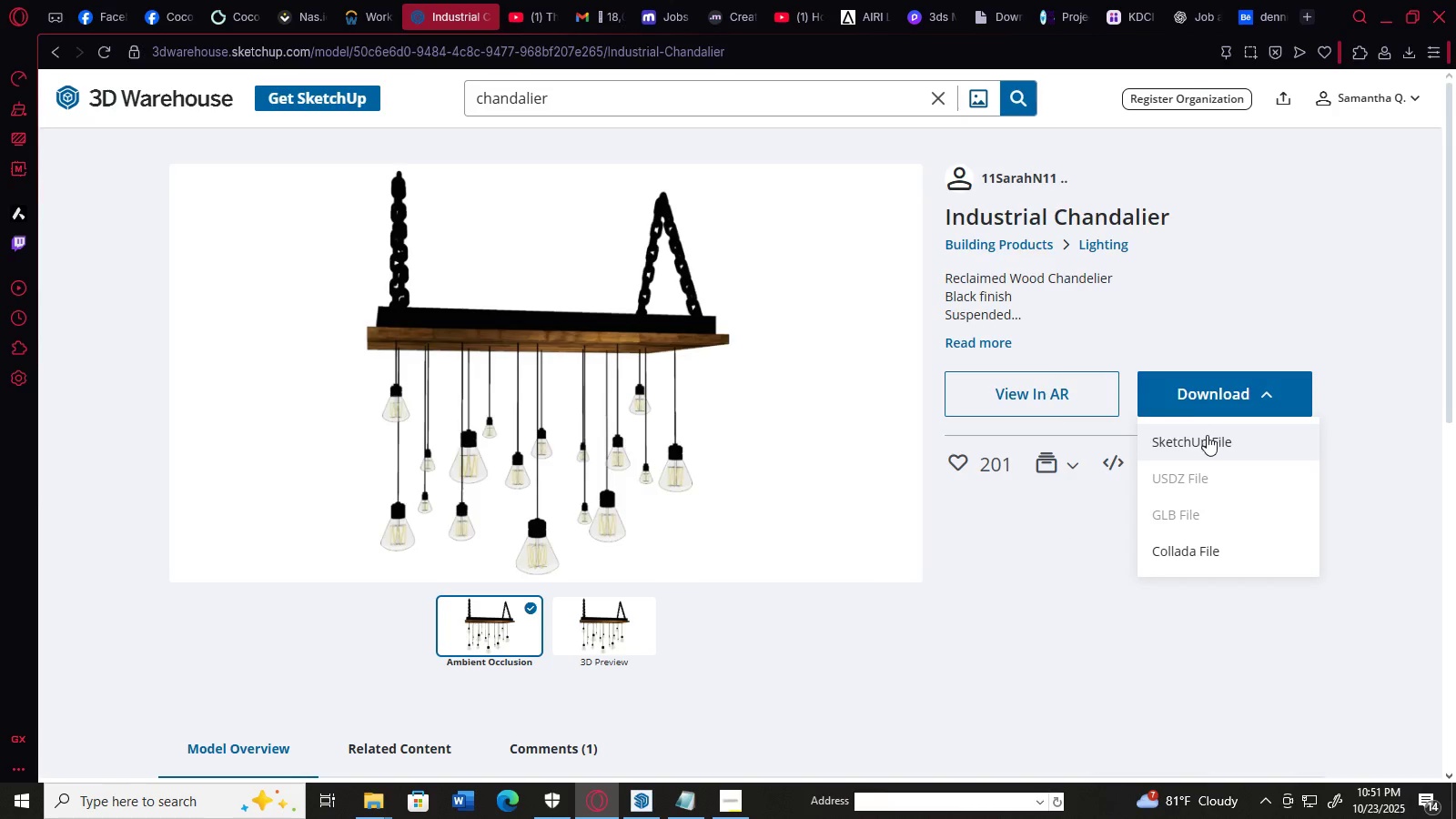 
left_click([1207, 435])
 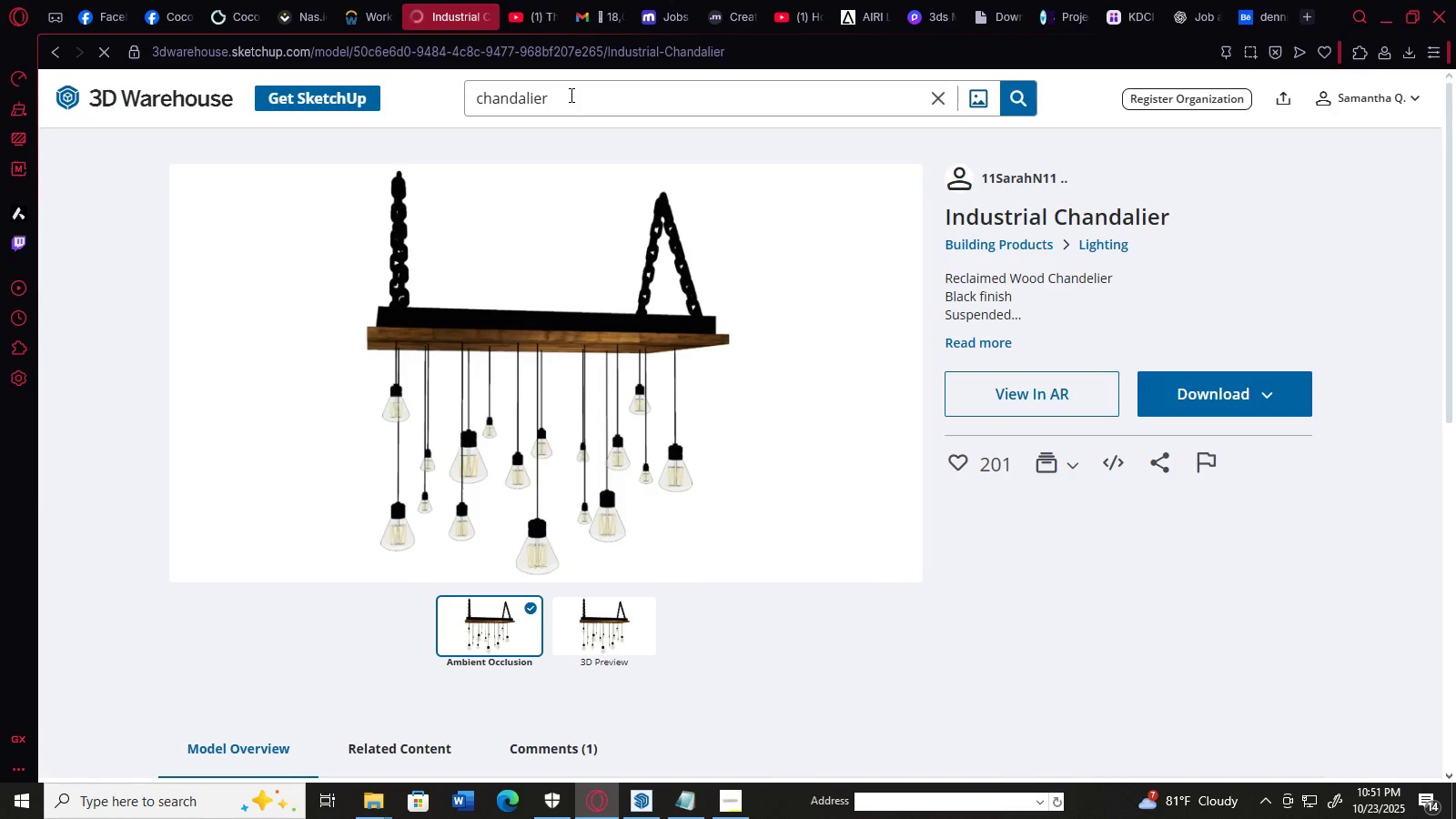 
wait(6.02)
 